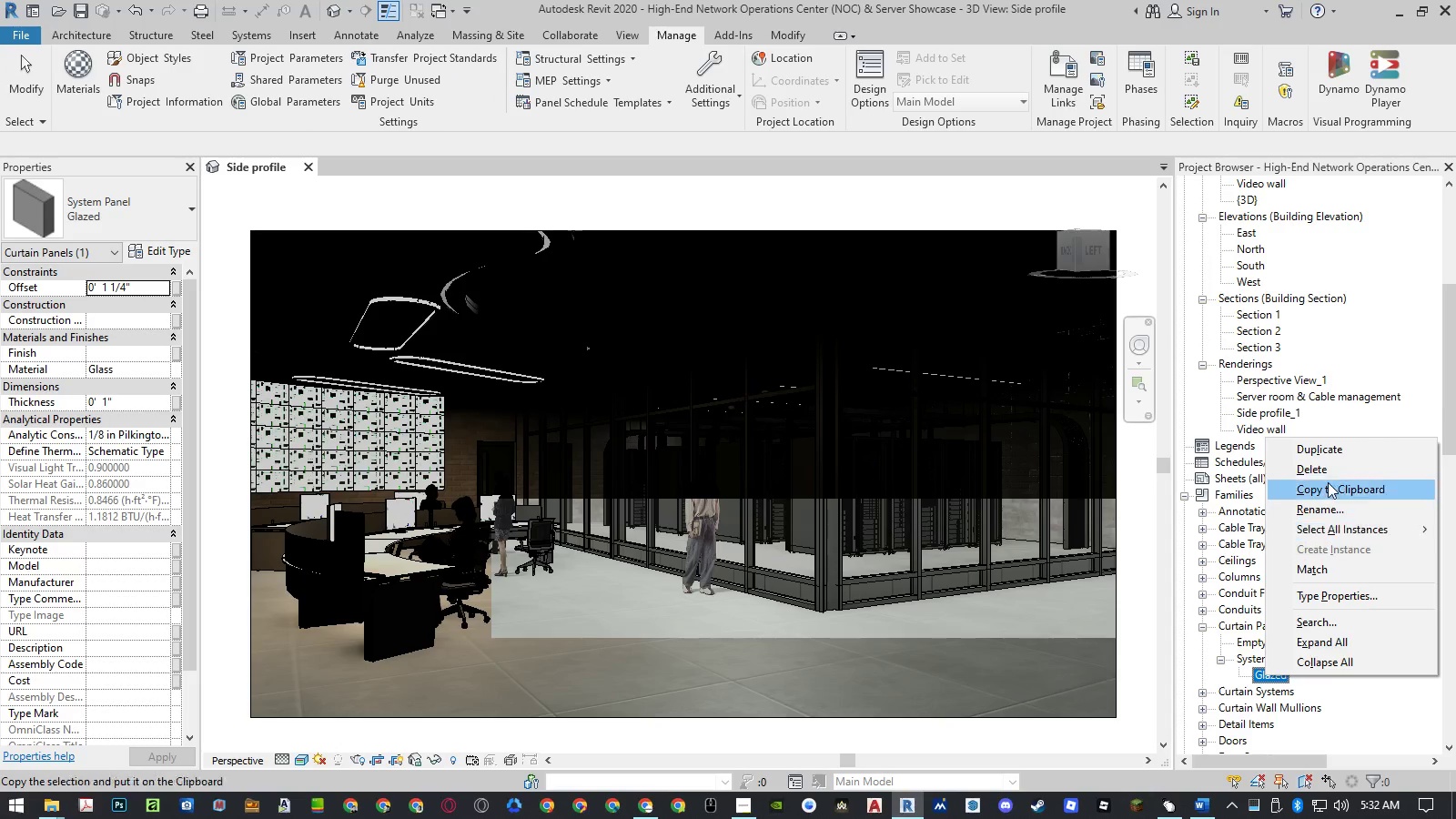 
left_click([1323, 447])
 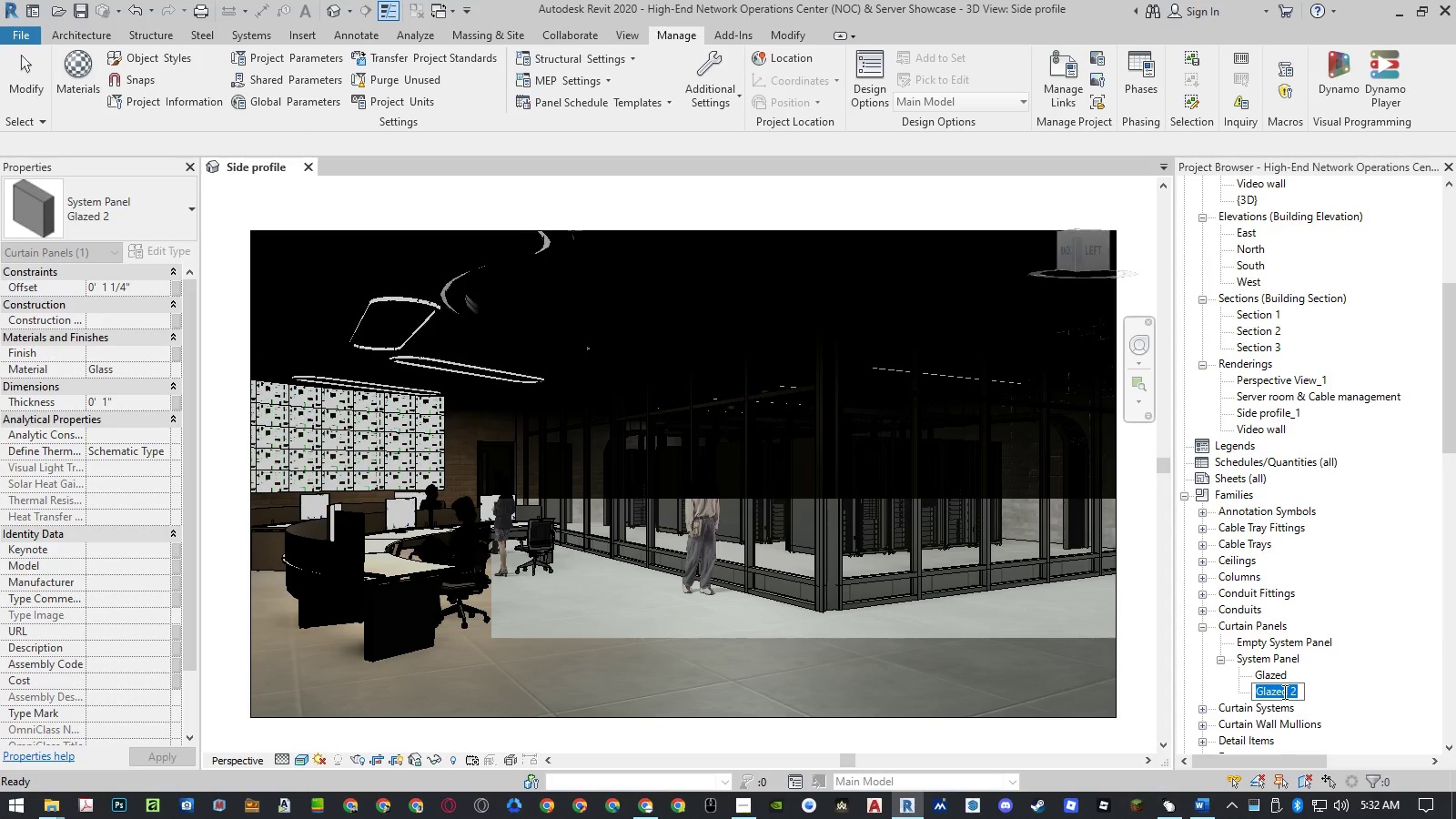 
left_click([1292, 692])
 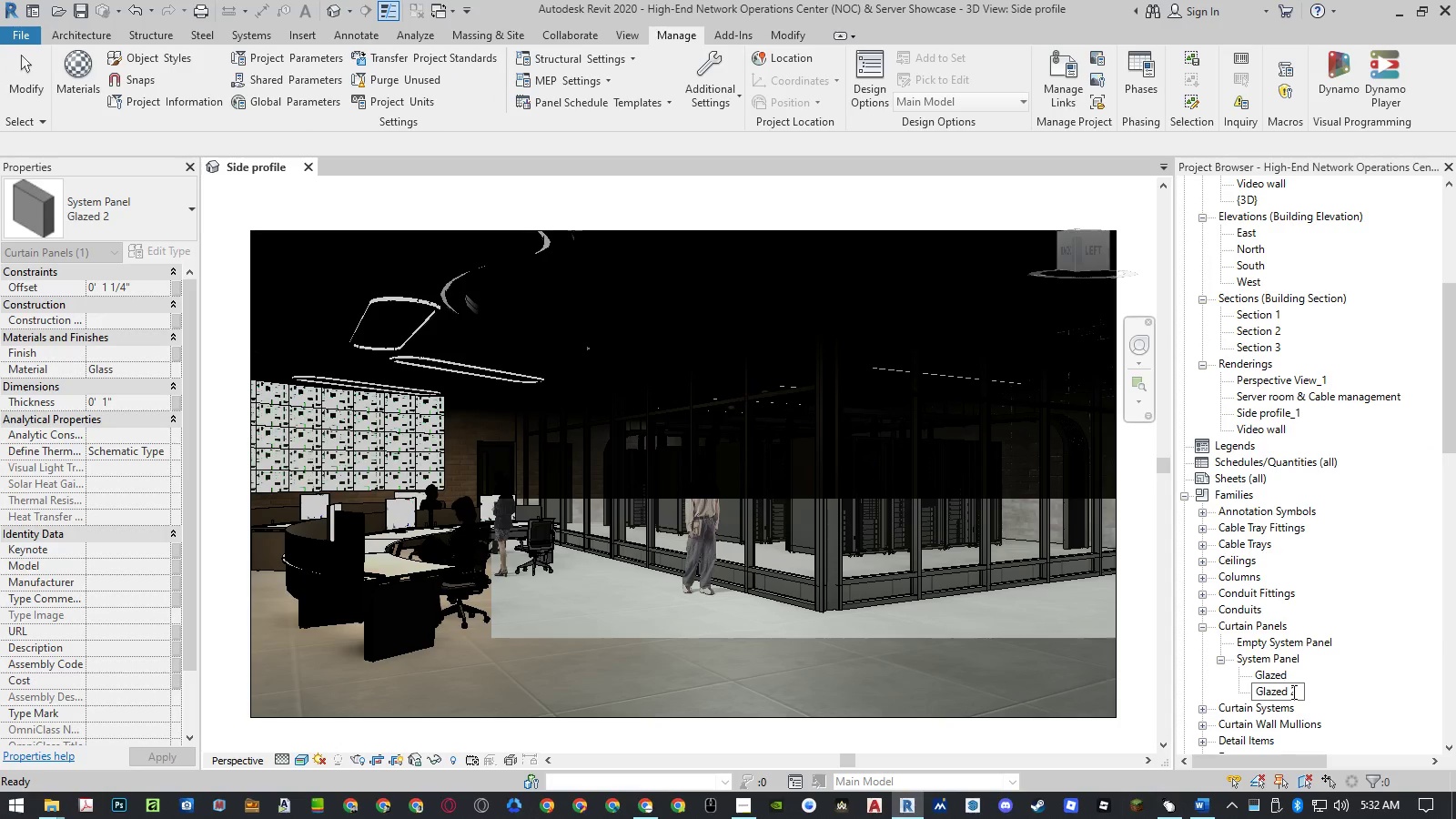 
left_click_drag(start_coordinate=[1292, 692], to_coordinate=[1305, 692])
 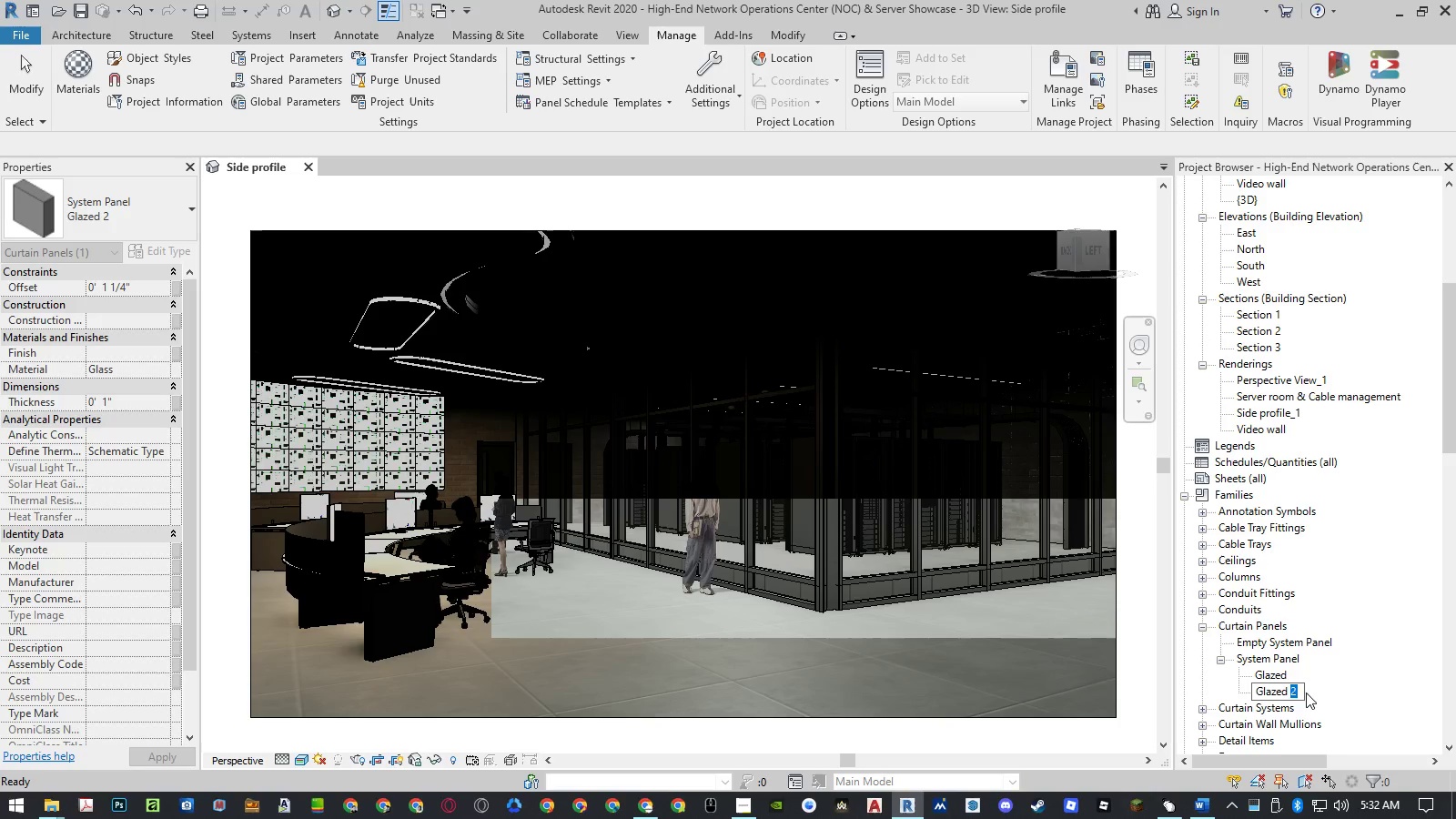 
type(- Black)
 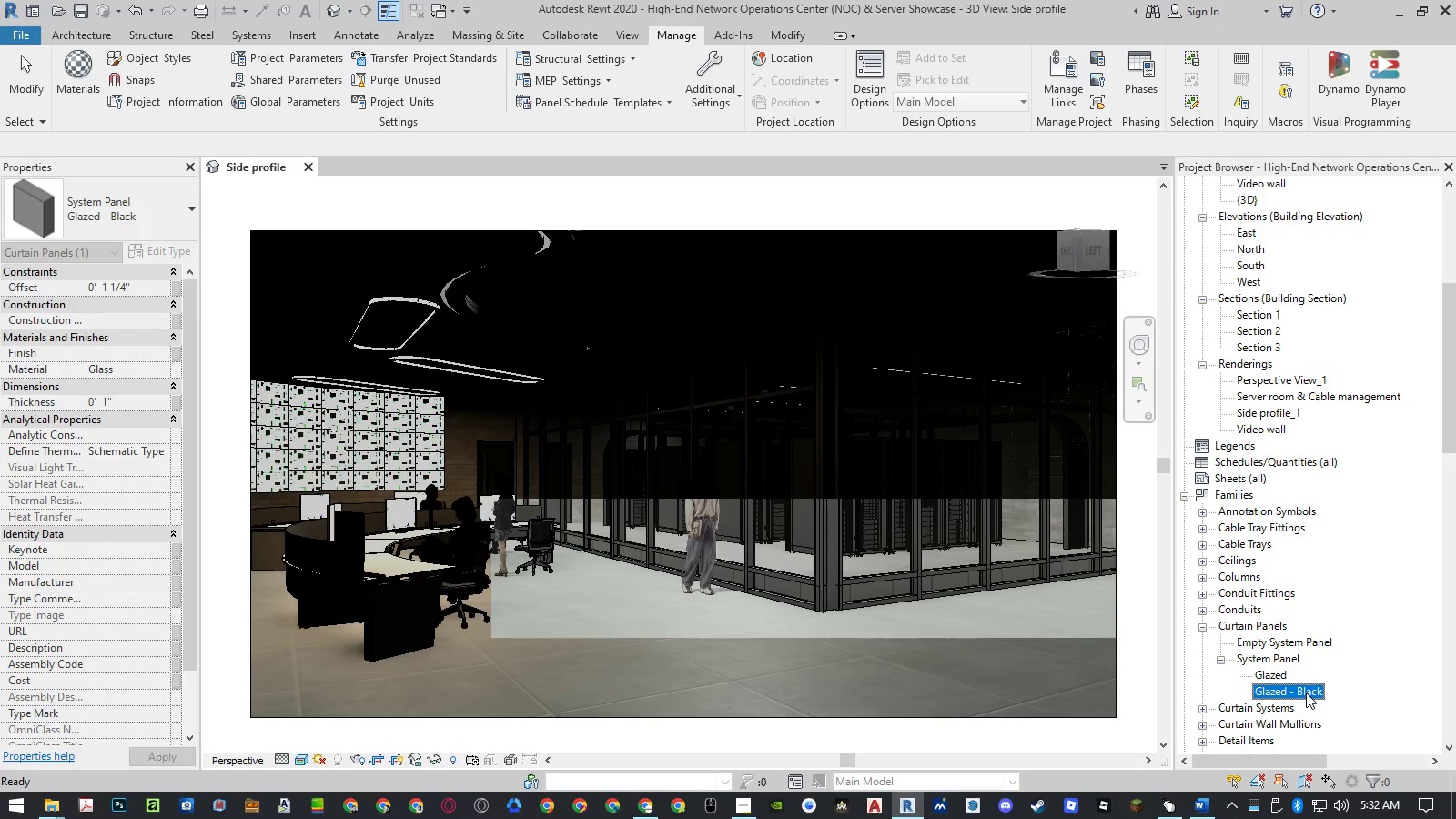 
 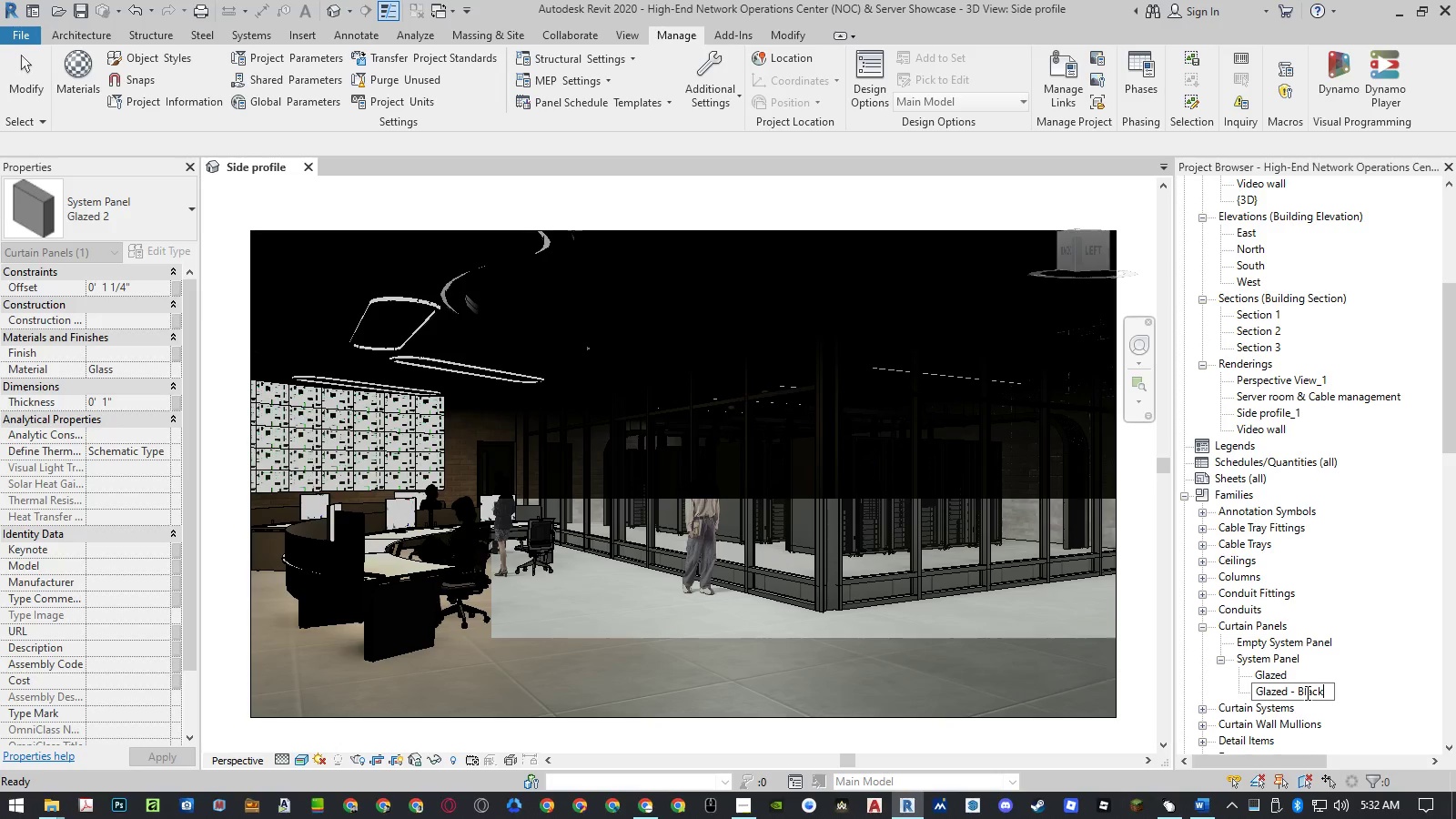 
key(Enter)
 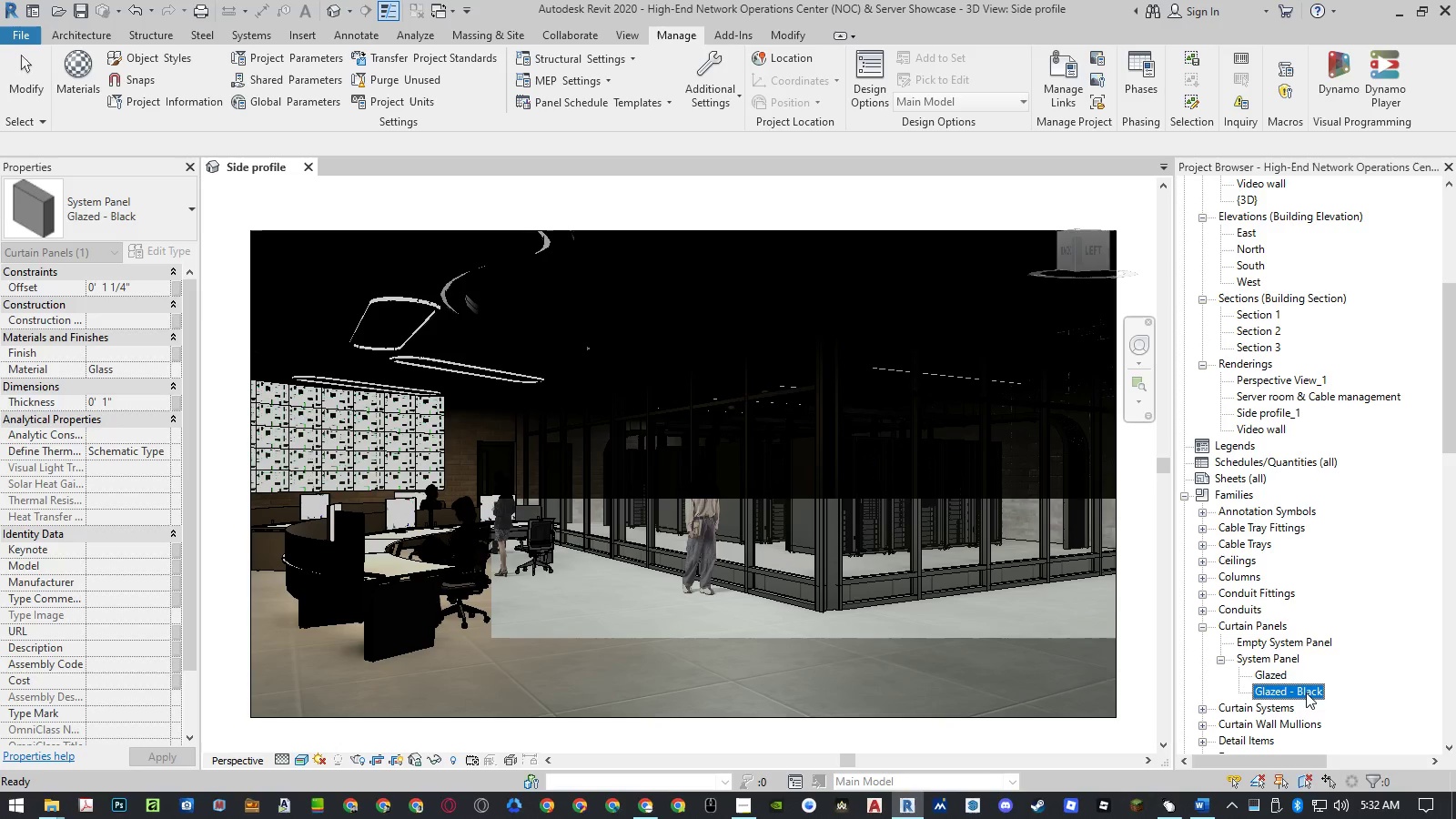 
key(NumpadEnter)
 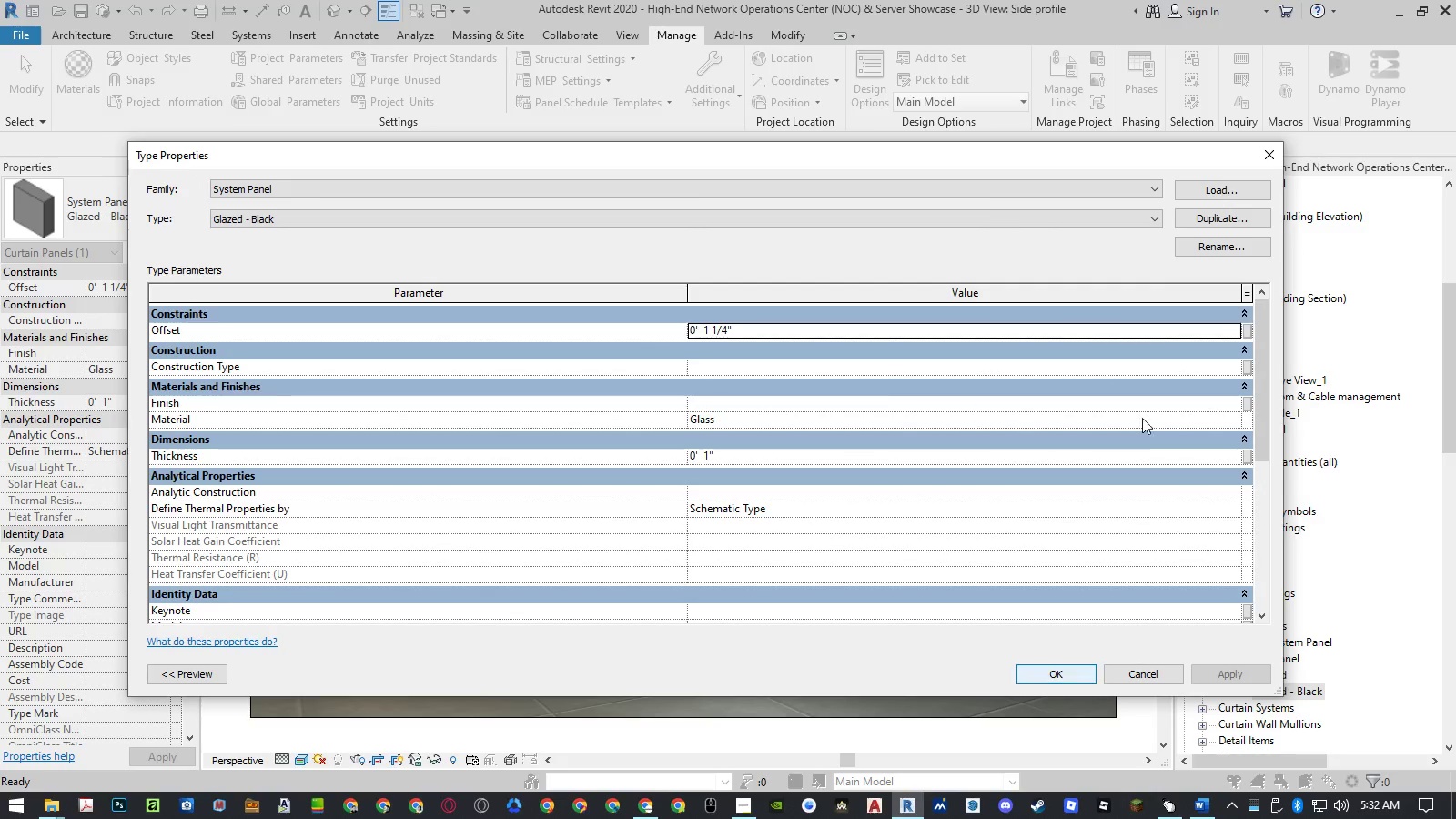 
left_click([1233, 421])
 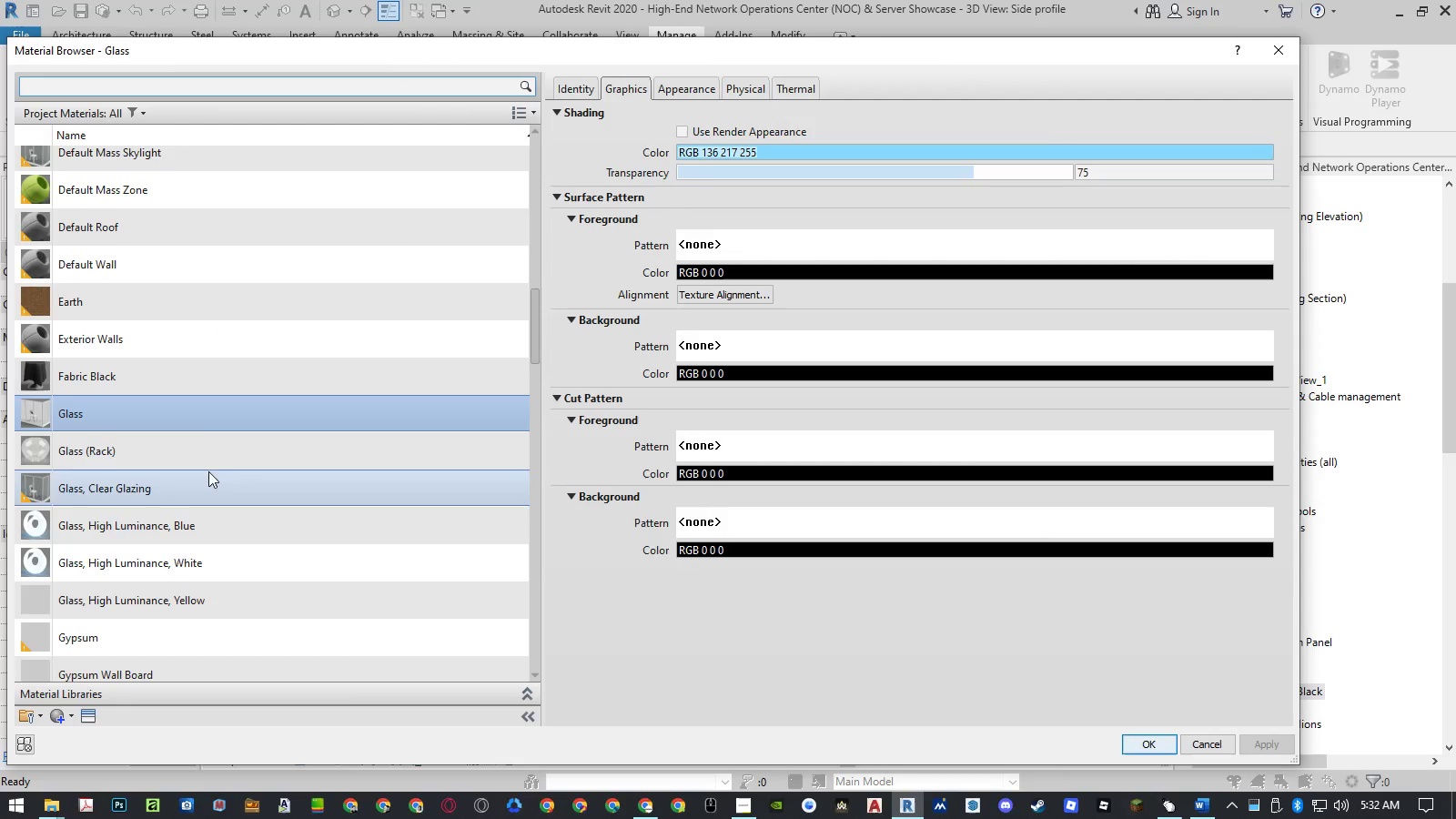 
right_click([192, 416])
 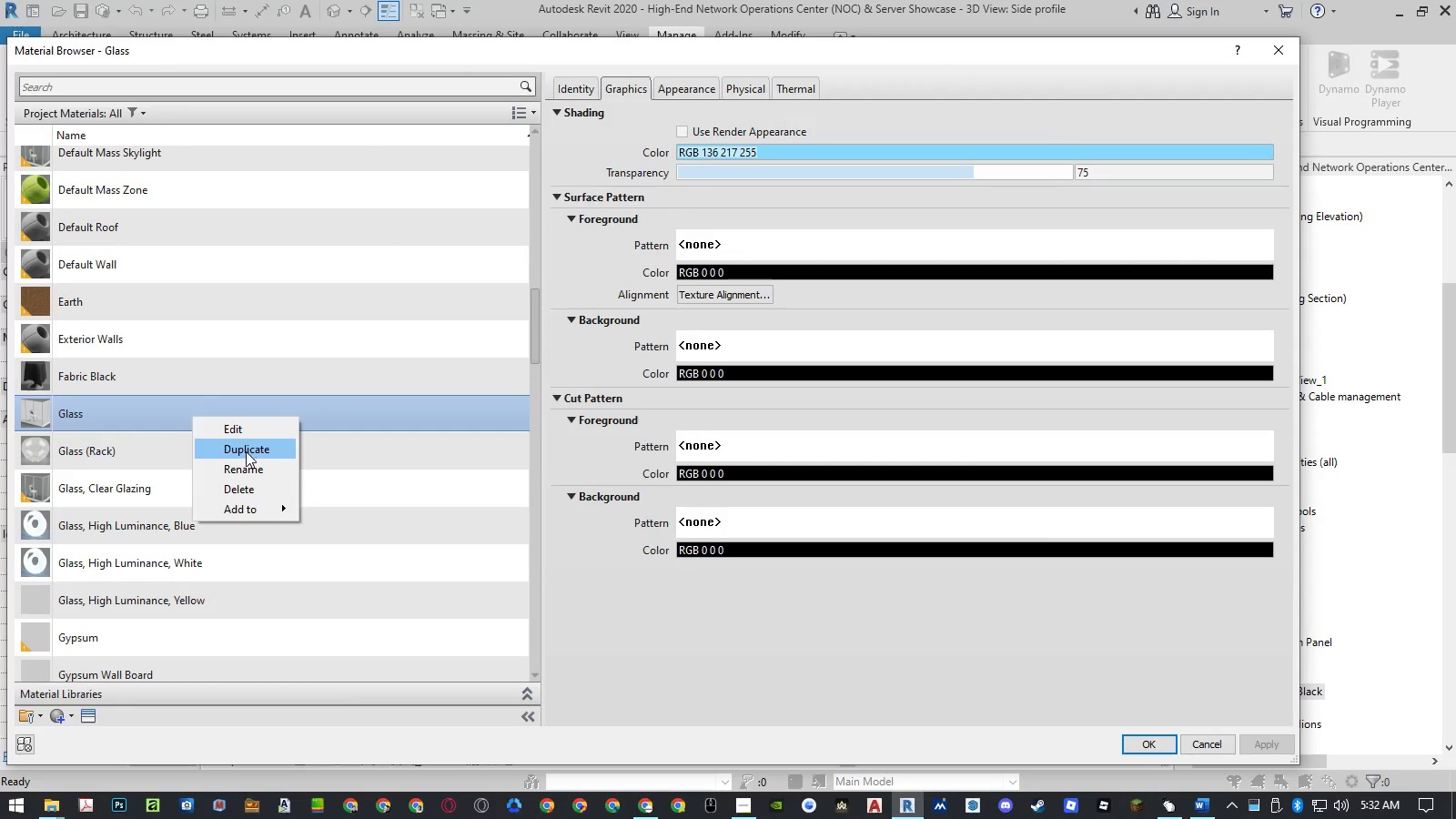 
left_click([246, 451])
 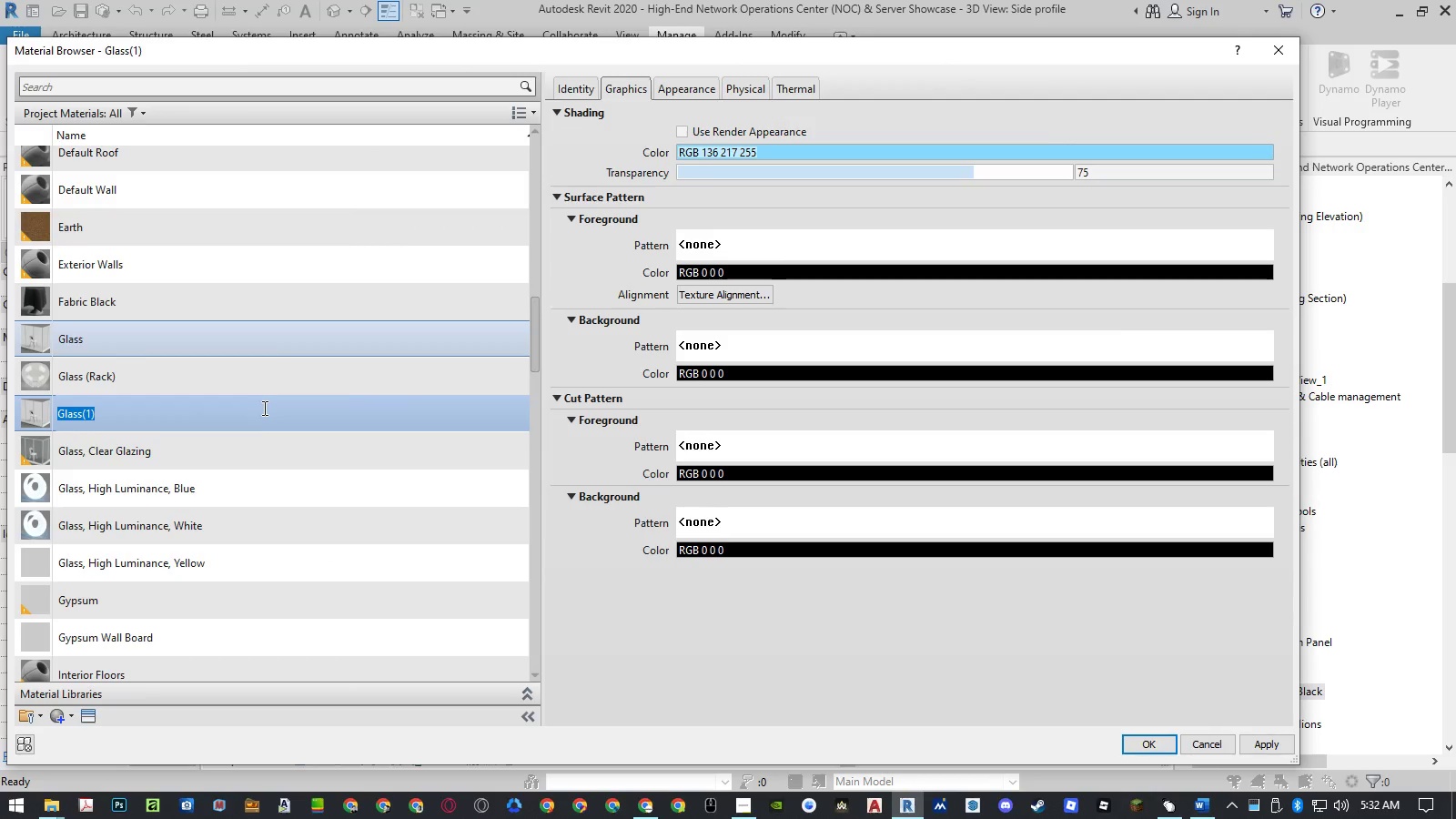 
left_click([230, 409])
 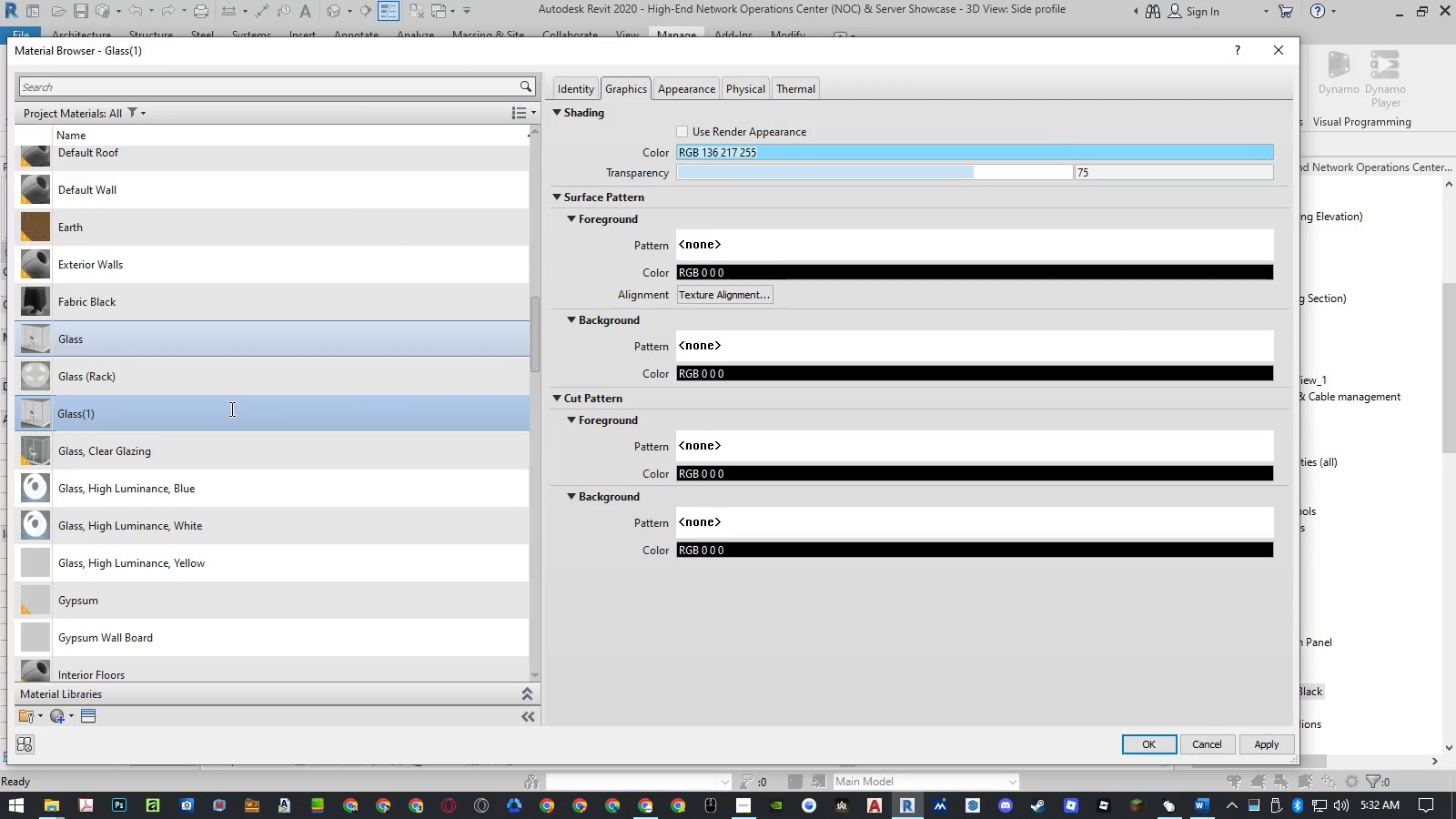 
key(Backspace)
key(Backspace)
key(Backspace)
type( - Ba)
key(Backspace)
type(lack)
 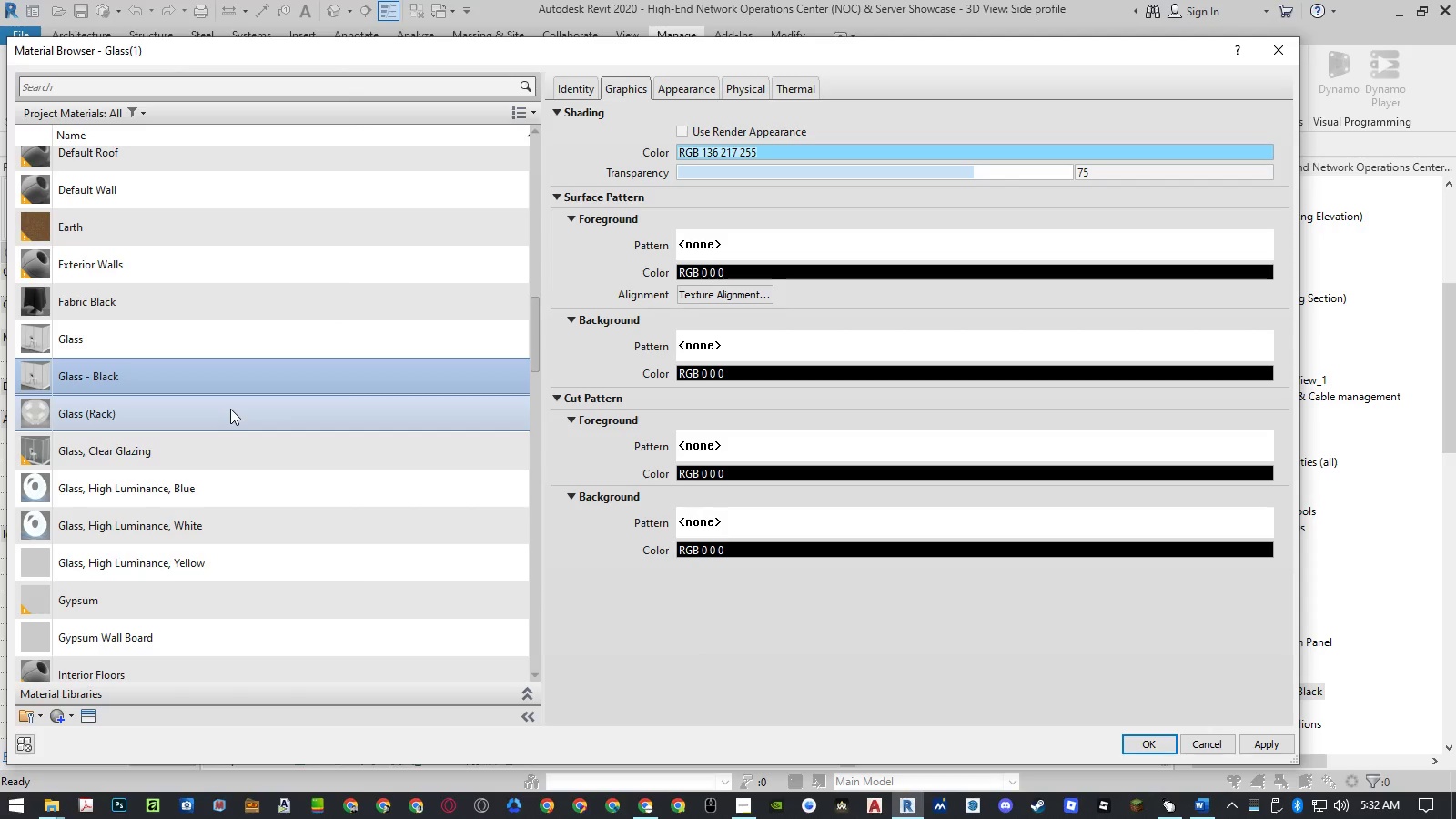 
 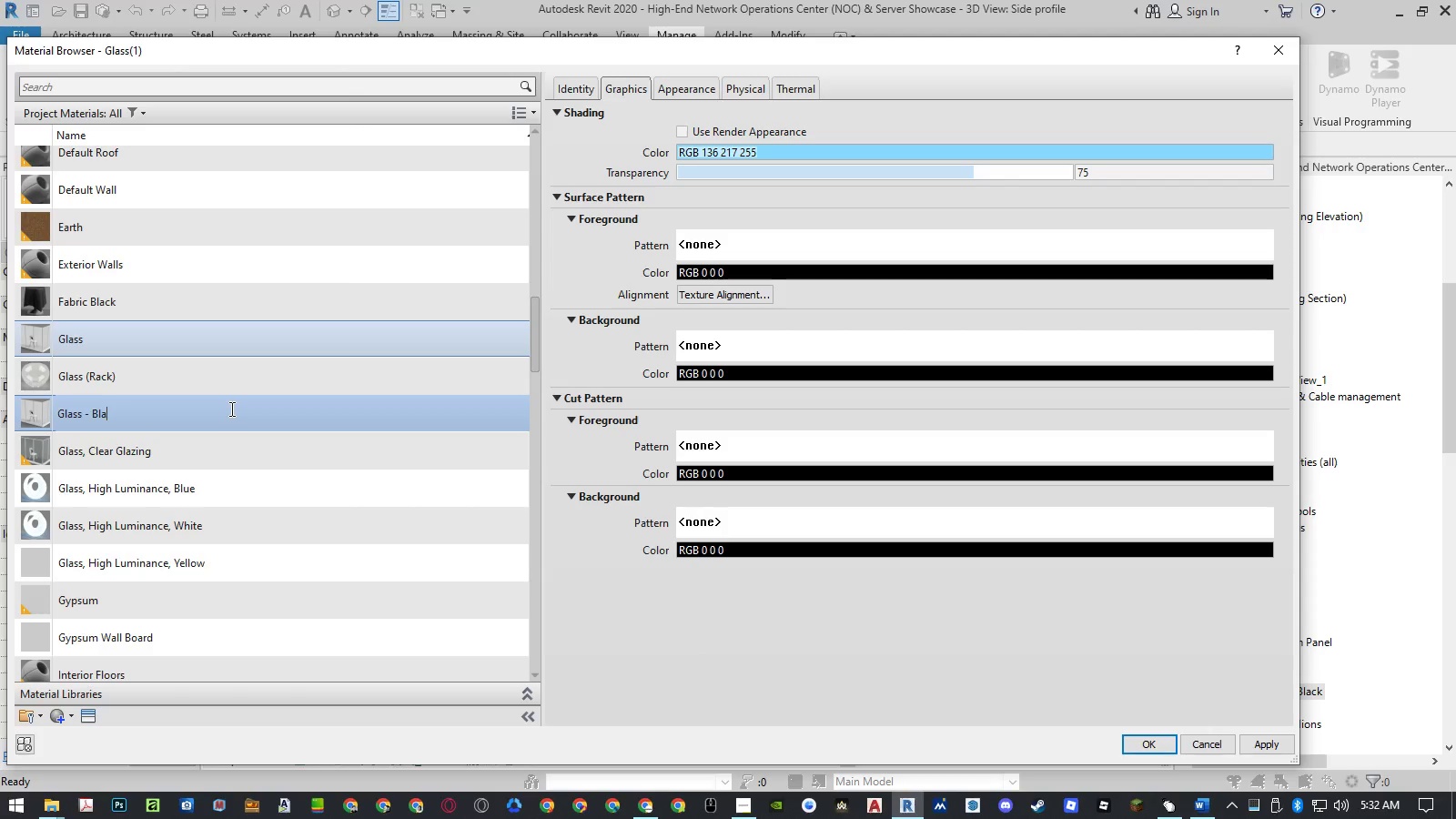 
key(Enter)
 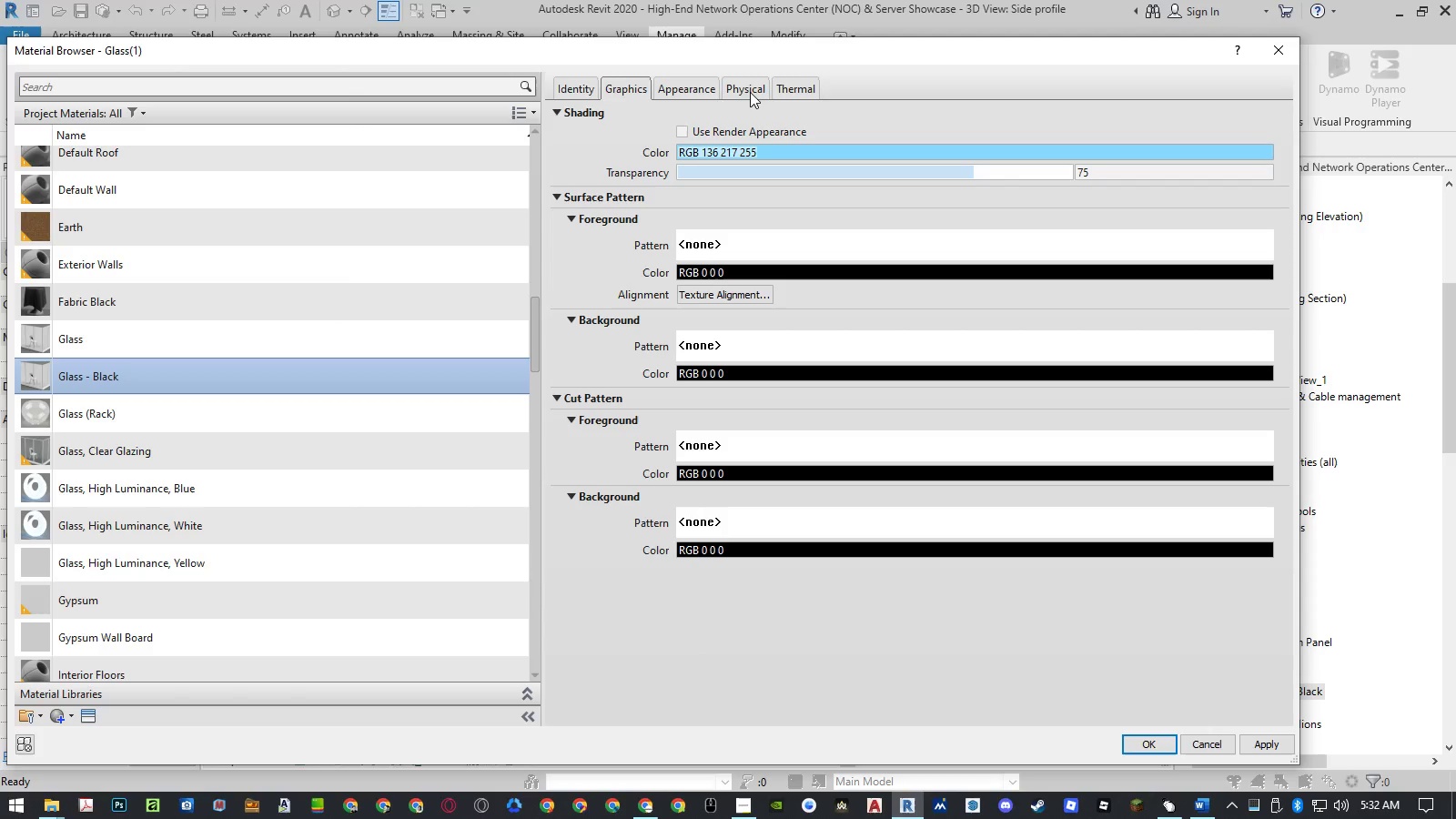 
left_click([731, 126])
 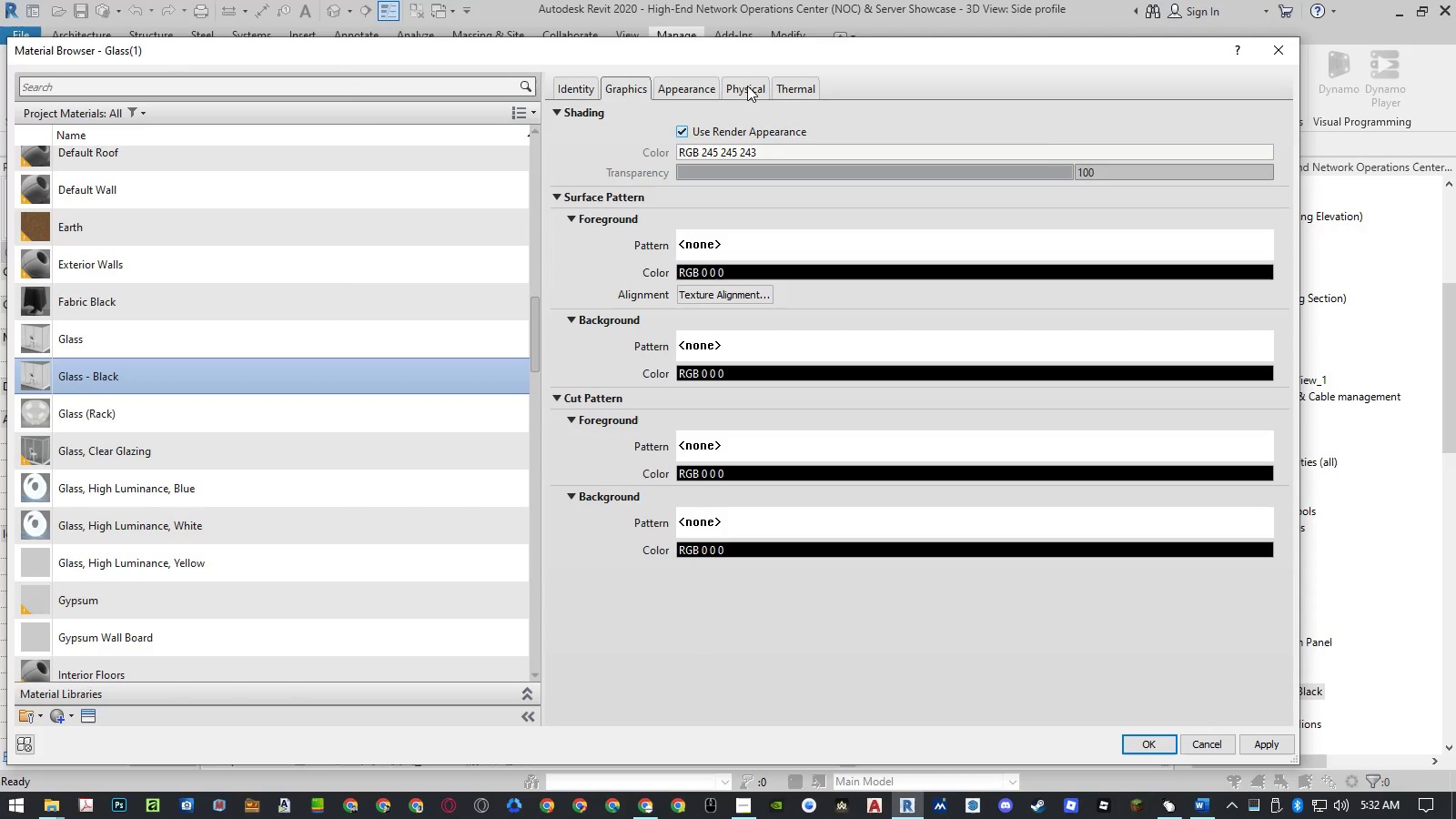 
left_click([747, 86])
 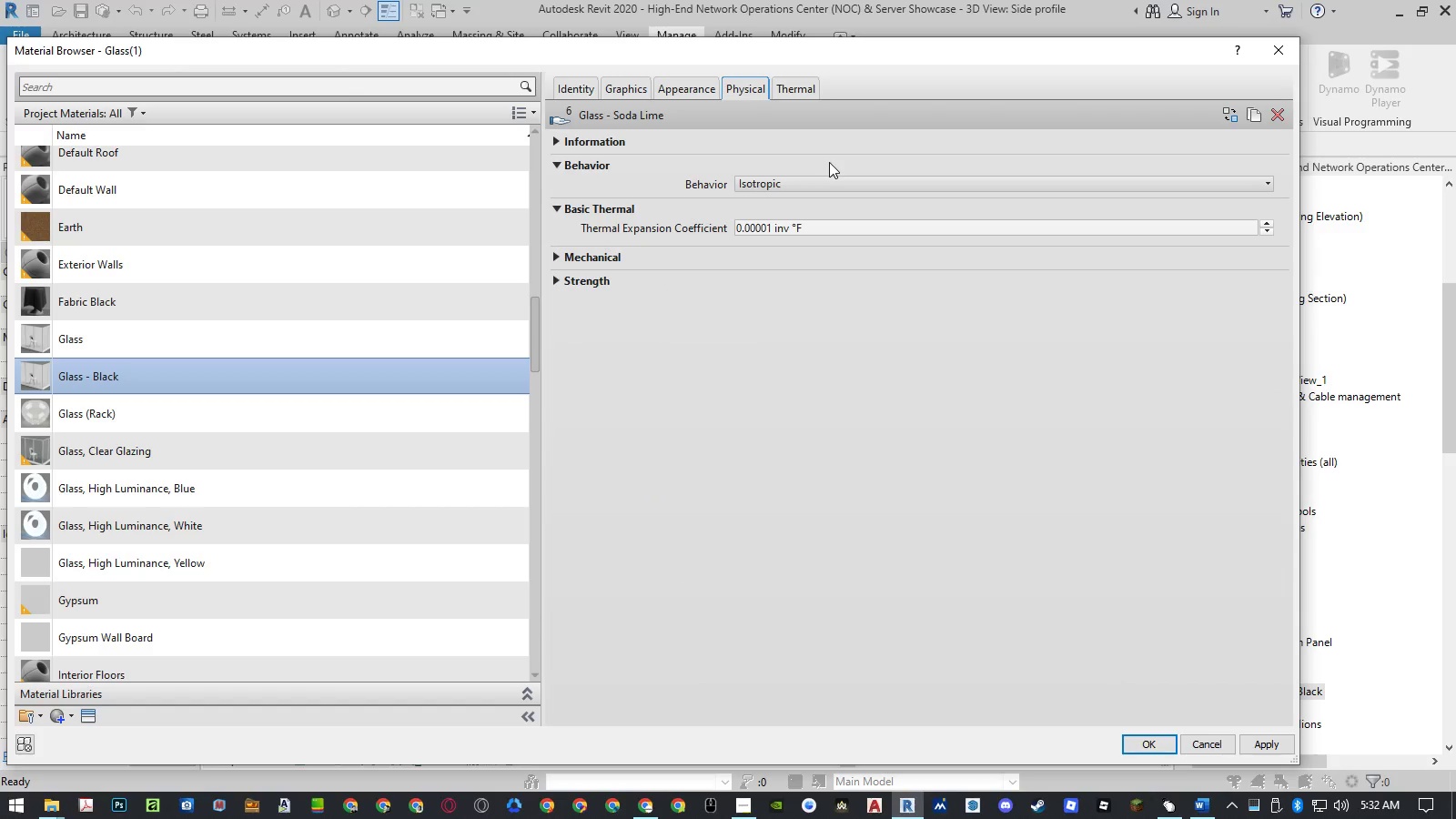 
left_click([692, 85])
 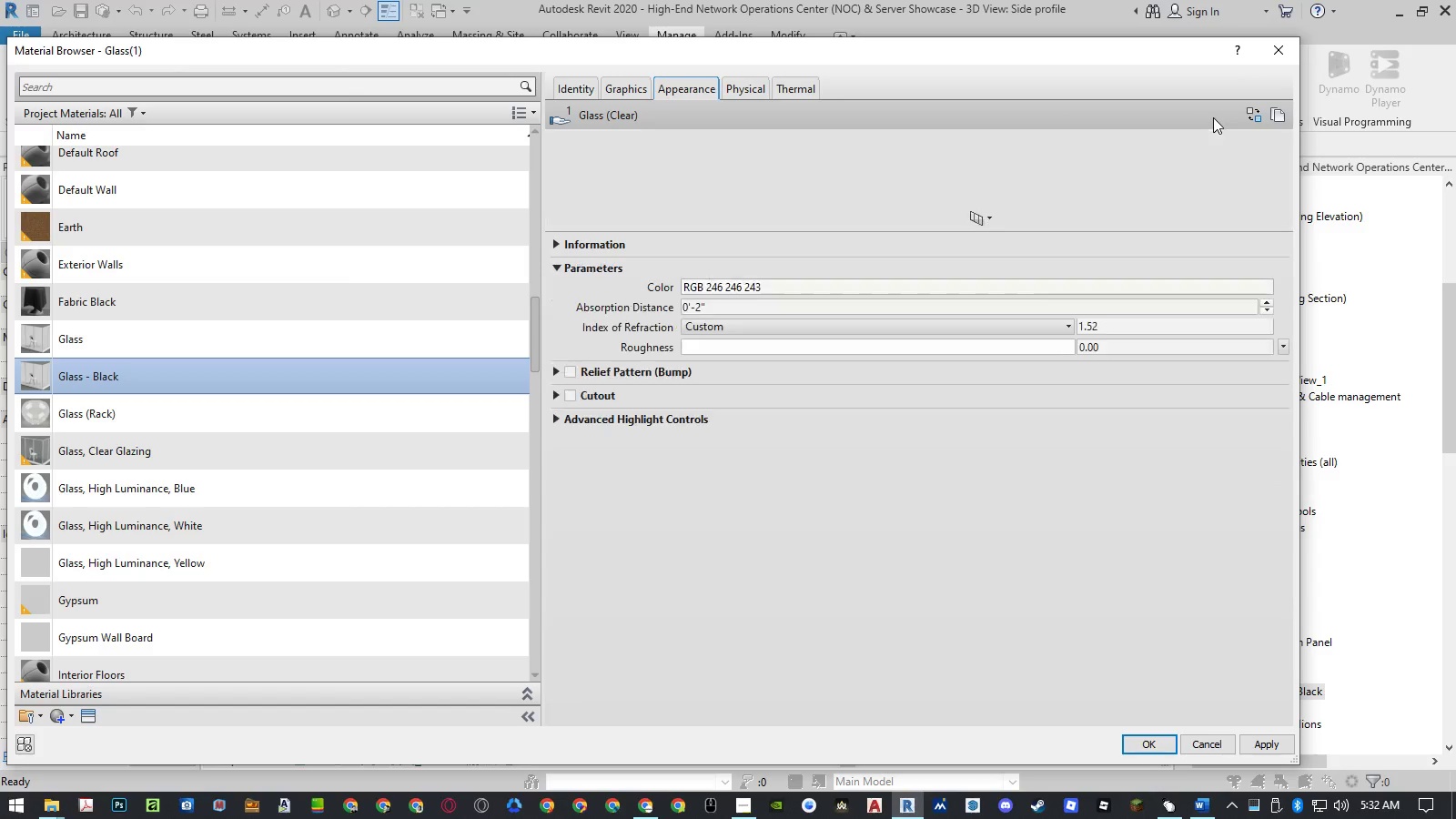 
left_click([1252, 114])
 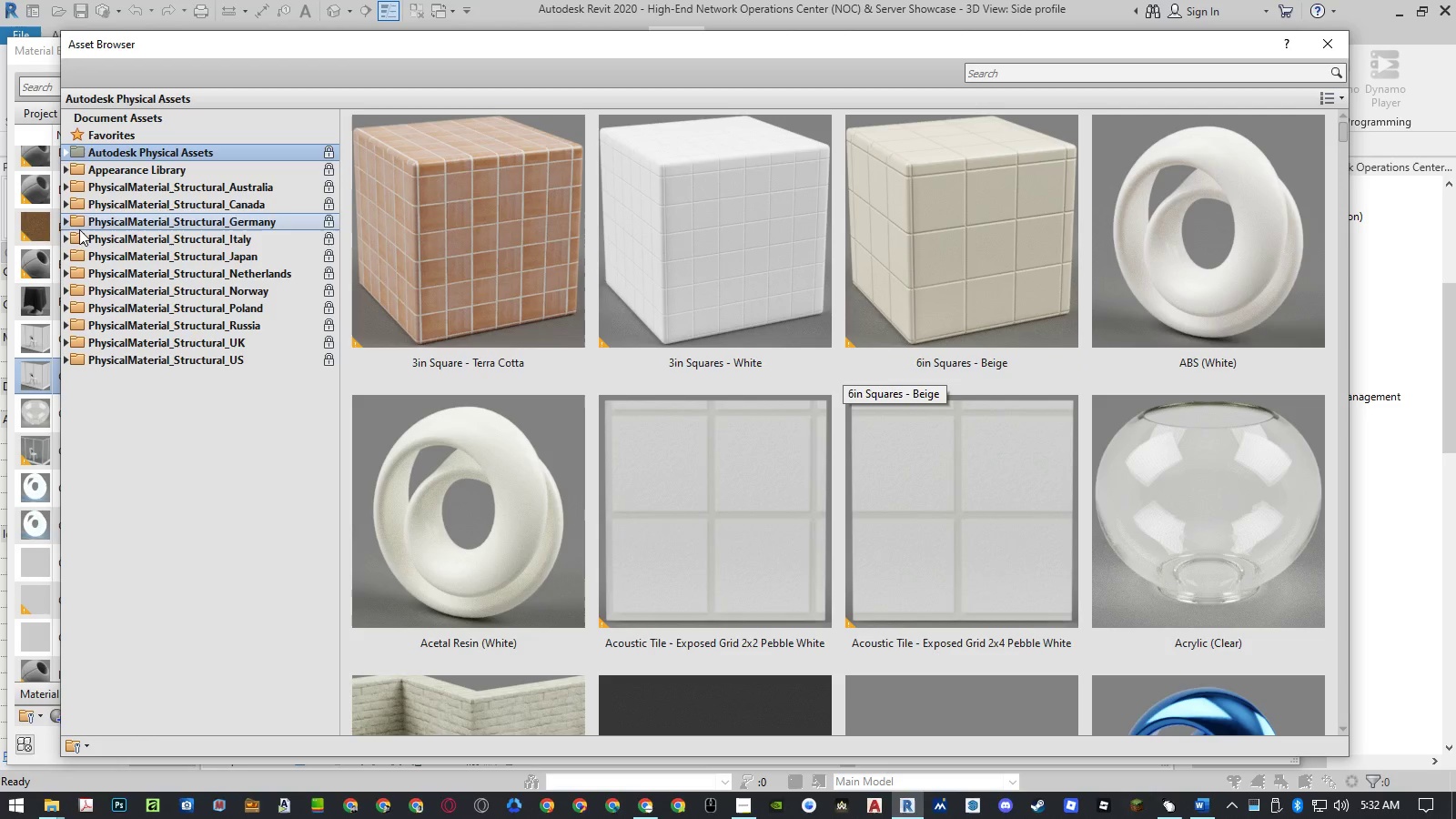 
double_click([83, 168])
 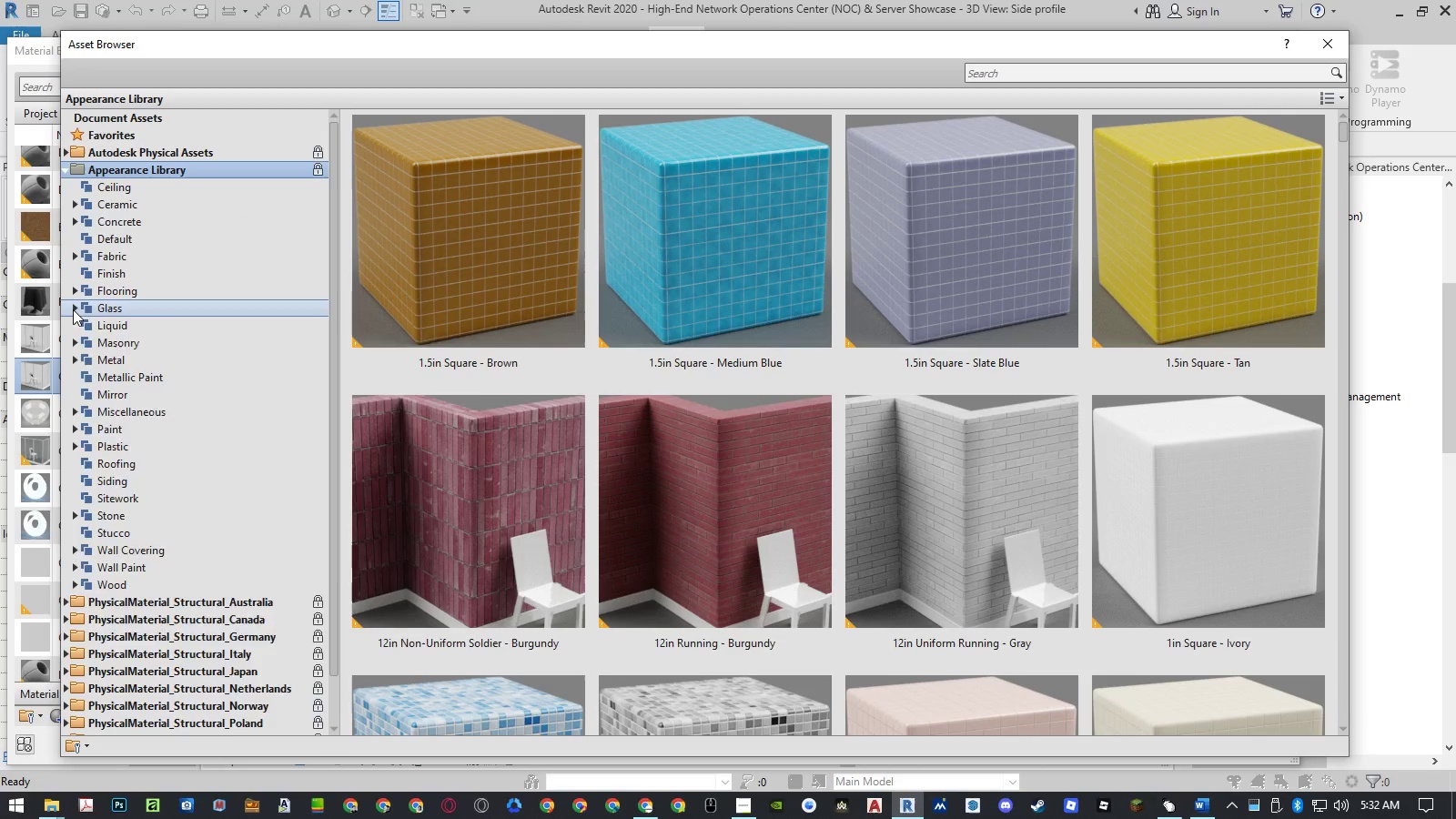 
double_click([112, 325])
 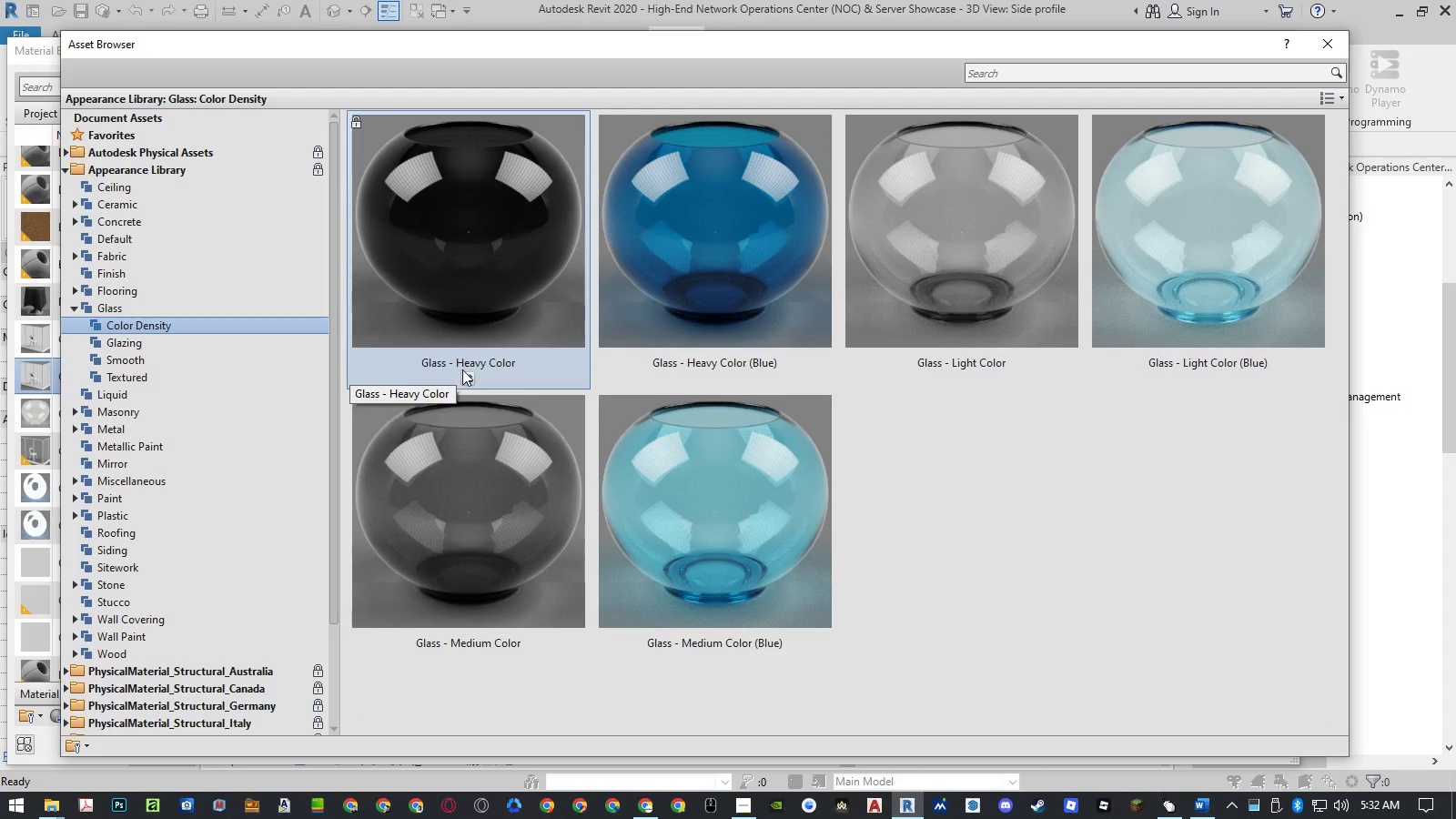 
left_click([466, 376])
 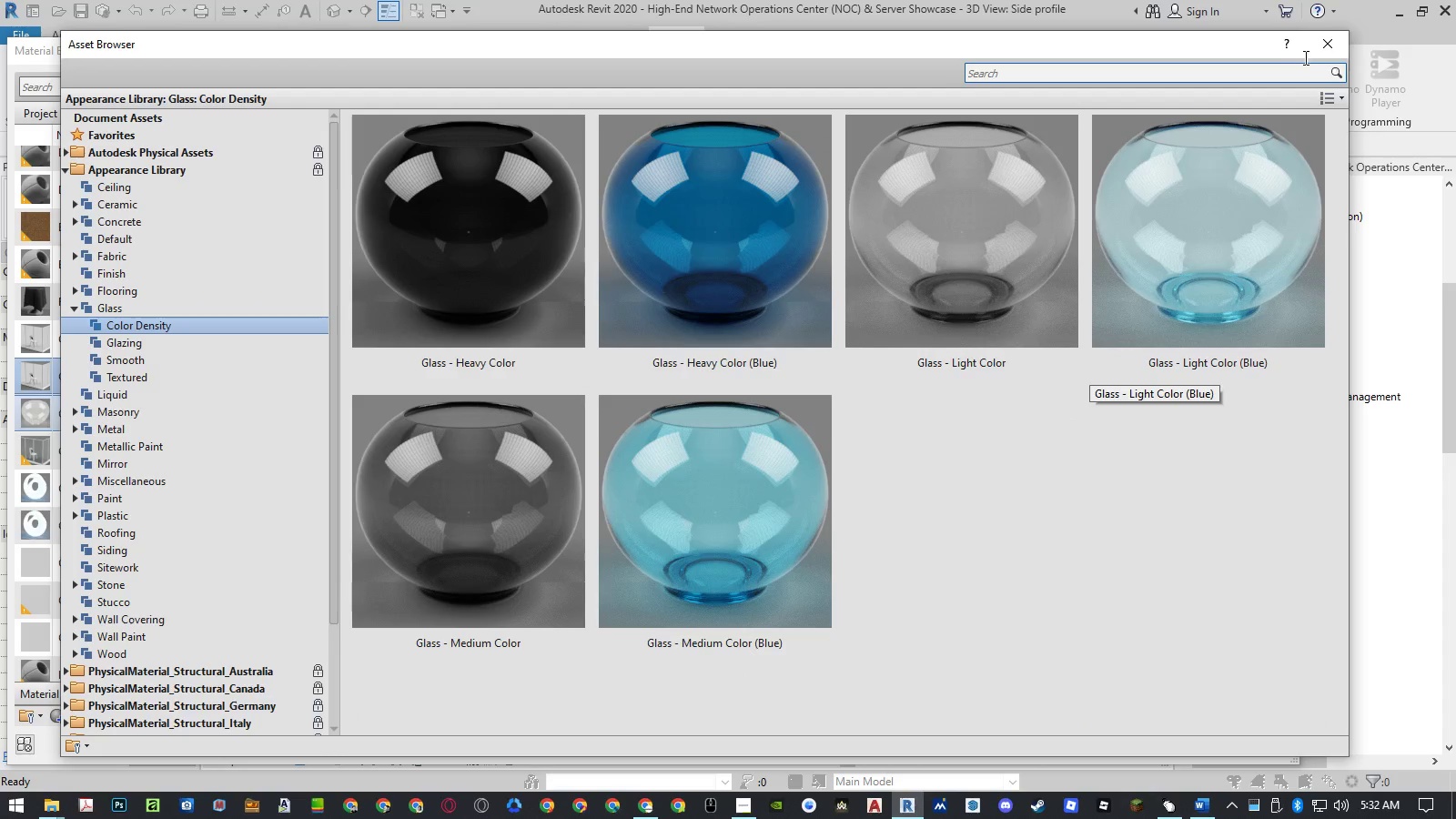 
left_click([1317, 49])
 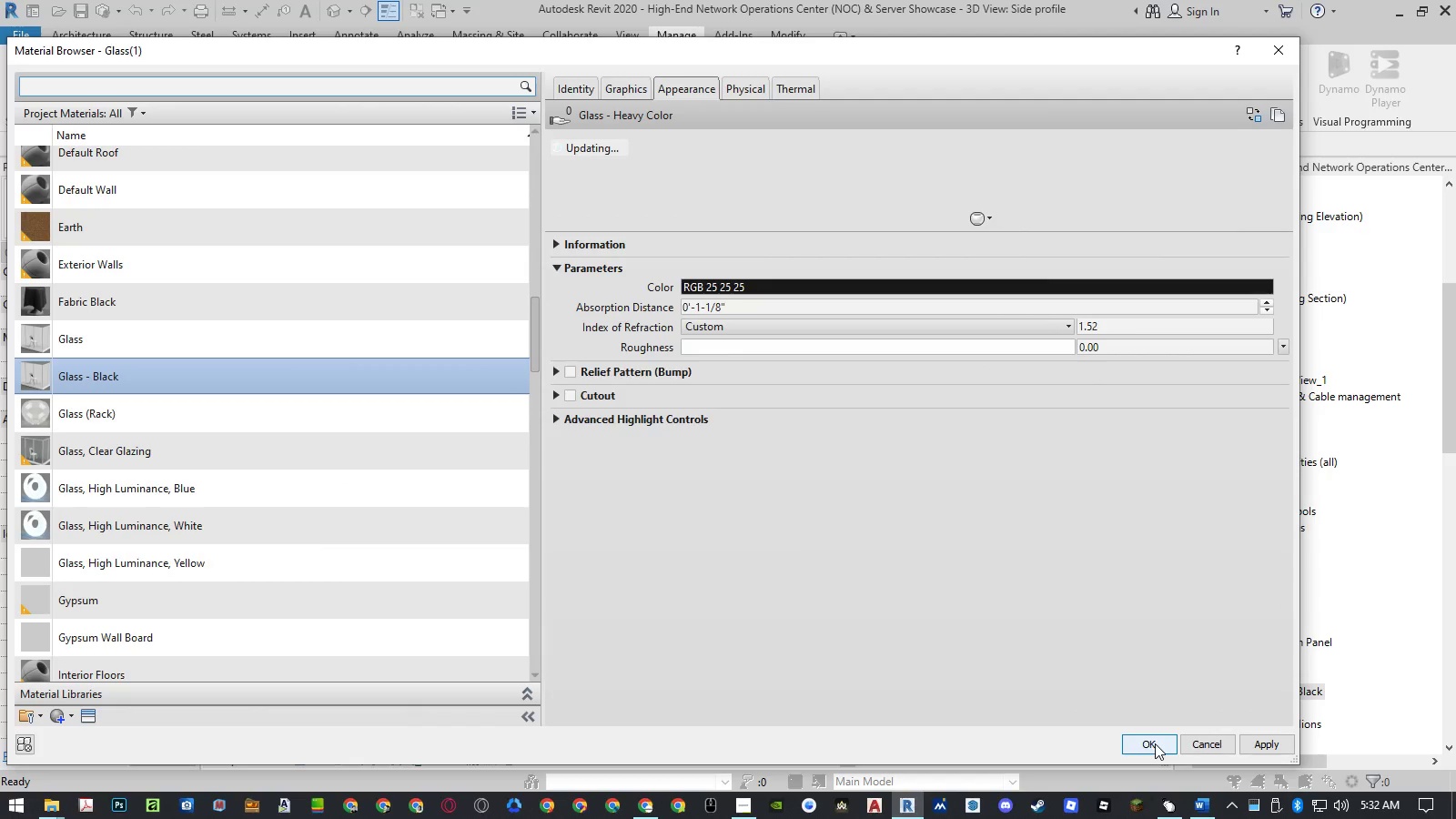 
left_click([641, 91])
 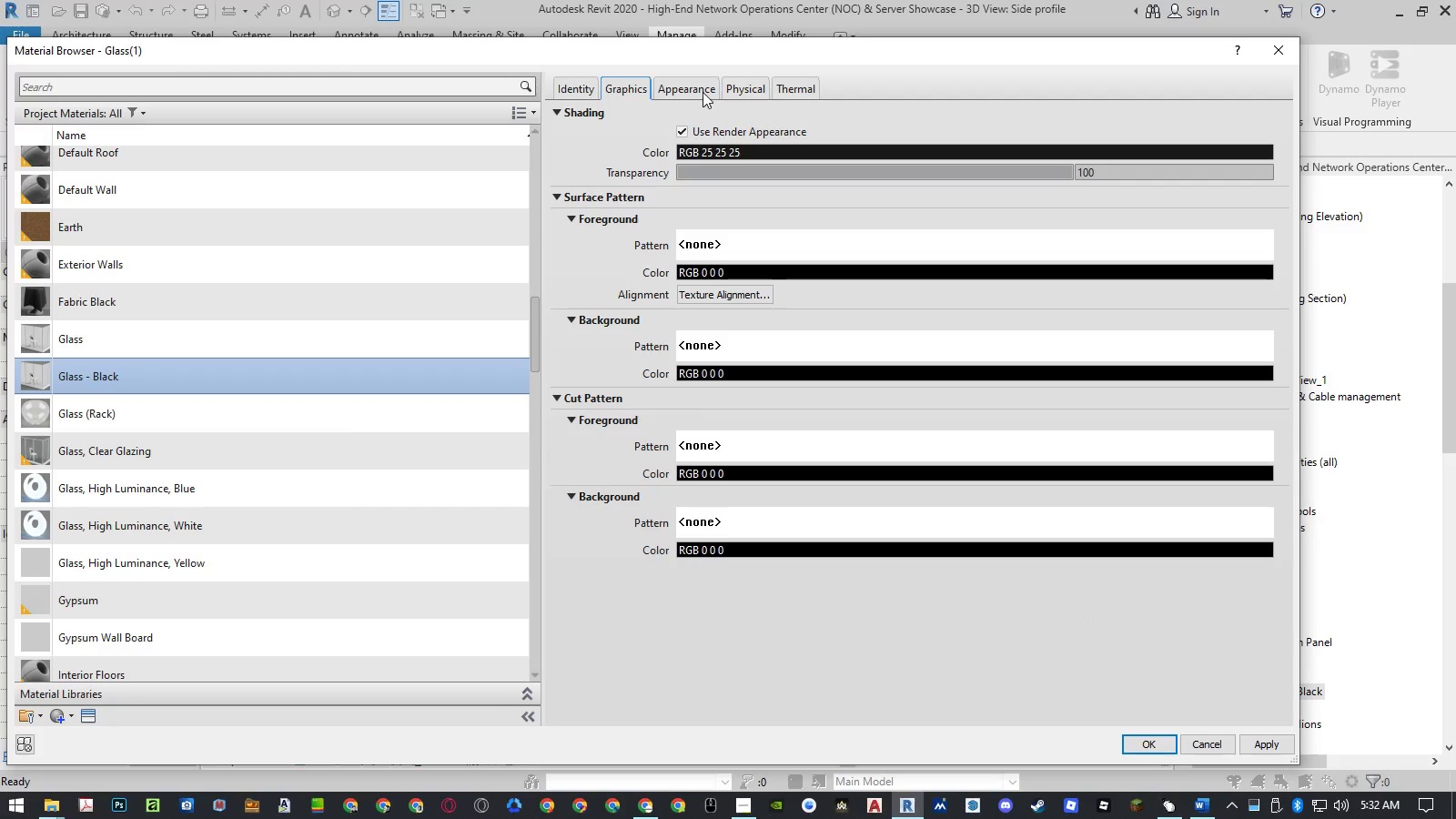 
left_click([703, 92])
 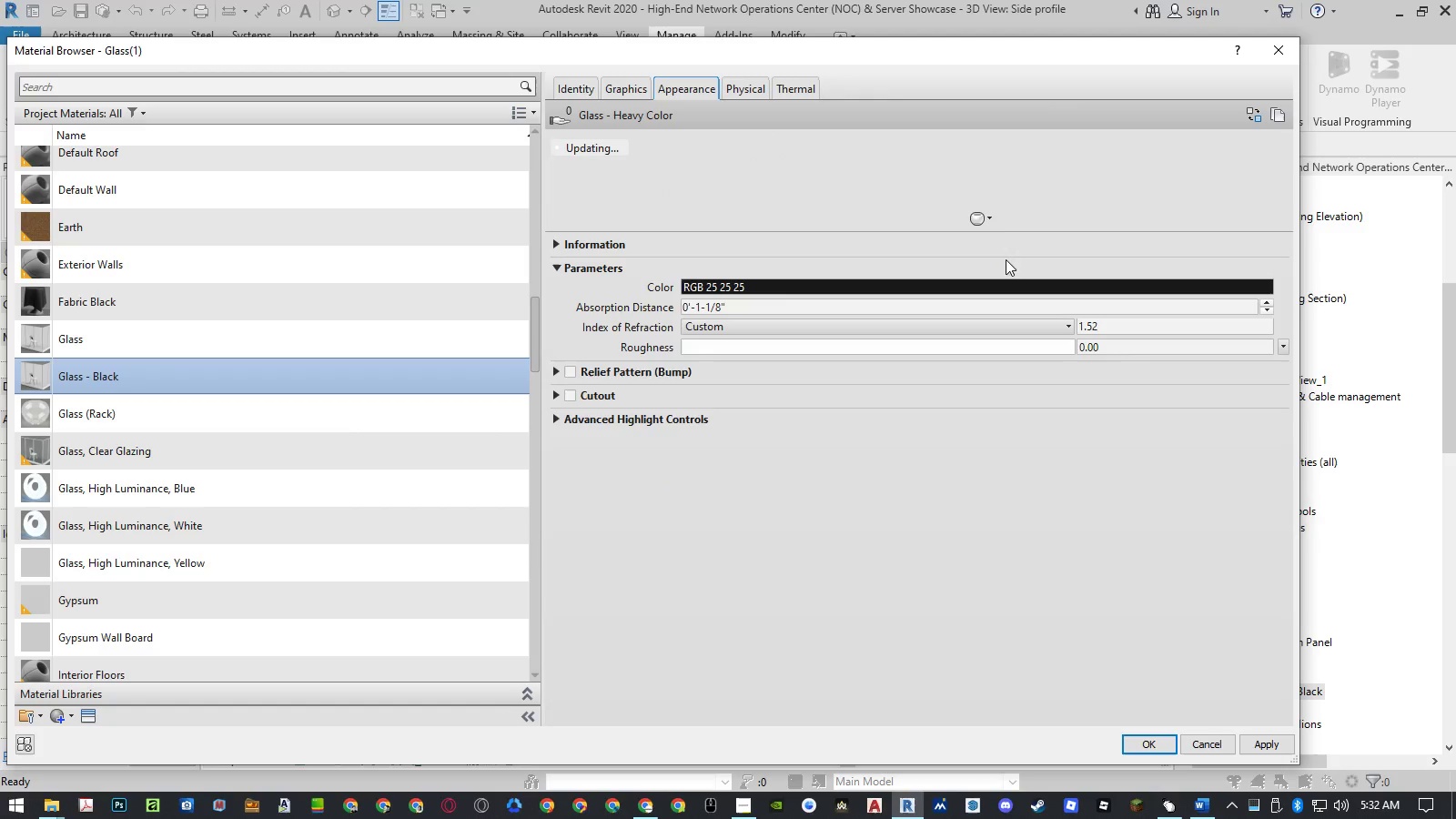 
left_click([993, 220])
 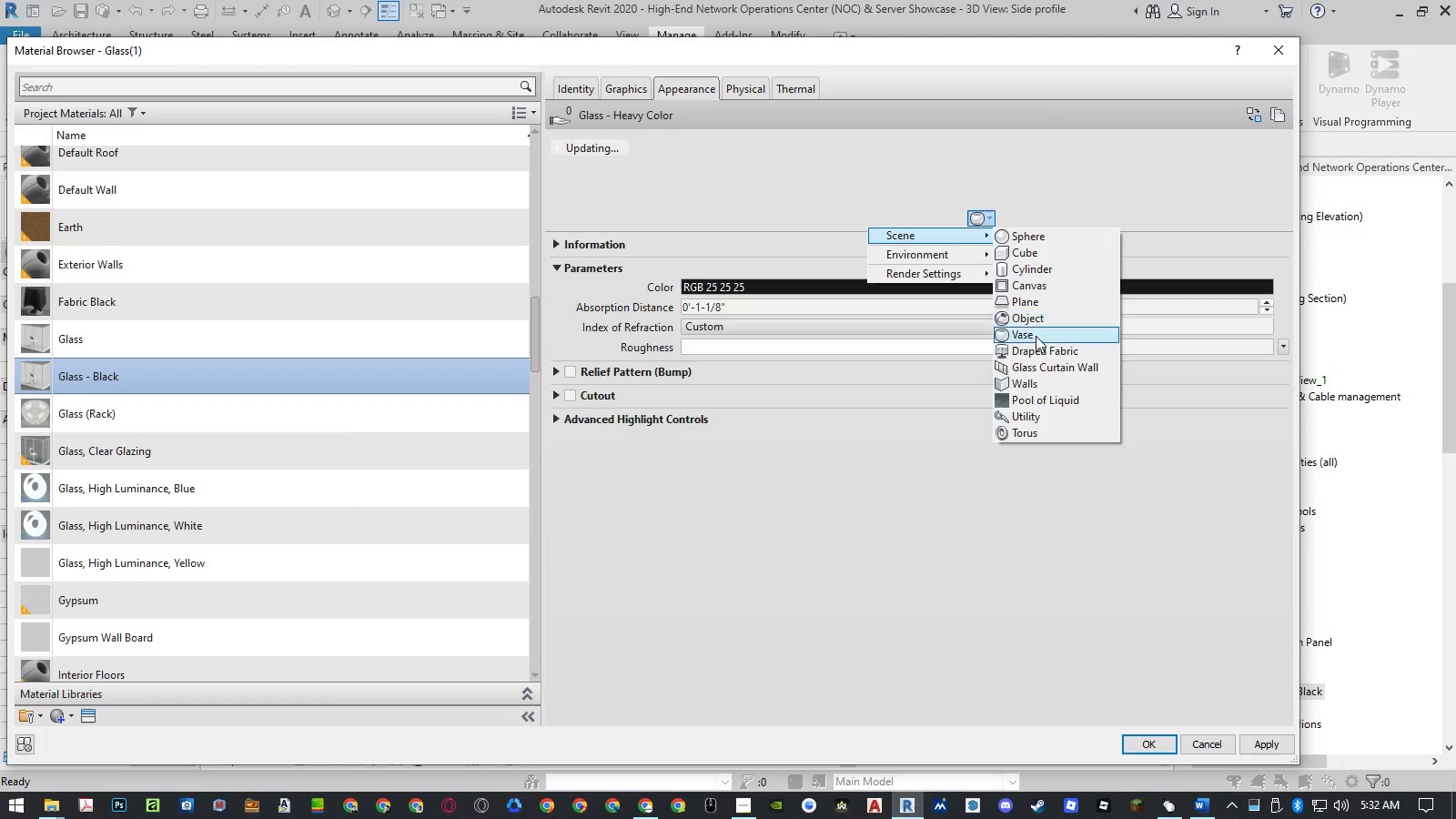 
left_click([1033, 375])
 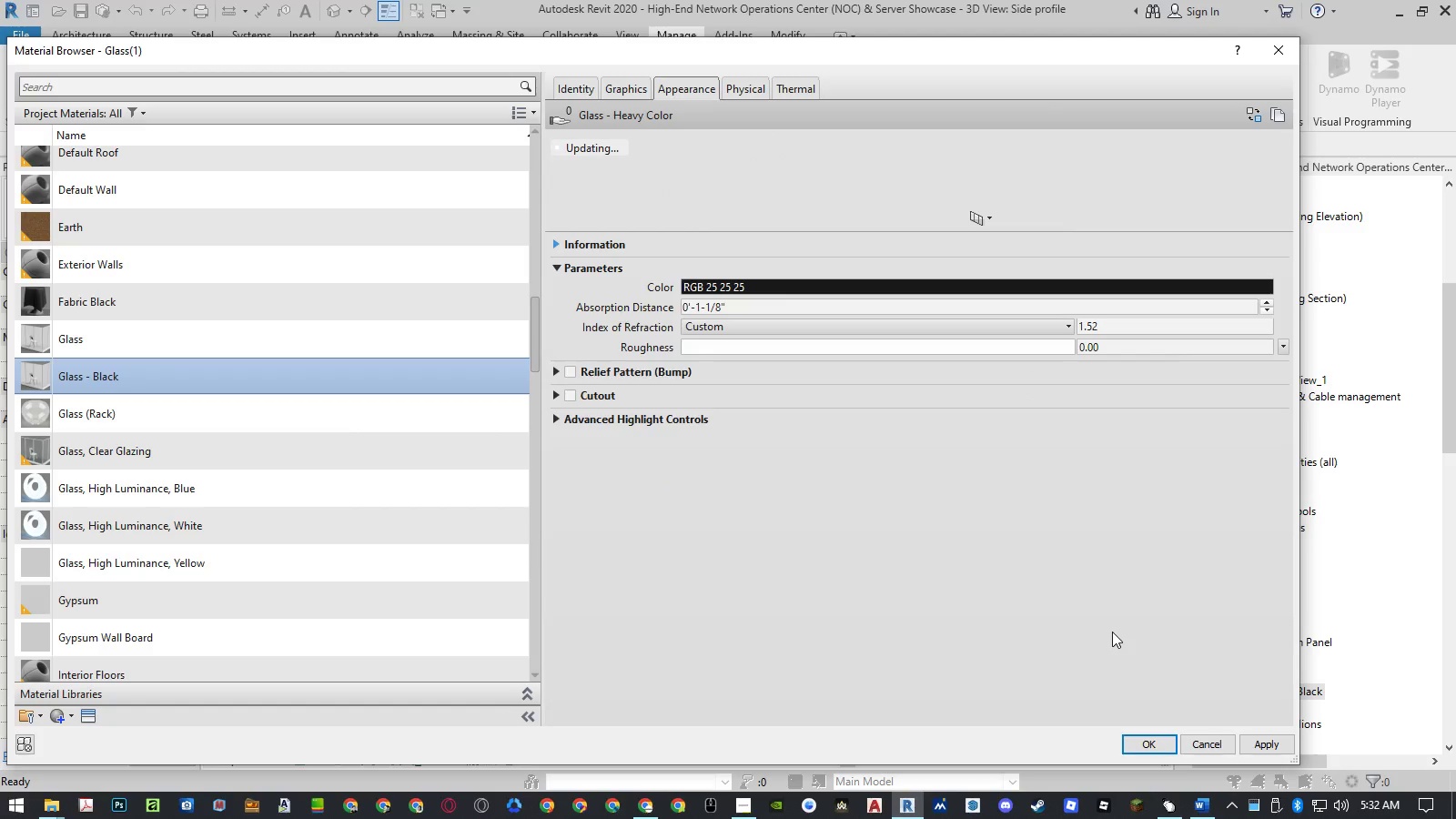 
left_click([1139, 744])
 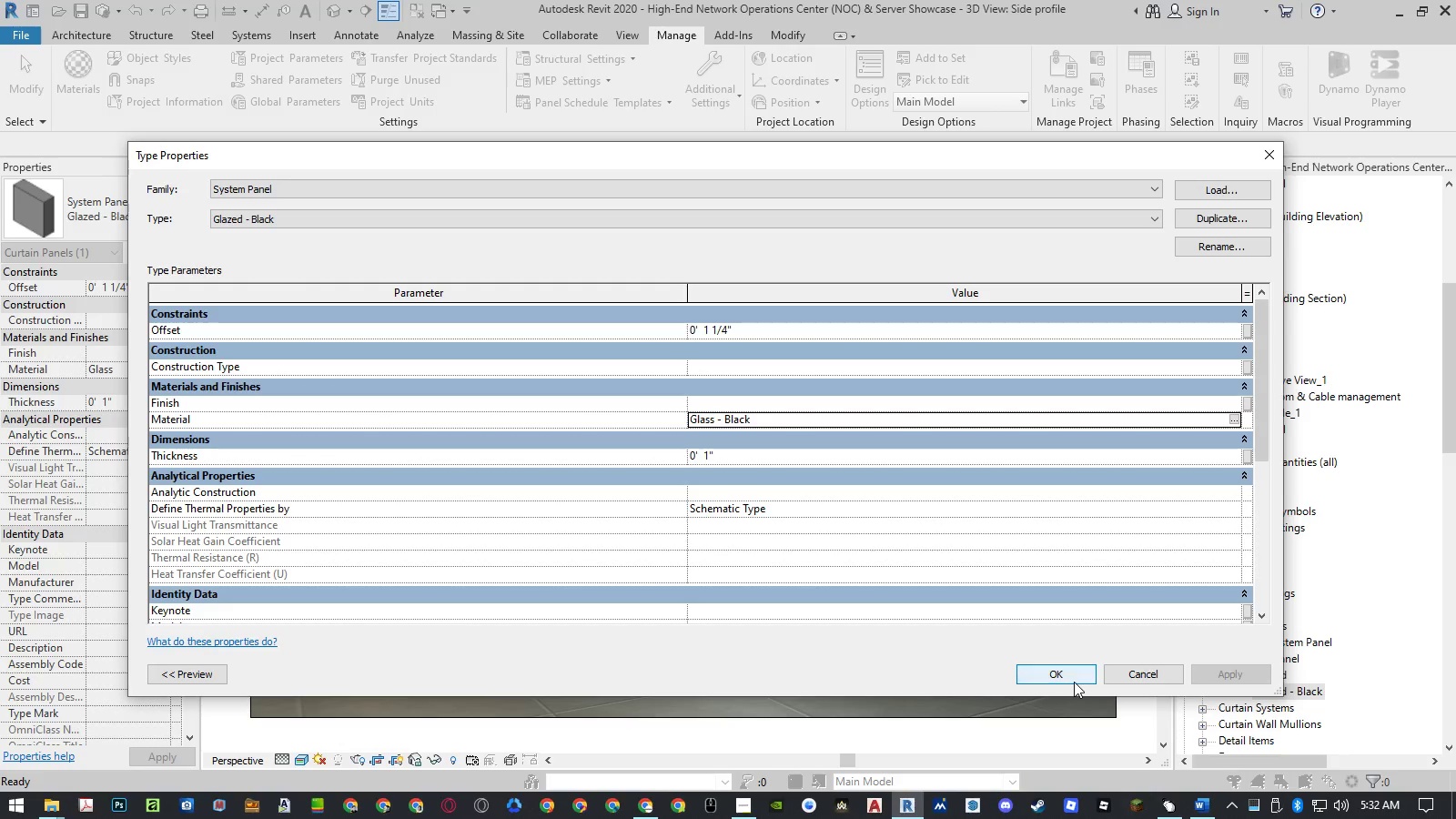 
left_click([1074, 682])
 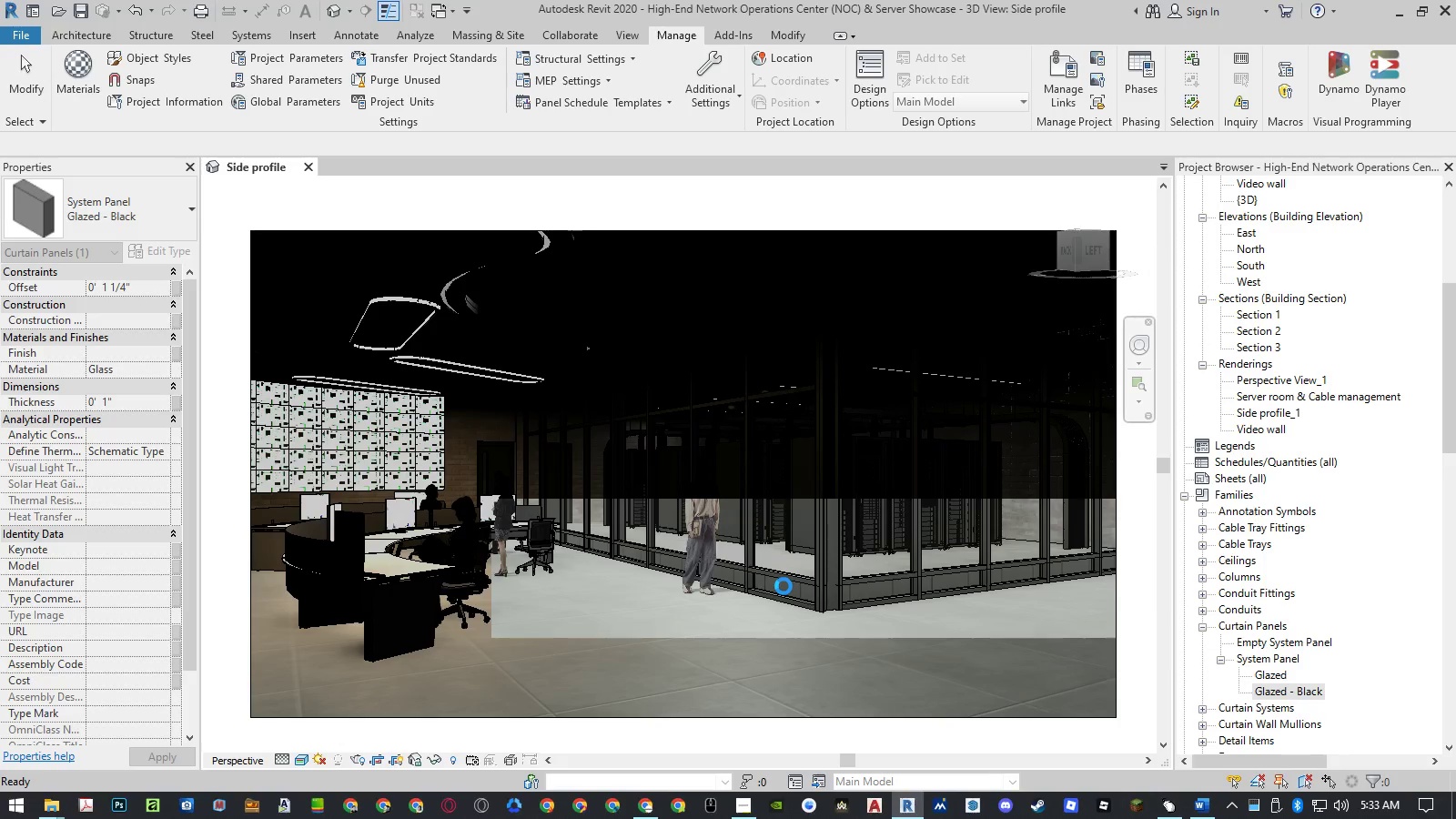 
wait(8.88)
 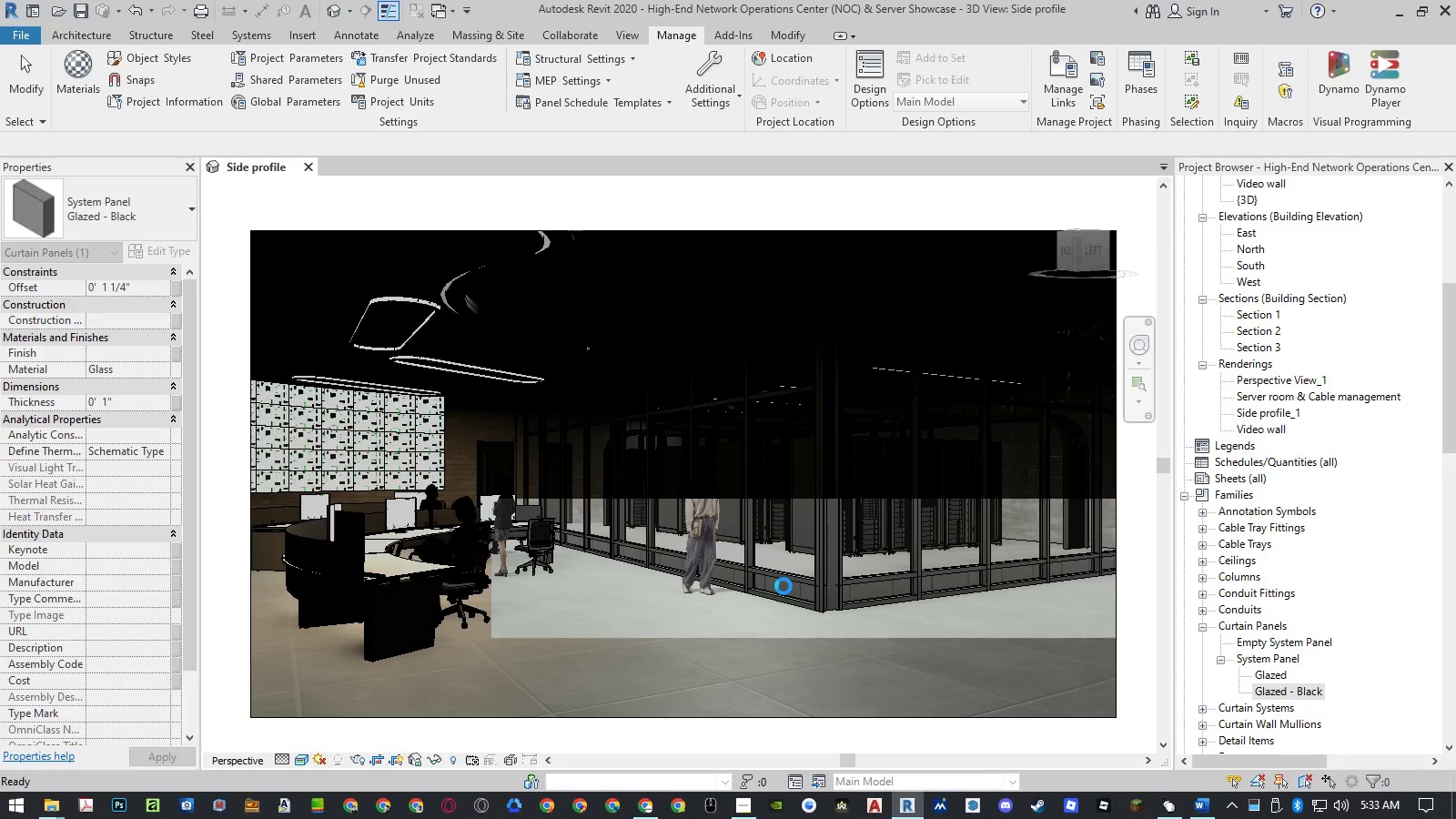 
left_click([874, 601])
 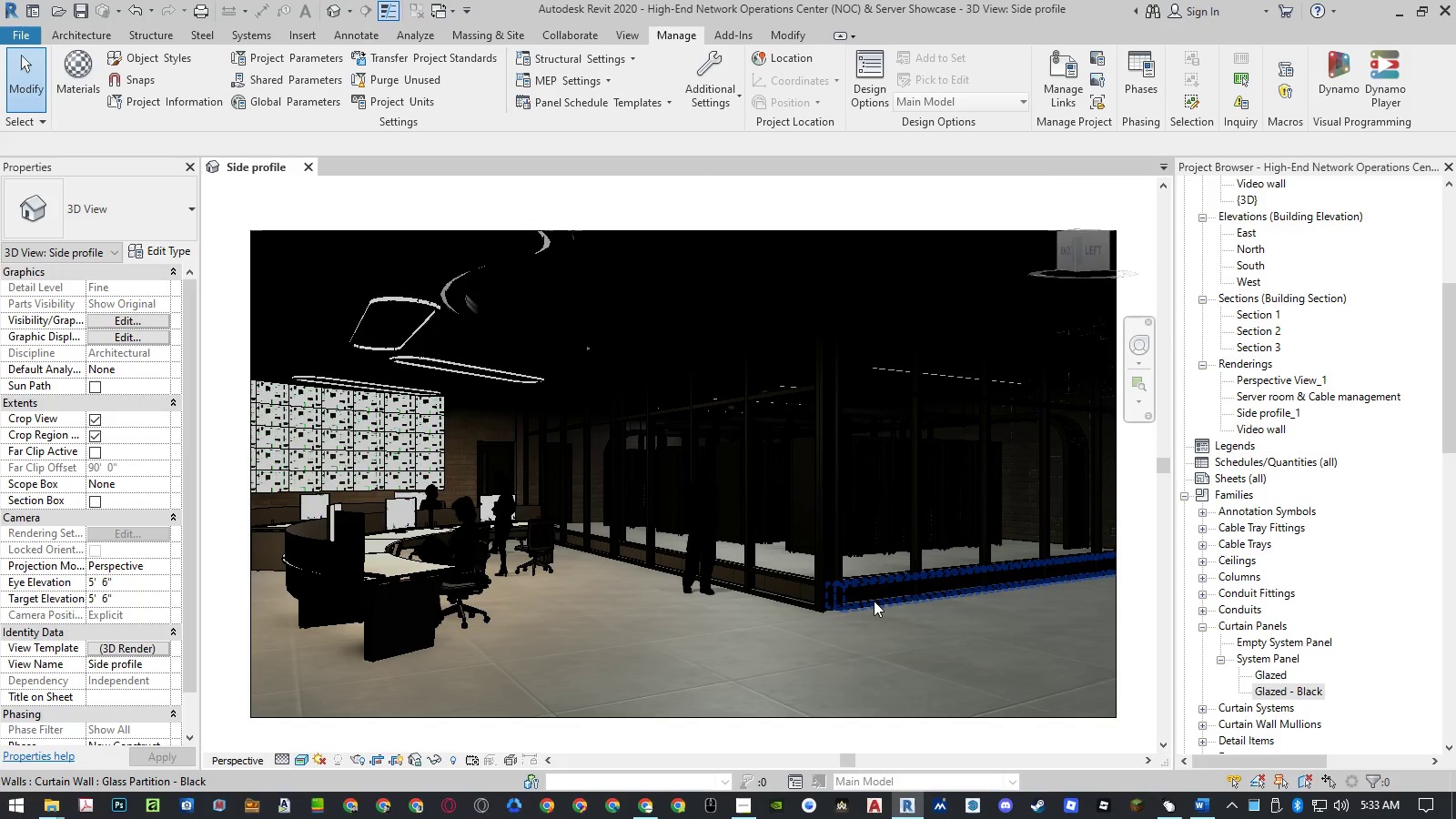 
left_click([874, 601])
 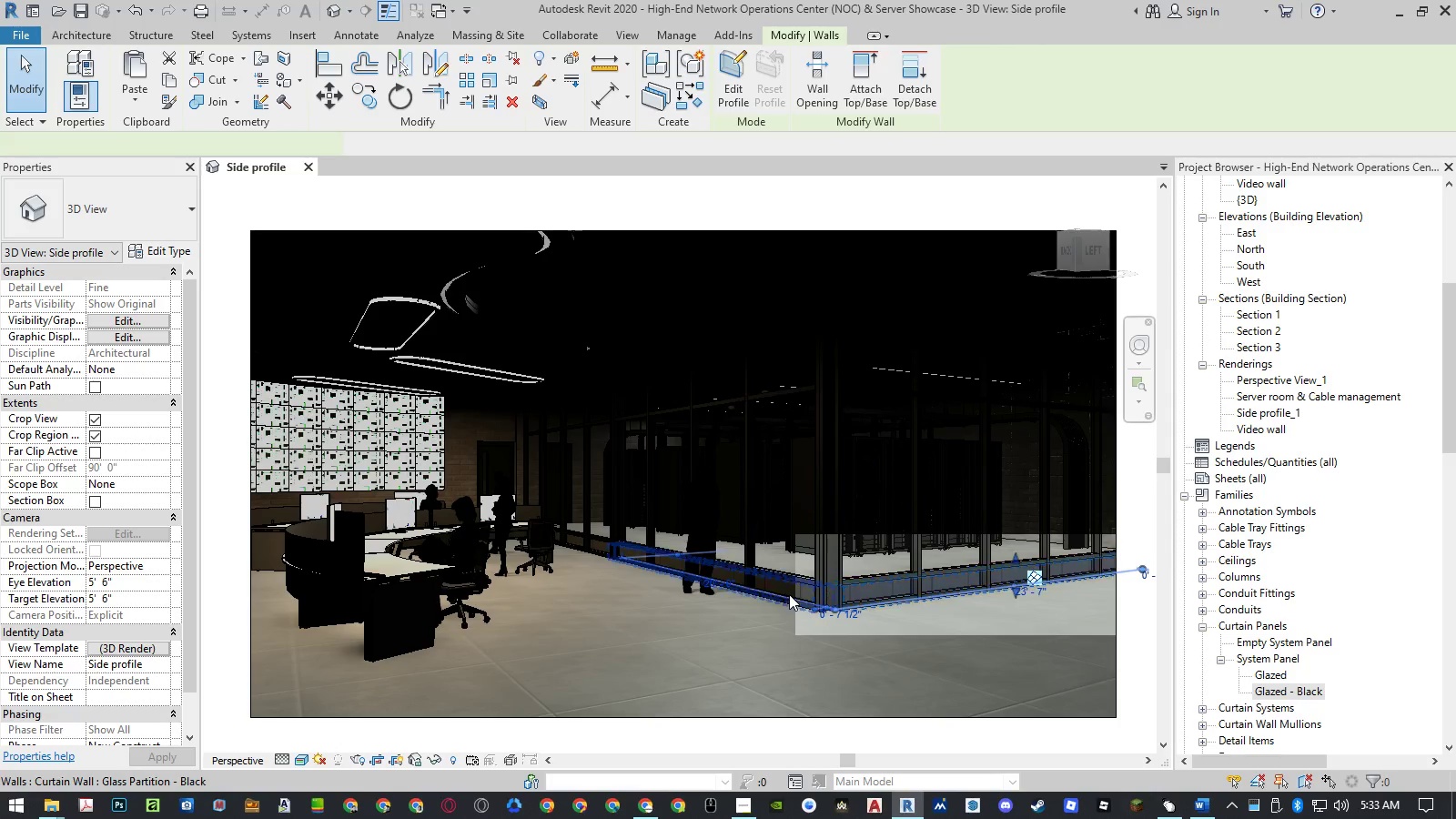 
hold_key(key=ControlLeft, duration=1.5)
left_click([788, 592])
 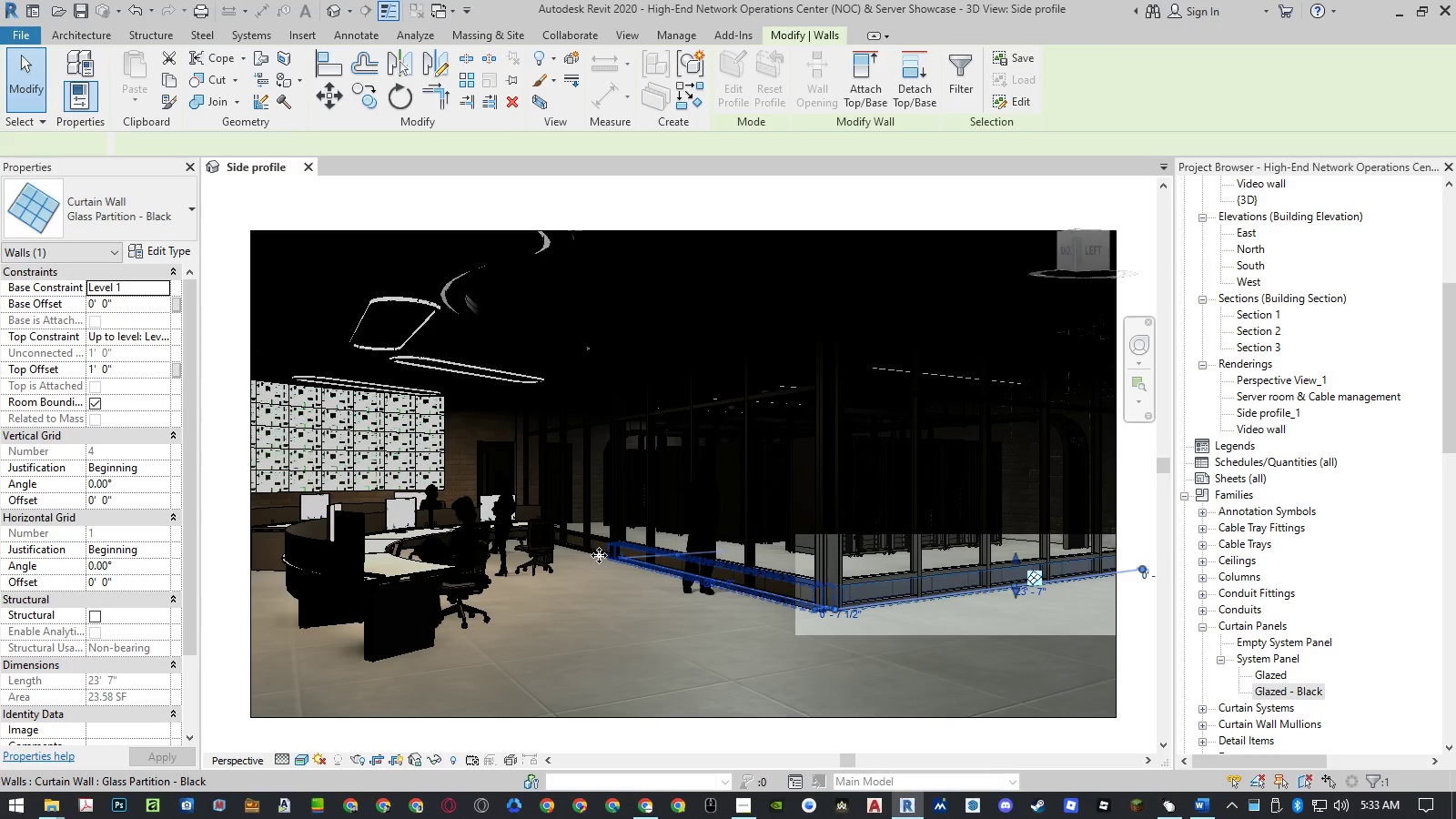 
hold_key(key=ControlLeft, duration=1.52)
 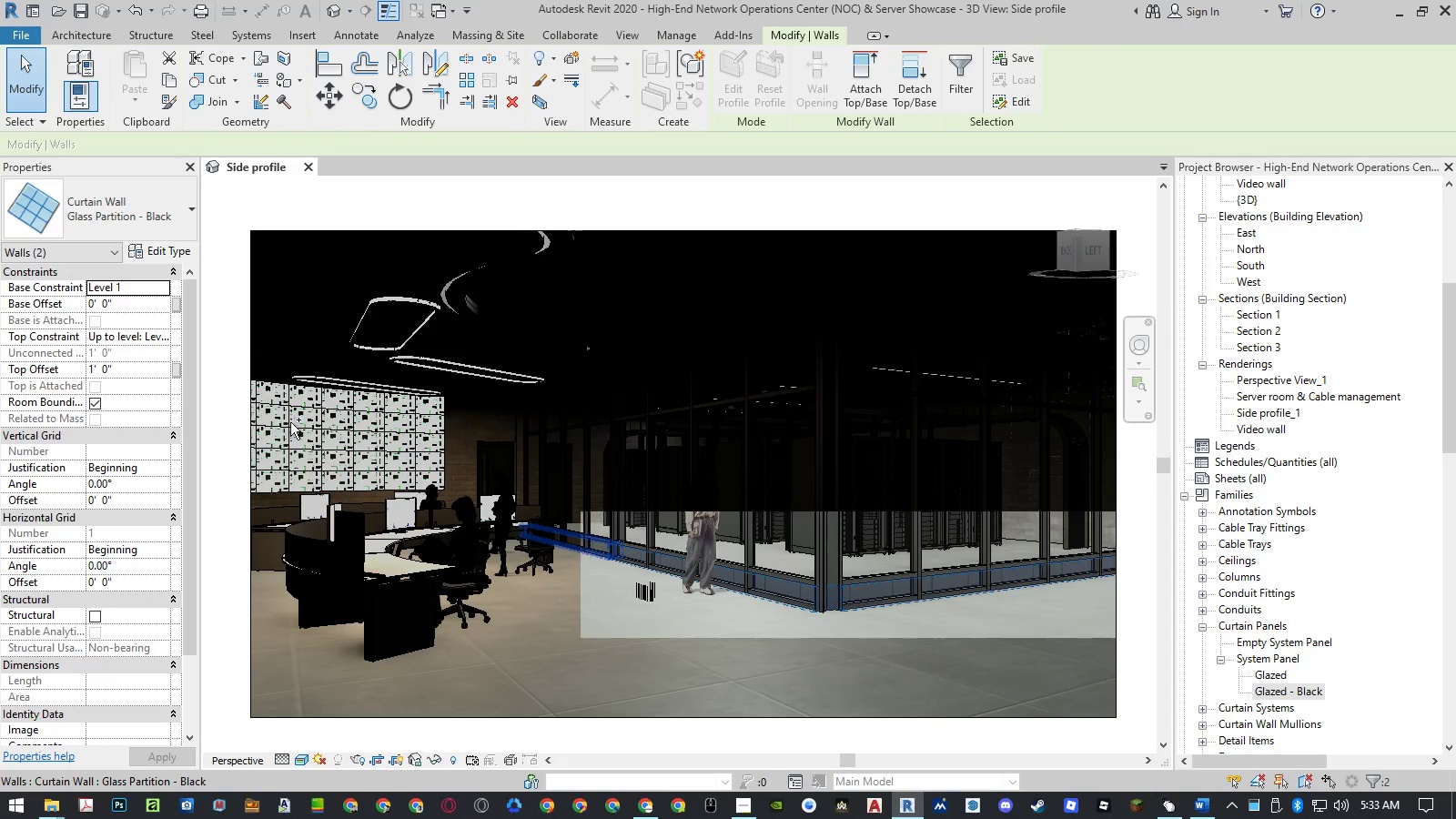 
hold_key(key=ControlLeft, duration=0.38)
left_click([589, 549])
 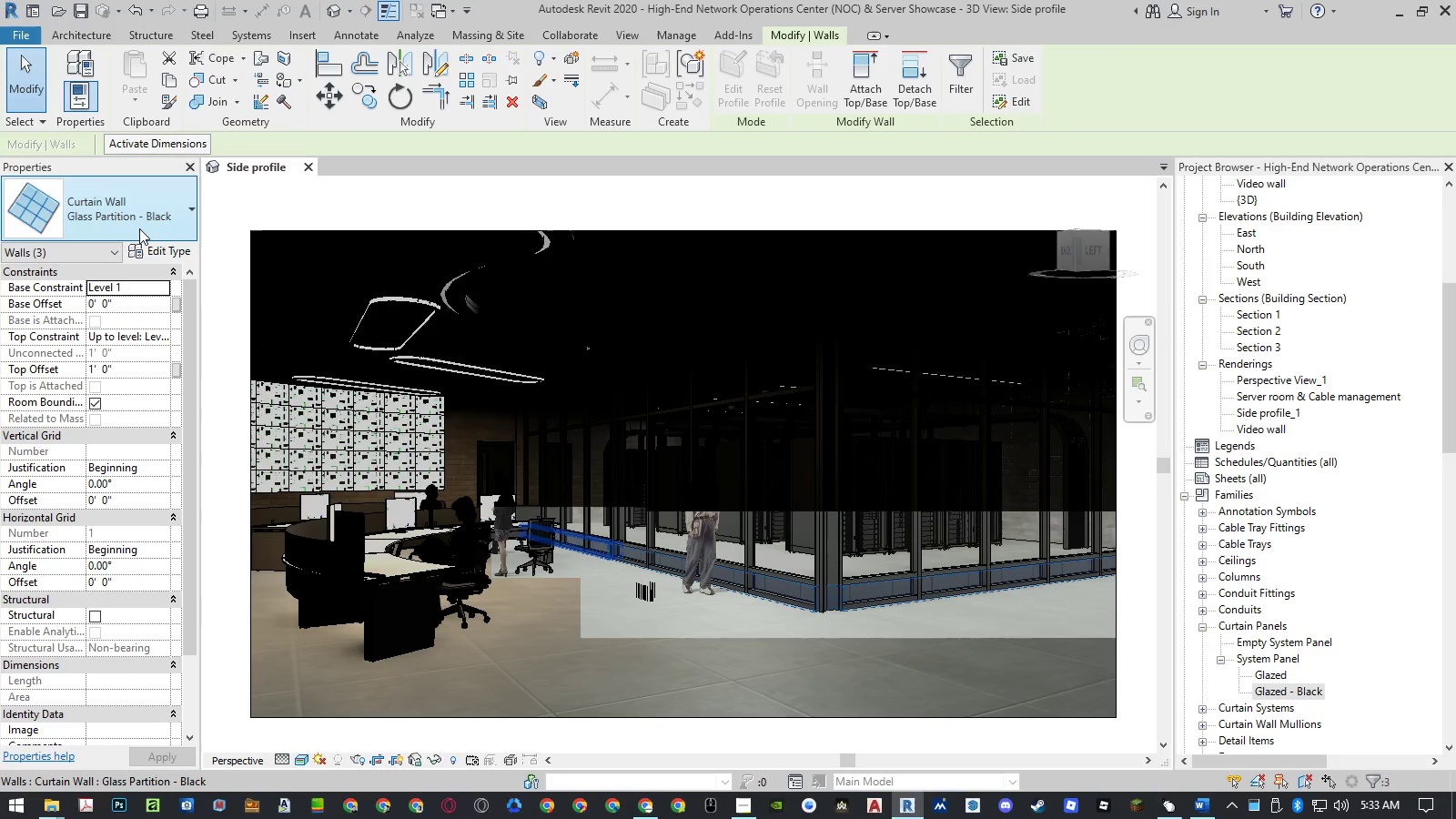 
left_click([140, 228])
 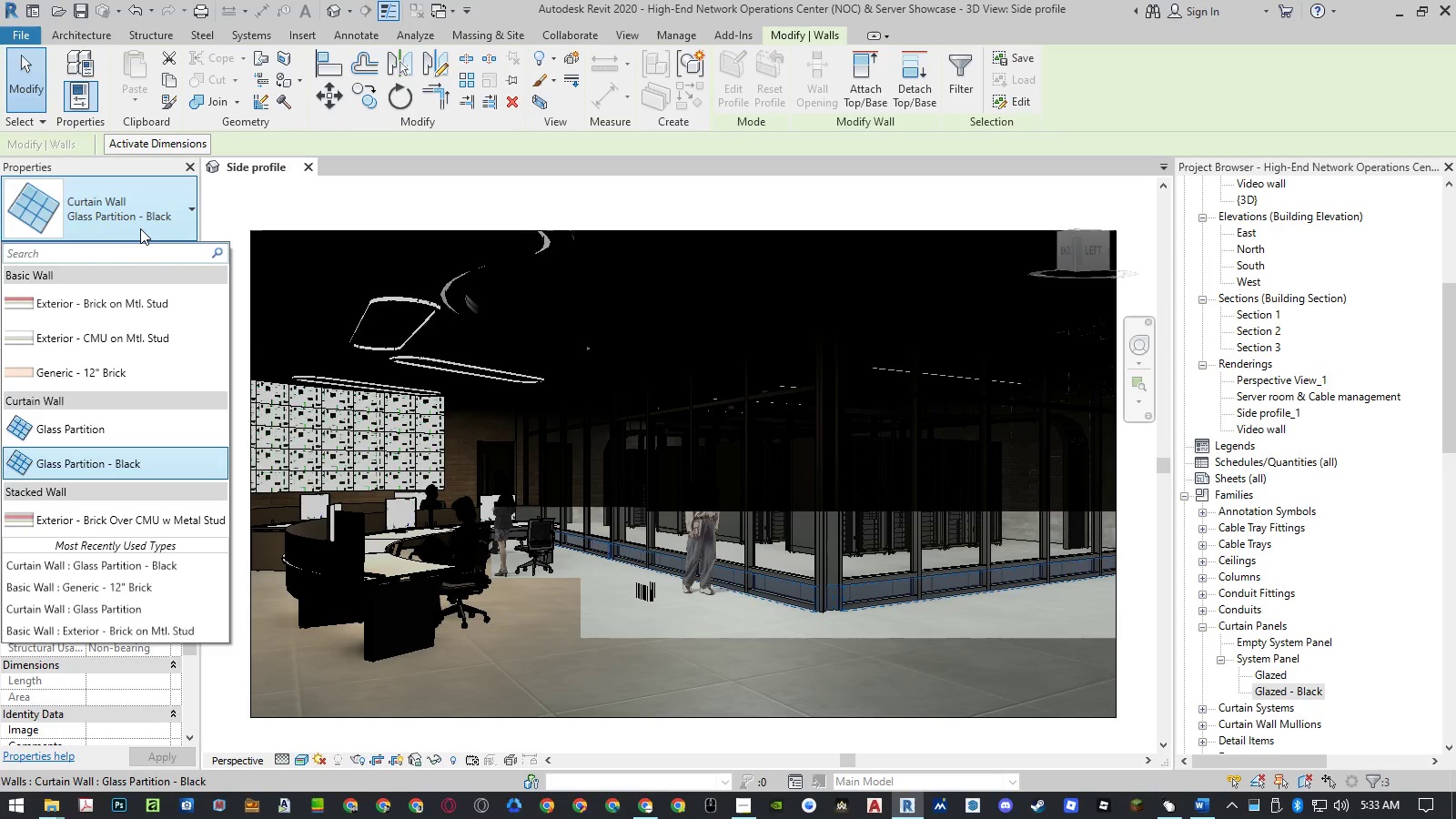 
left_click([140, 228])
 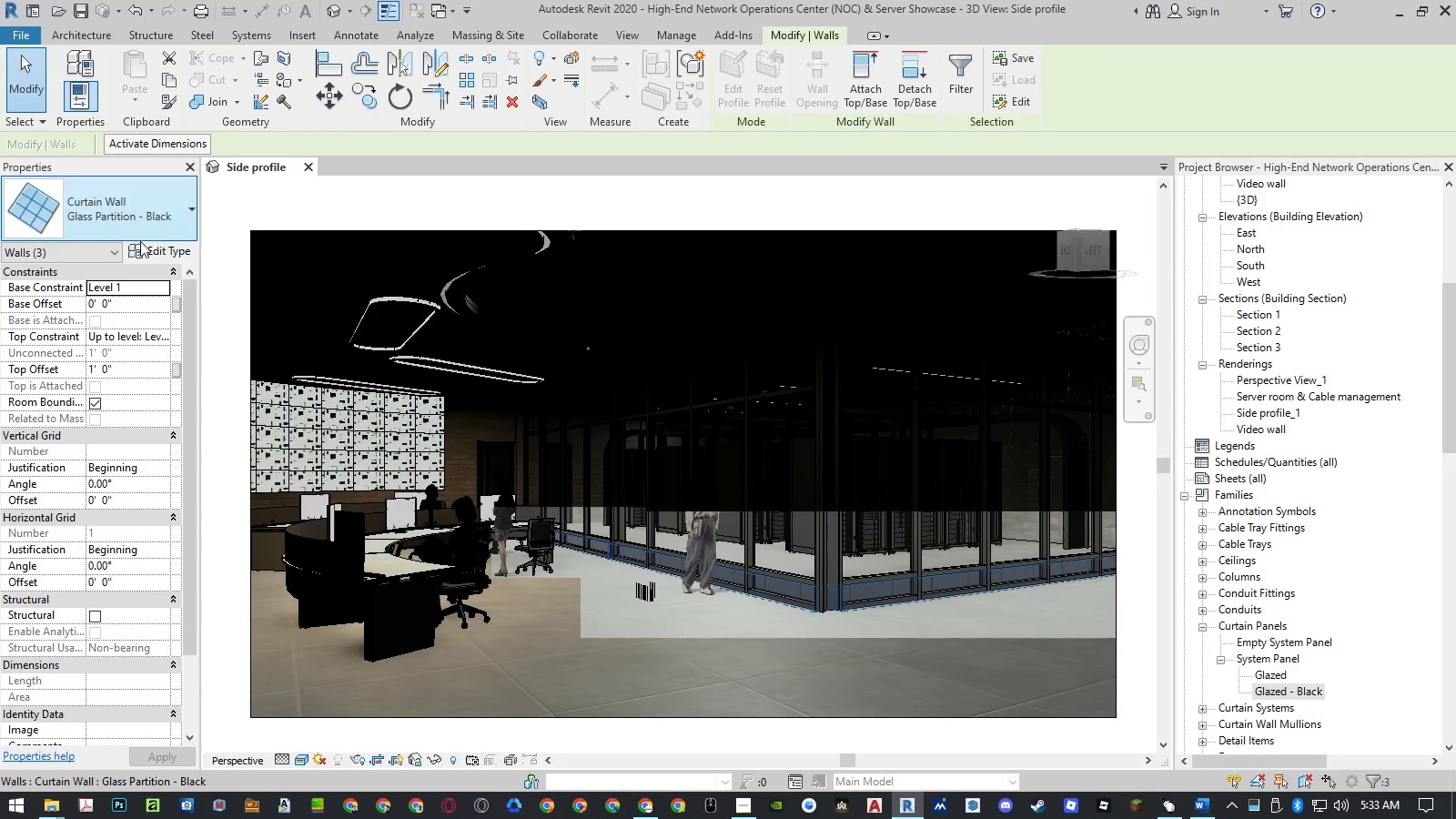 
left_click([142, 248])
 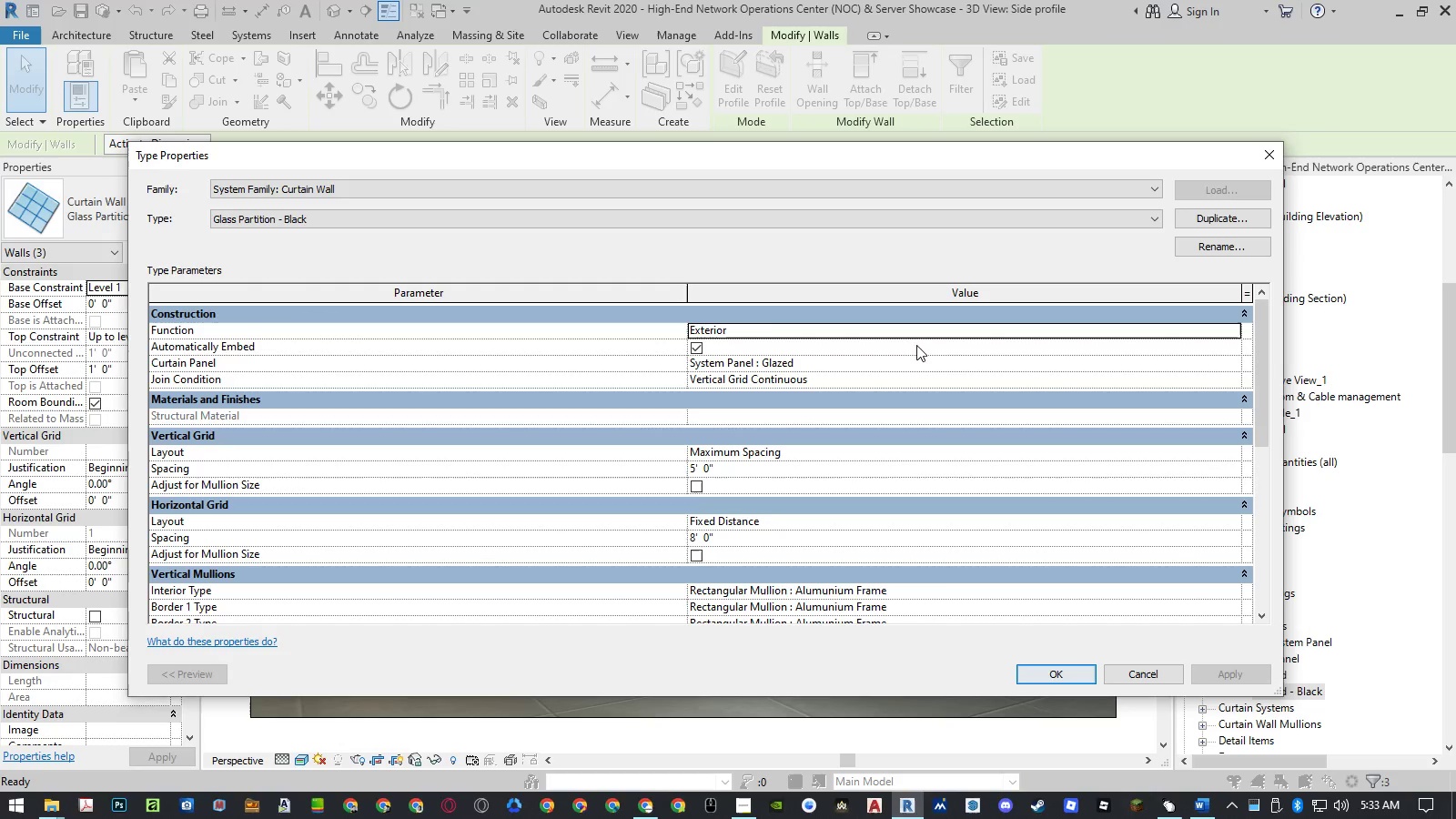 
left_click([1233, 359])
 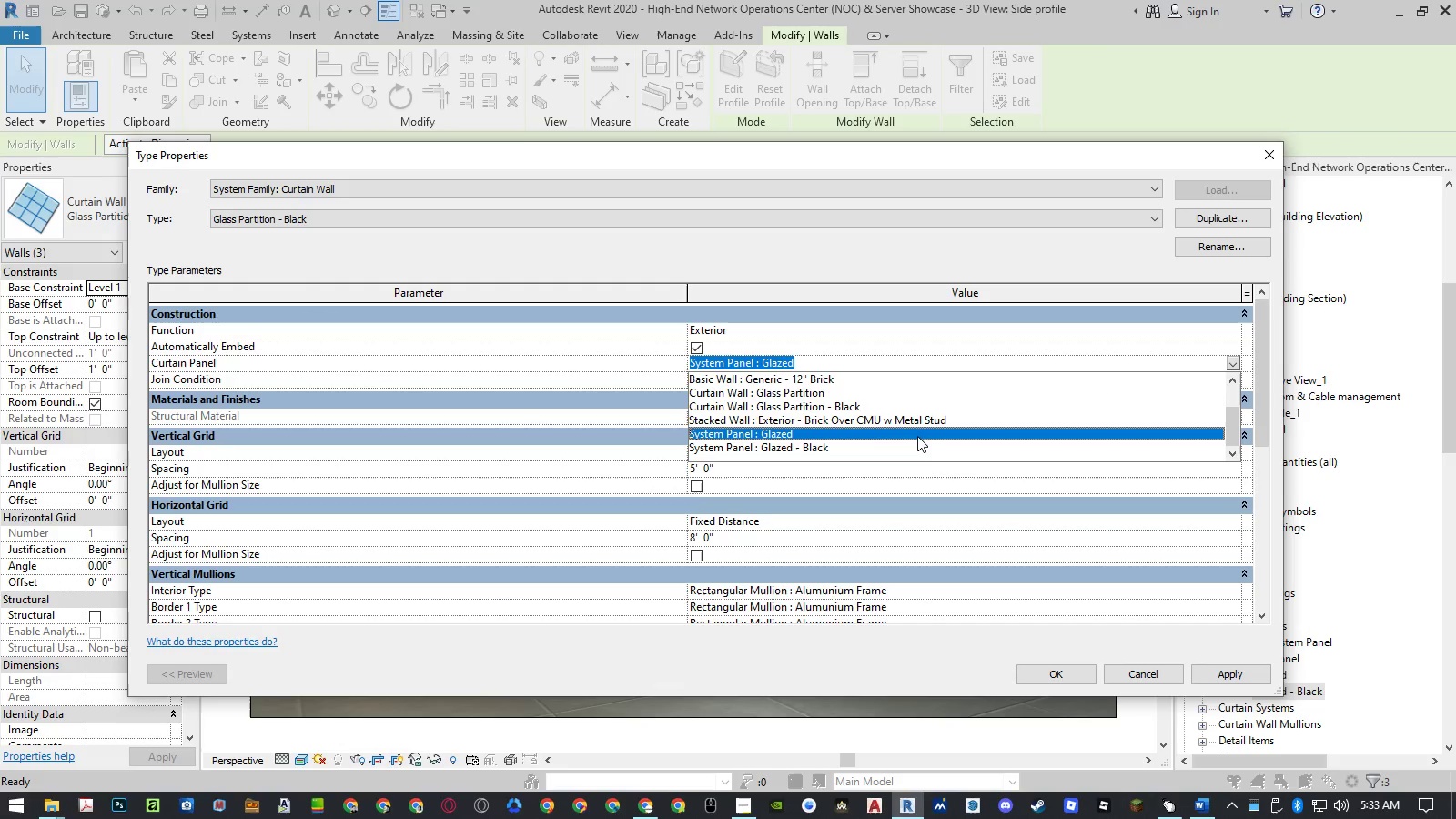 
left_click([906, 450])
 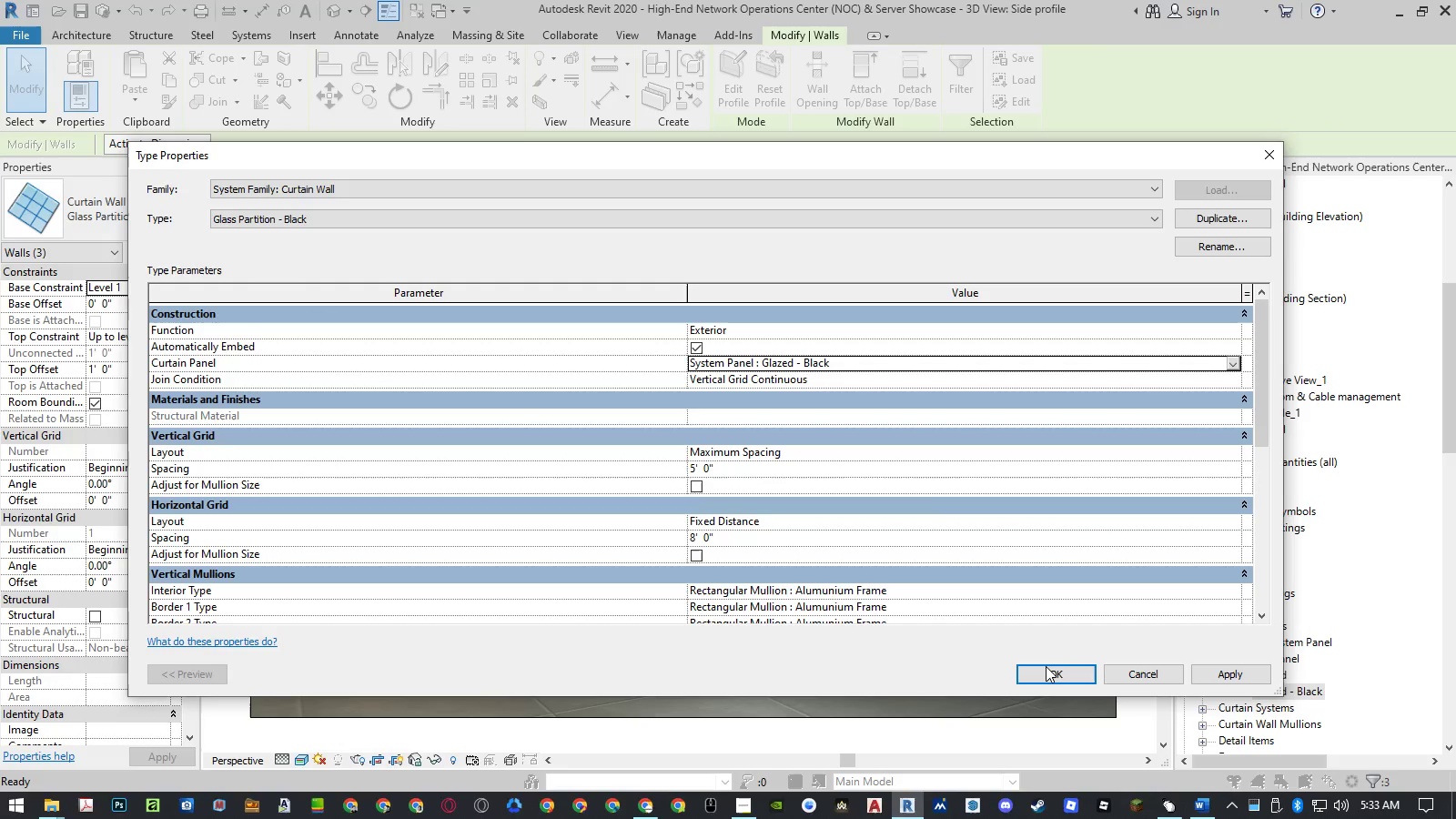 
left_click([1046, 667])
 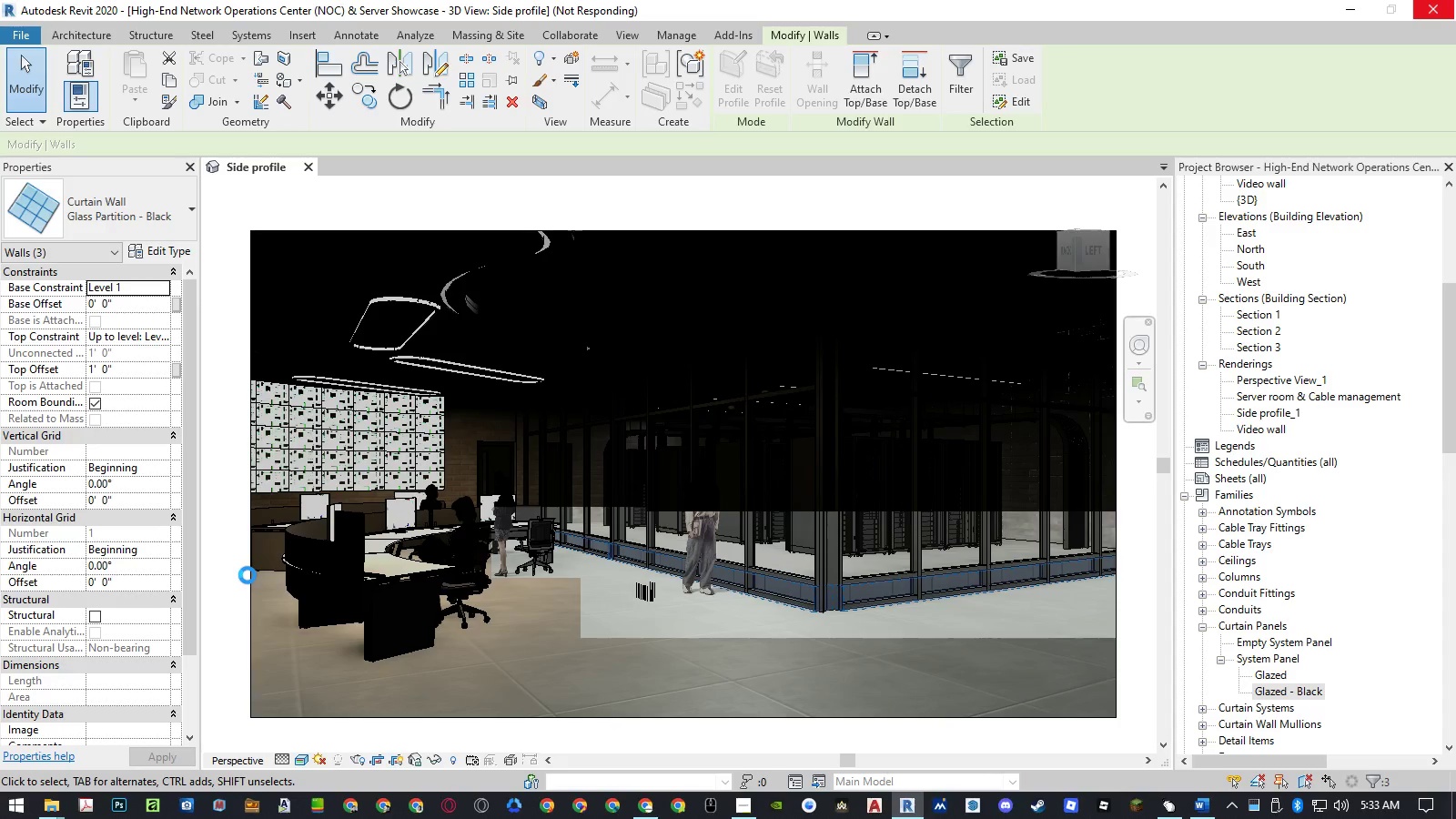 
wait(12.19)
 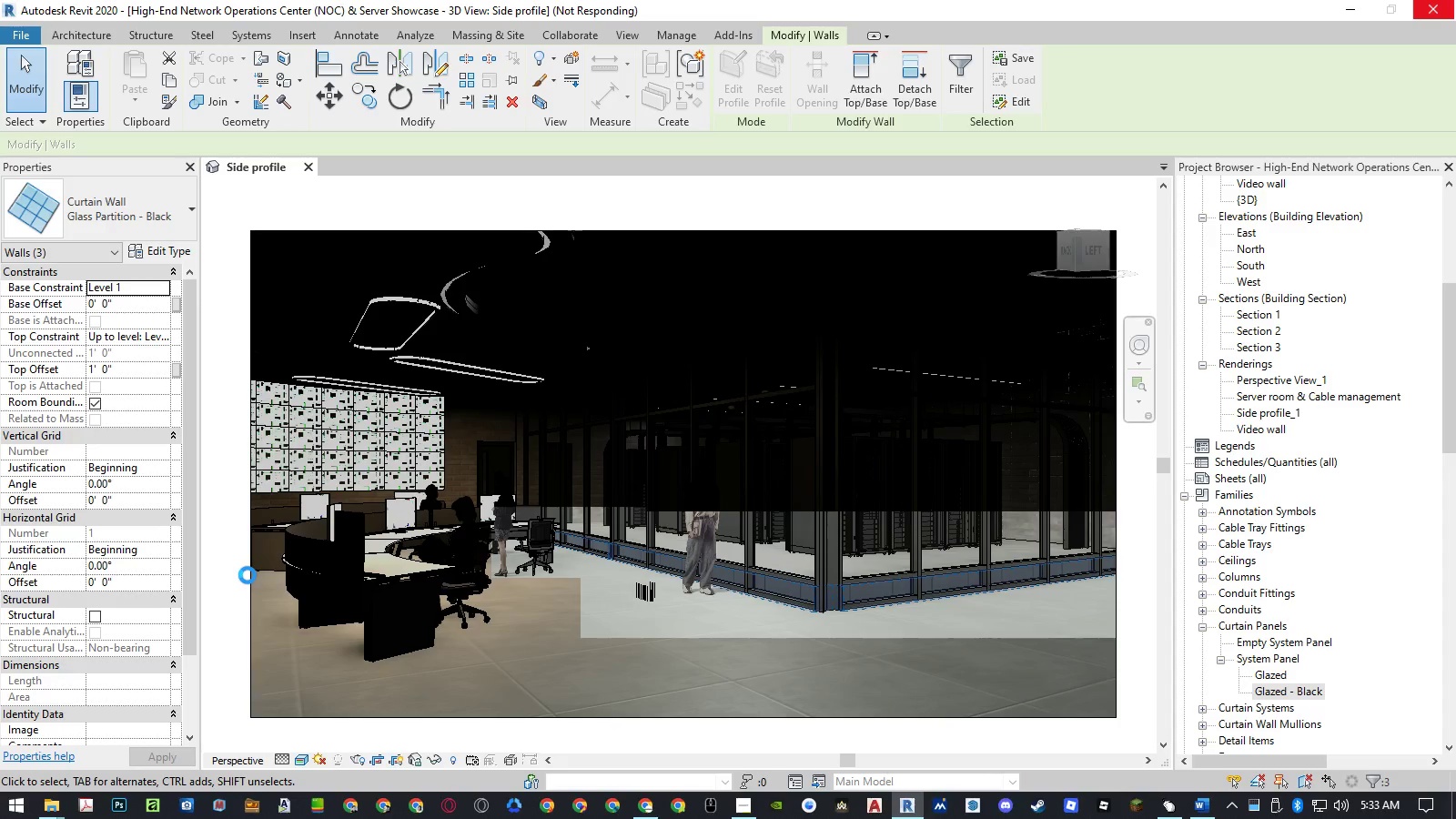 
scroll: coordinate [1282, 288], scroll_direction: up, amount: 10.0
 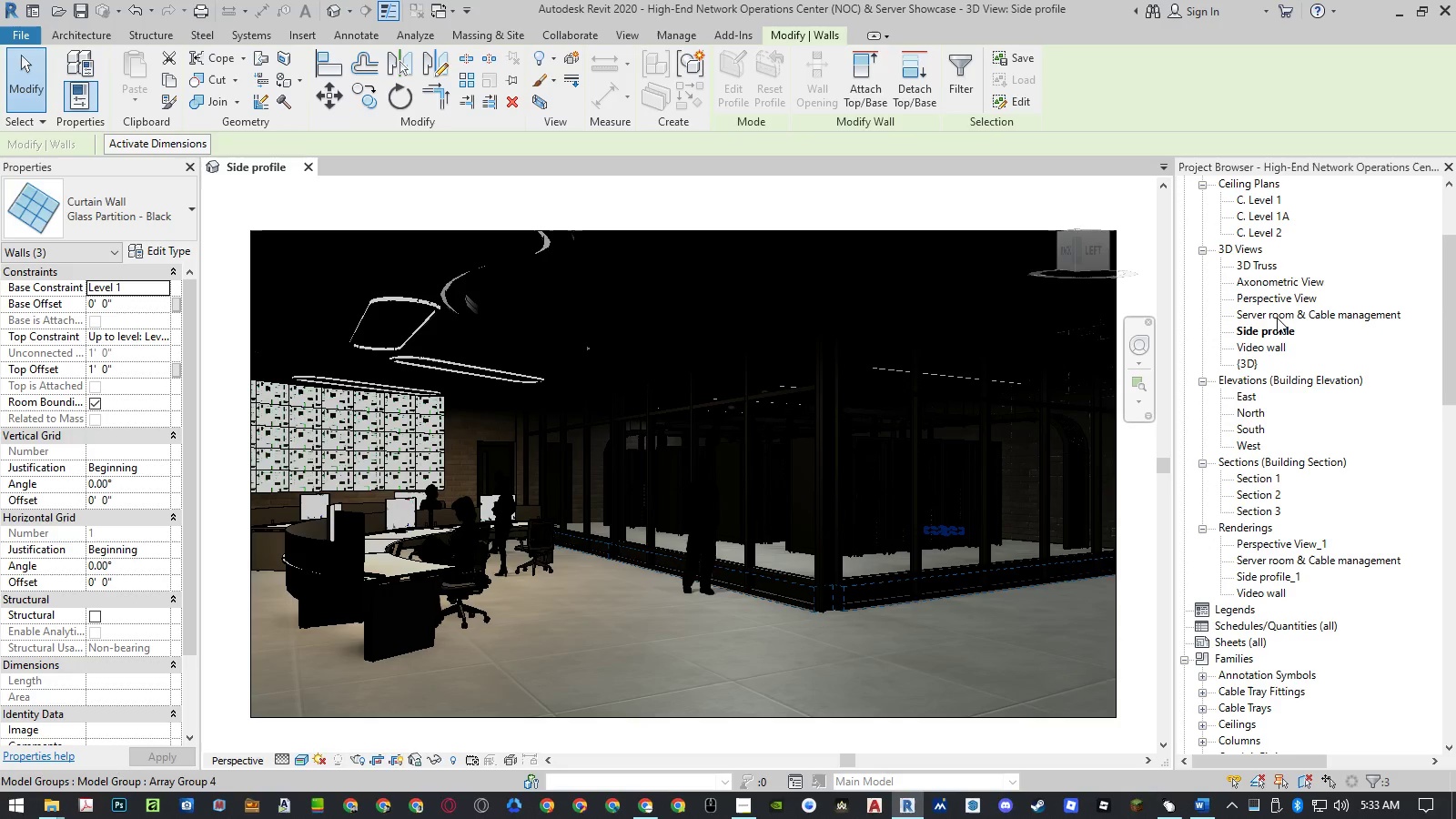 
double_click([1277, 318])
 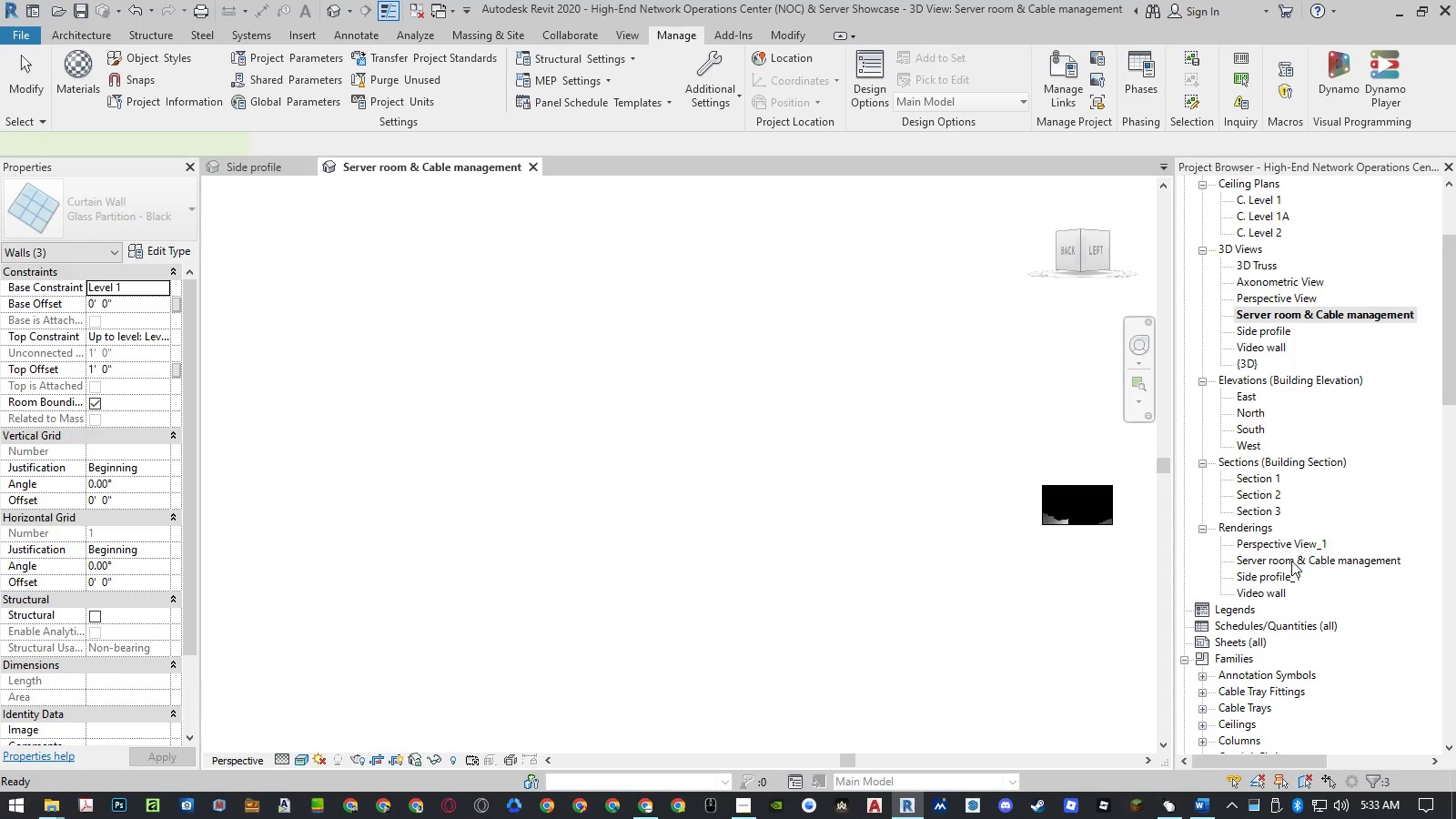 
scroll: coordinate [1136, 530], scroll_direction: up, amount: 6.0
 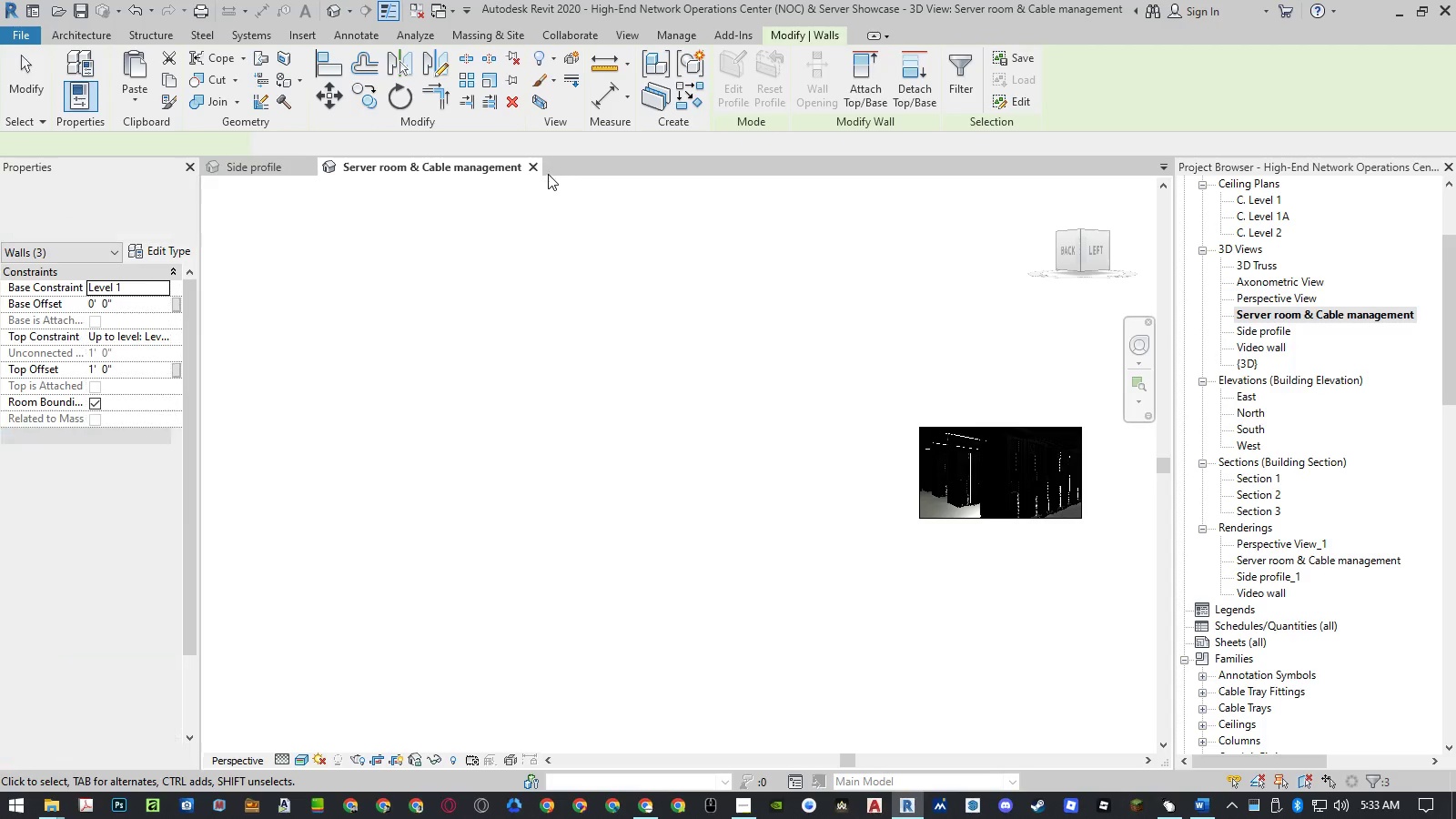 
left_click([534, 167])
 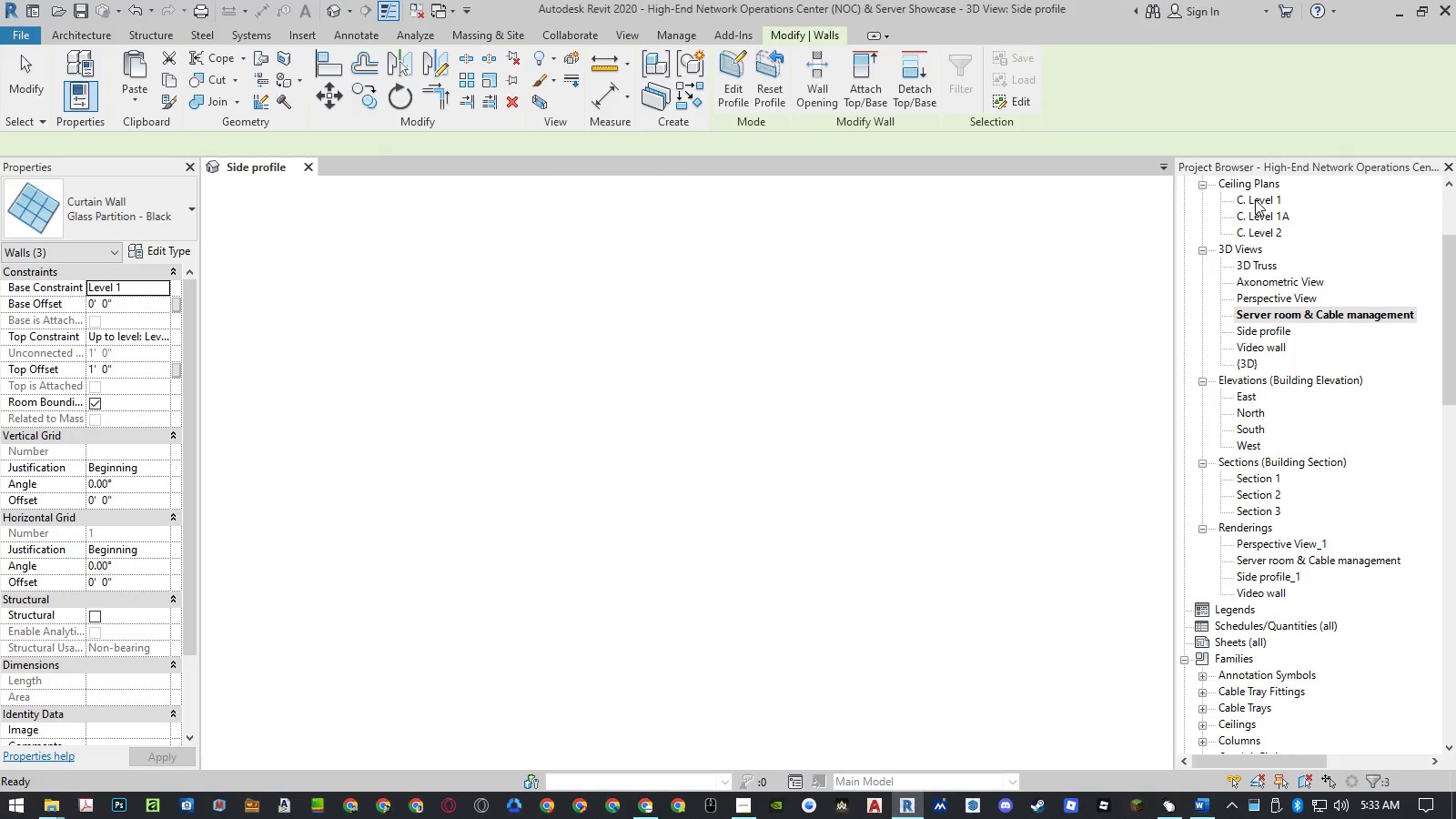 
scroll: coordinate [1255, 204], scroll_direction: up, amount: 7.0
 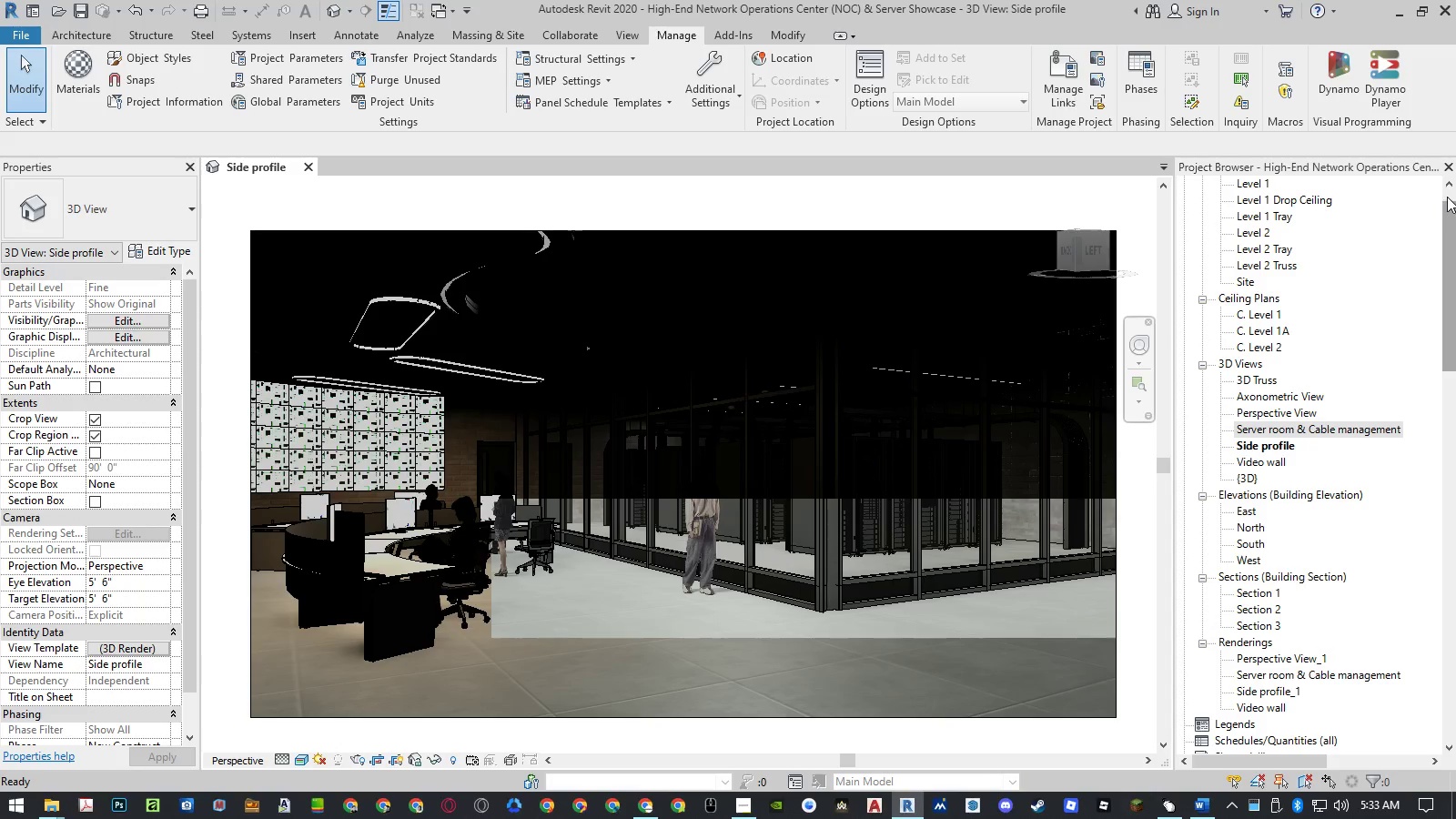 
double_click([1249, 184])
 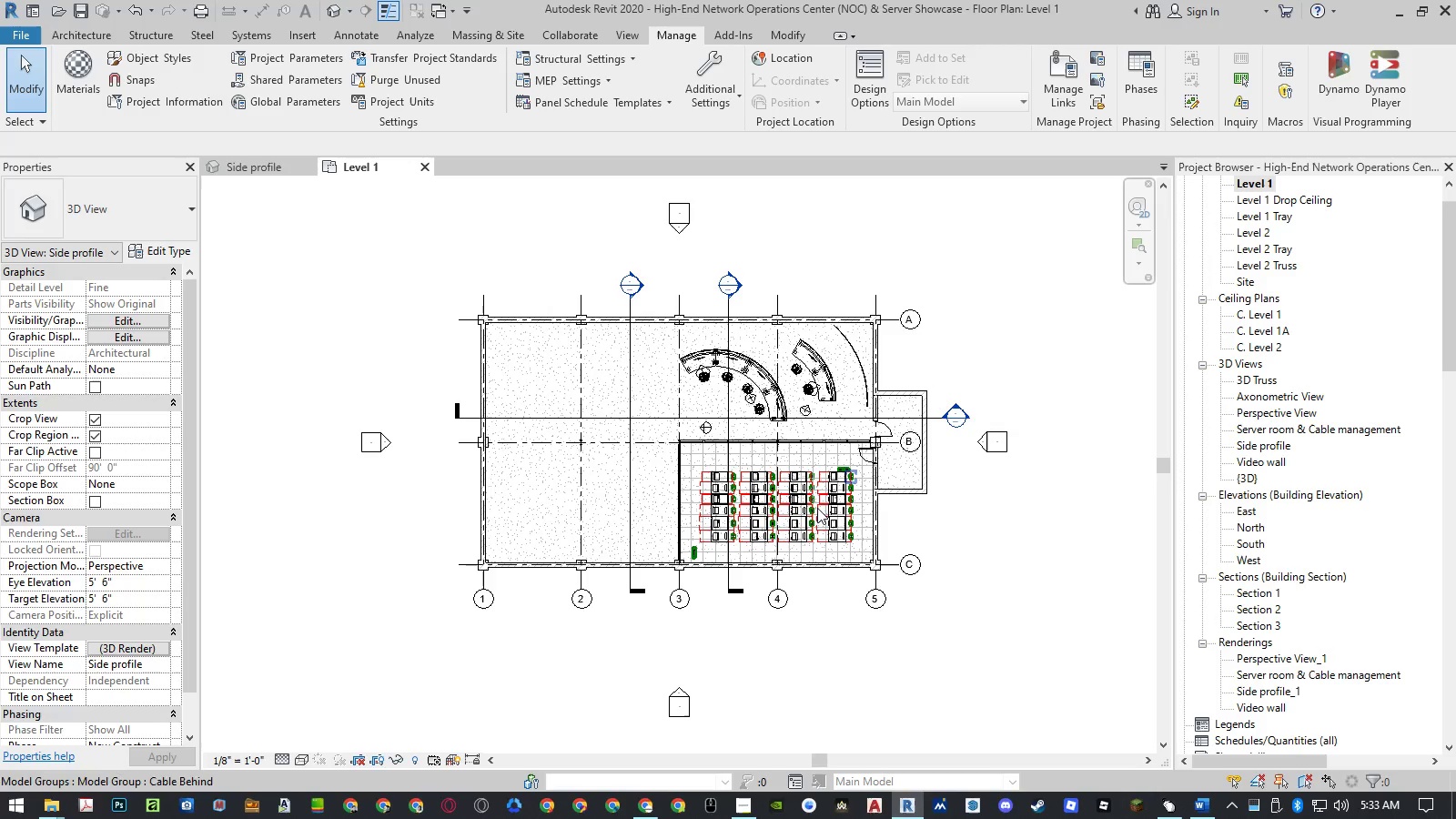 
scroll: coordinate [686, 481], scroll_direction: up, amount: 5.0
 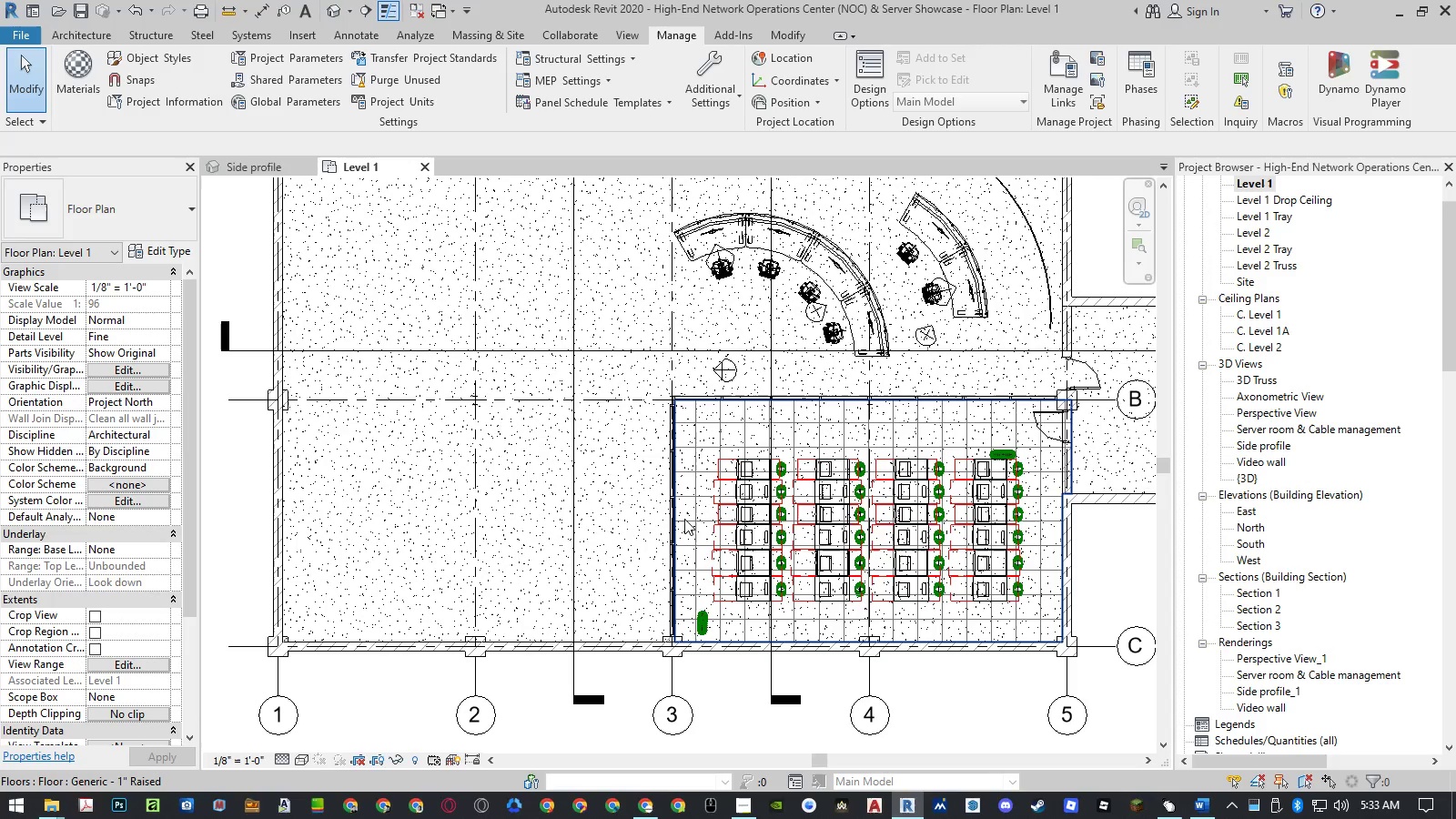 
left_click([684, 519])
 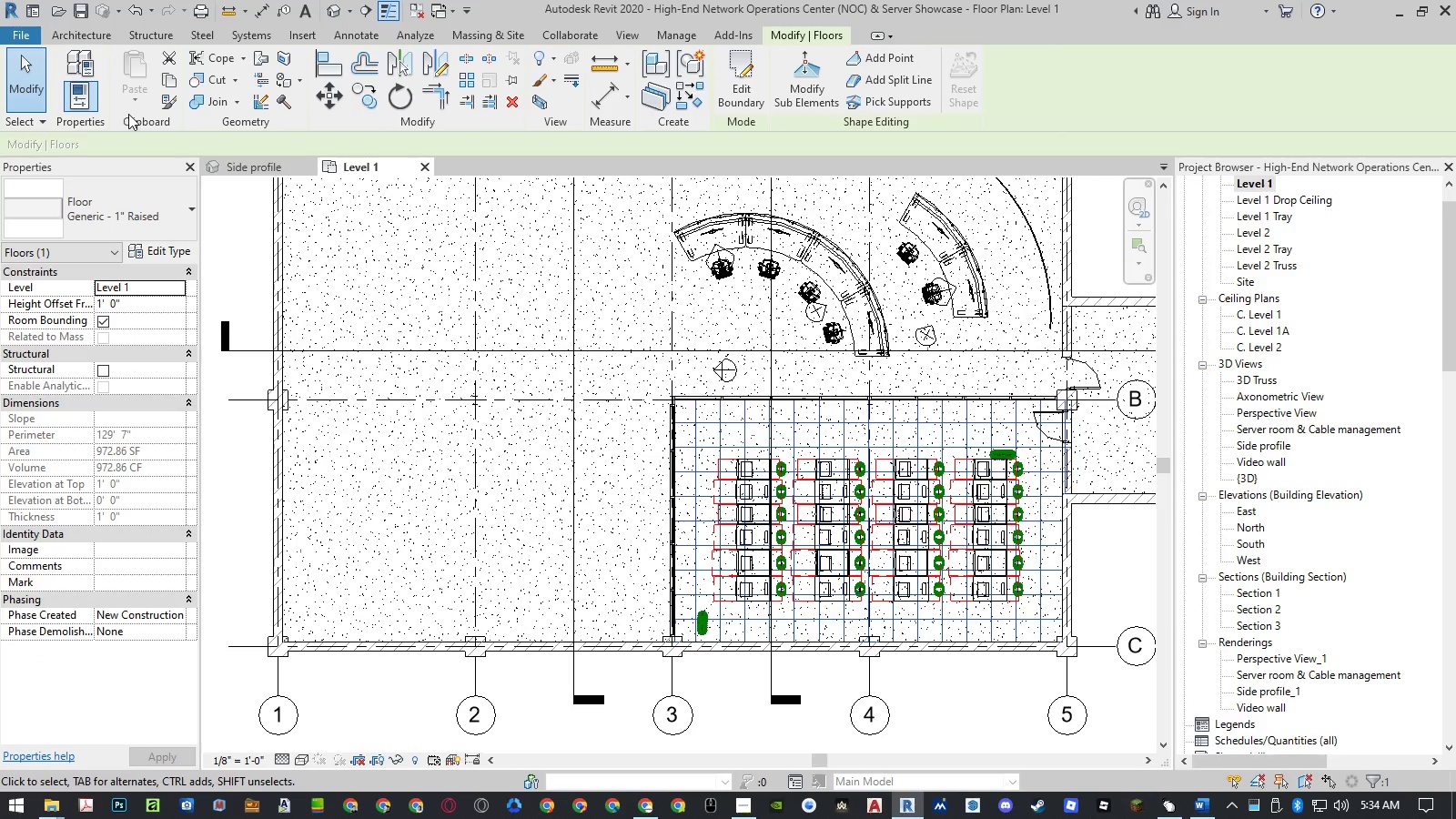 
left_click([147, 249])
 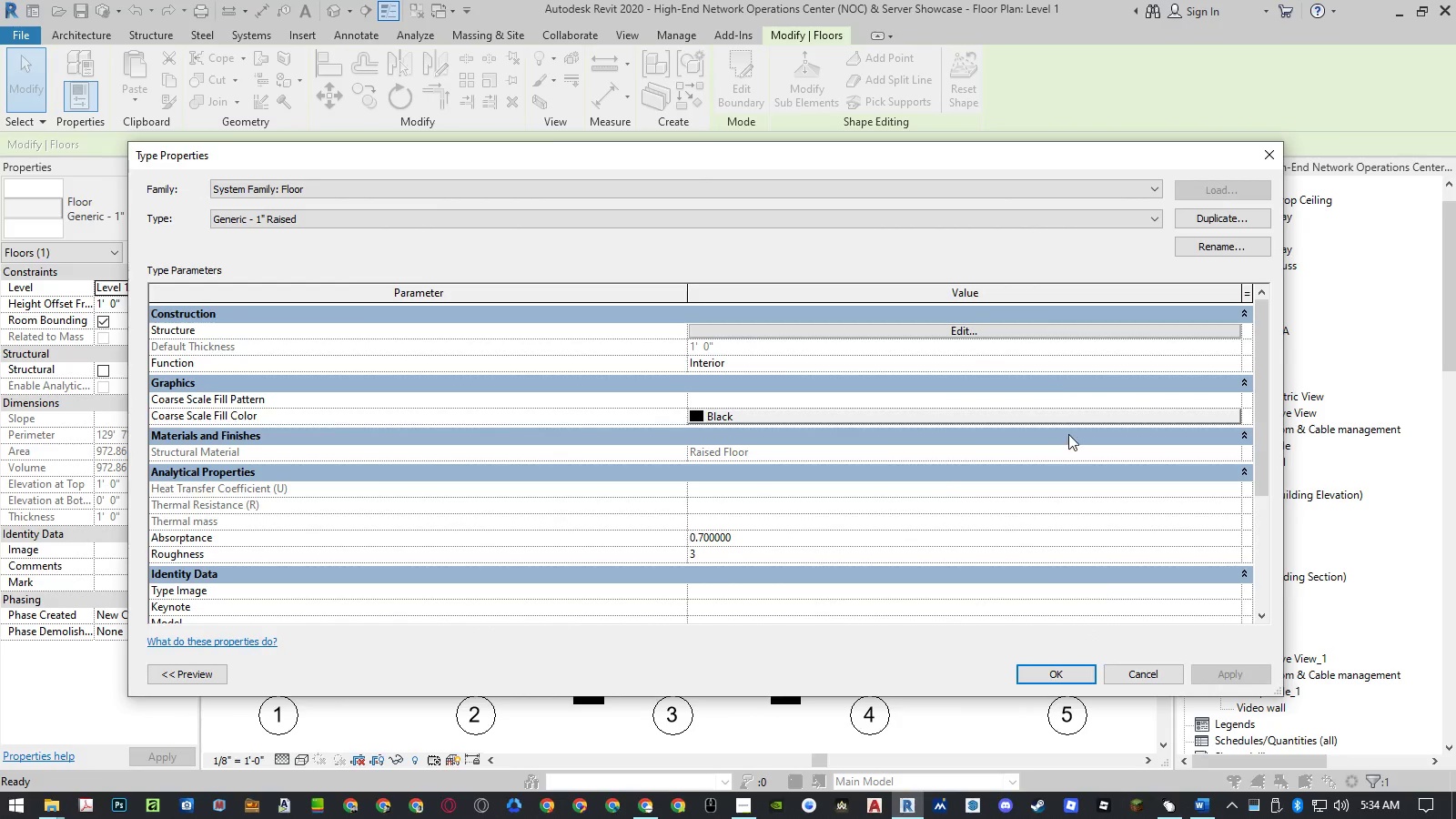 
left_click([973, 333])
 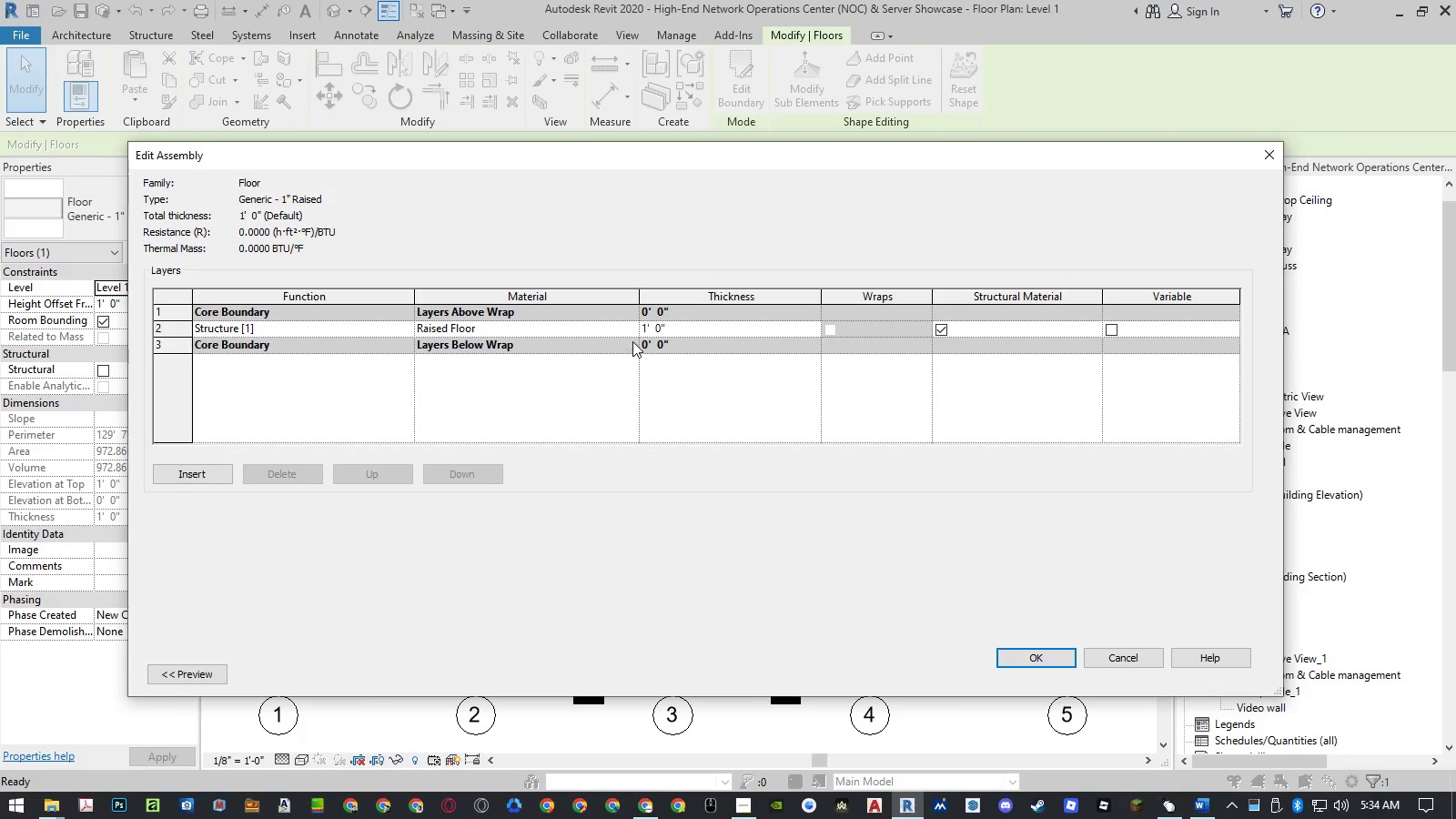 
left_click([633, 330])
 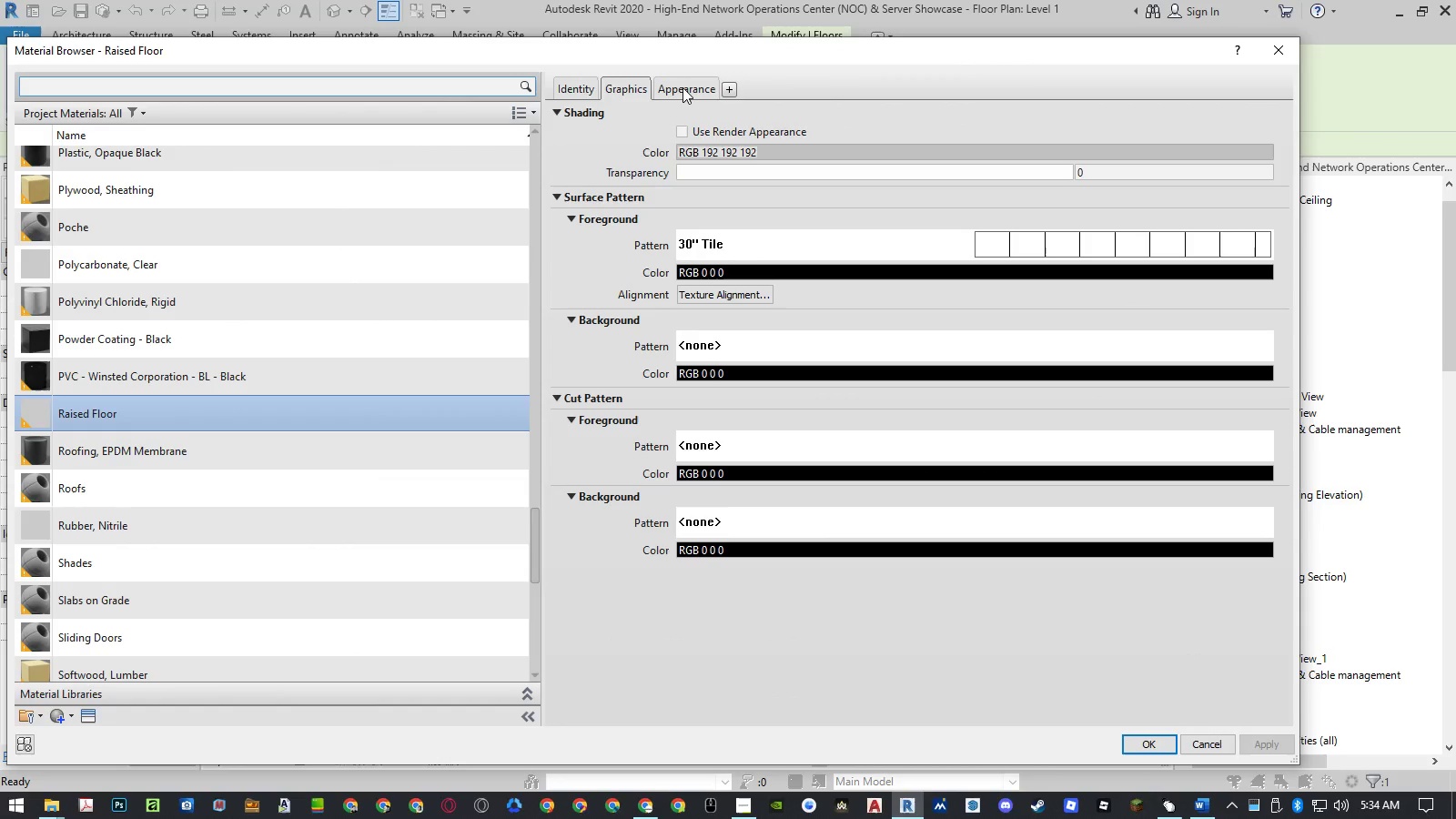 
left_click([682, 87])
 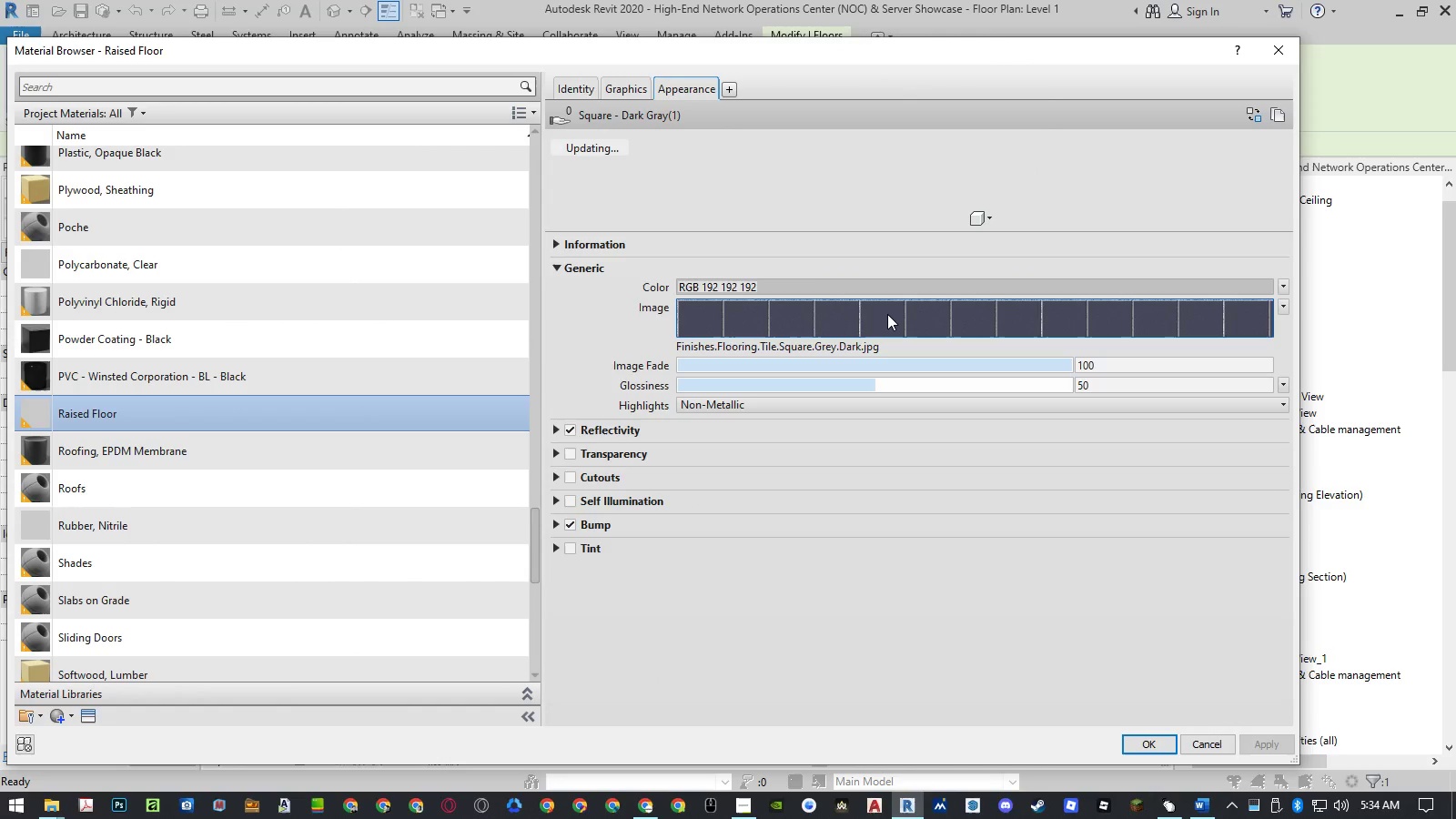 
left_click([554, 428])
 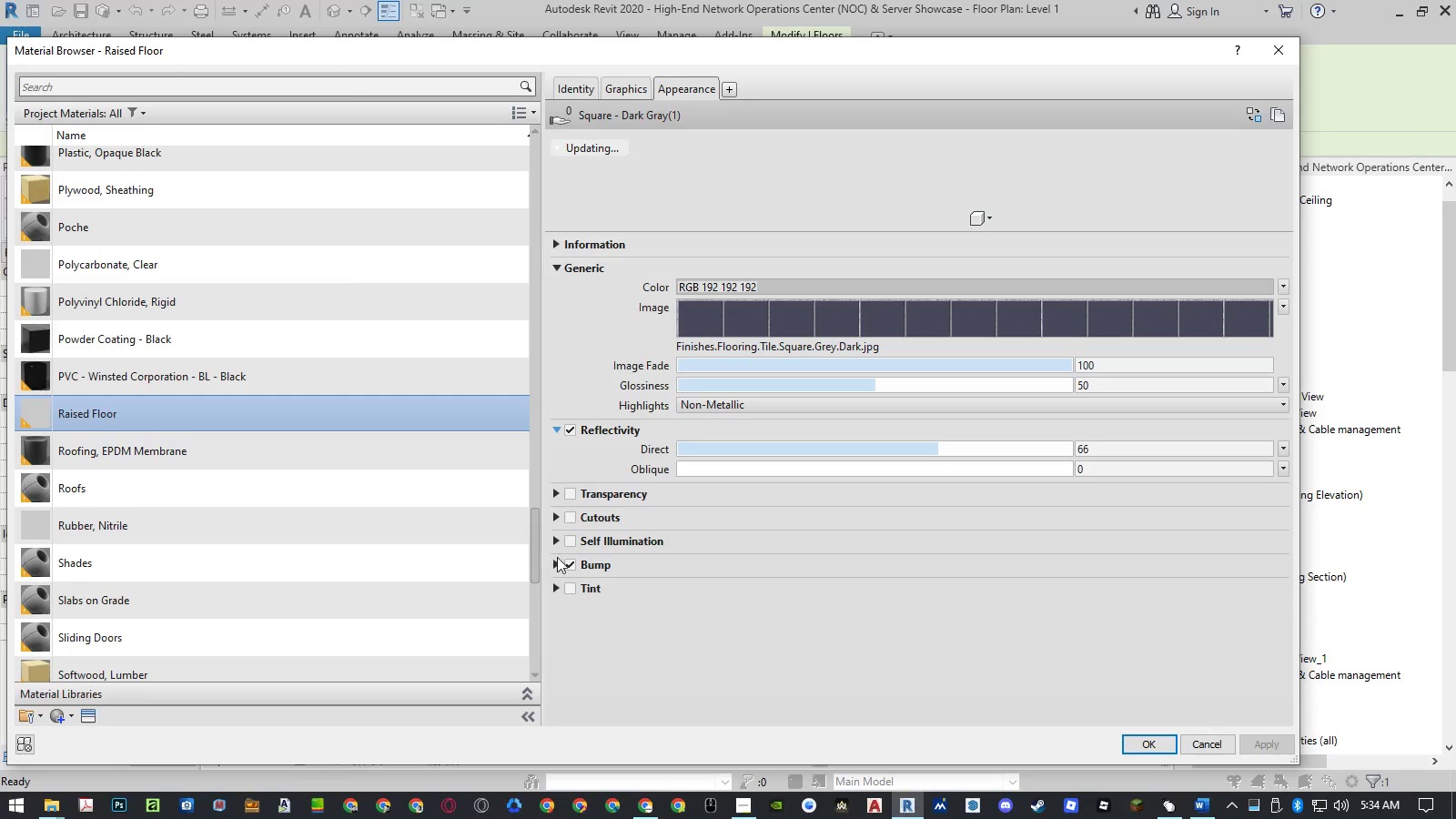 
left_click([556, 561])
 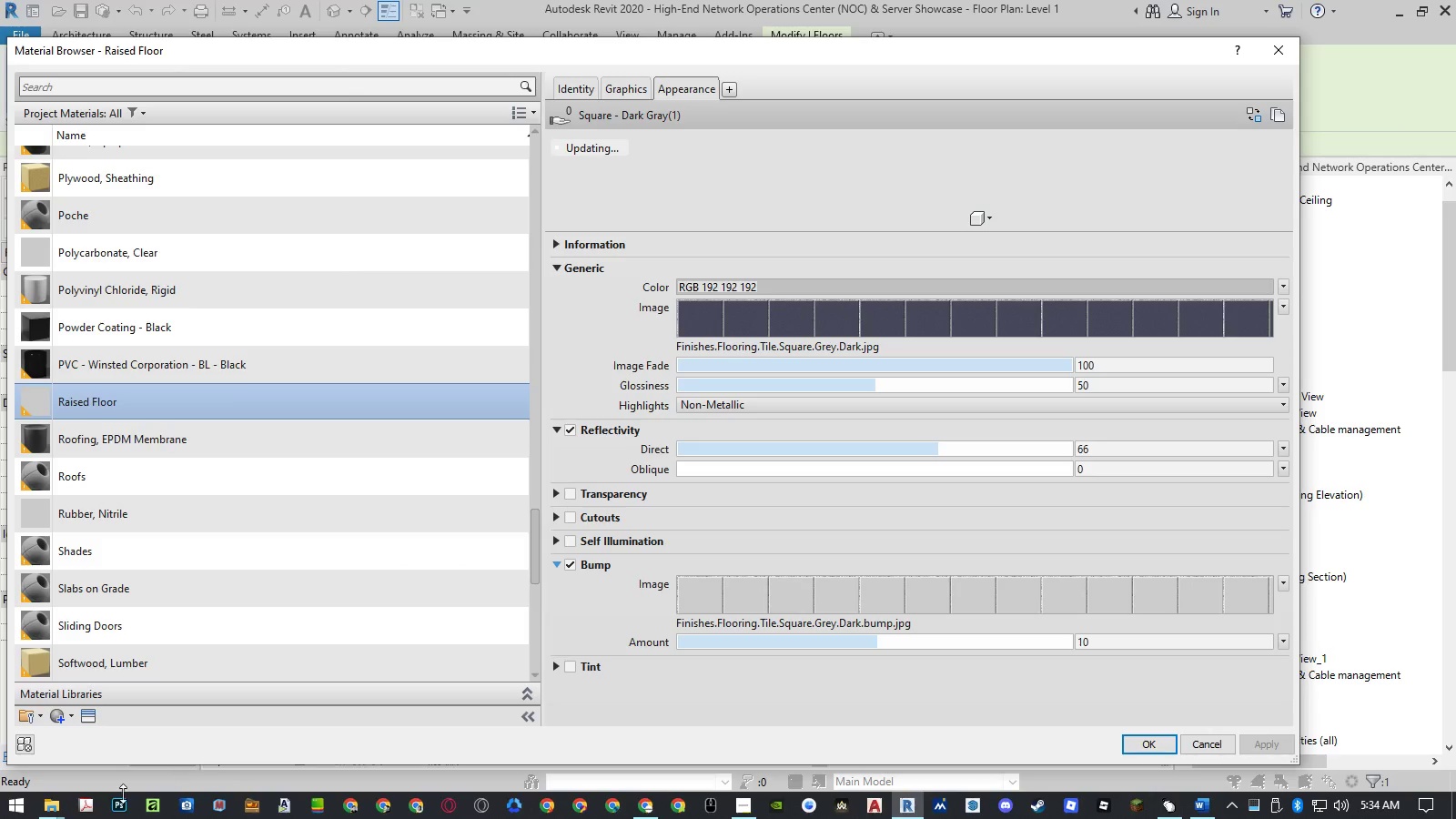 
left_click([49, 814])
 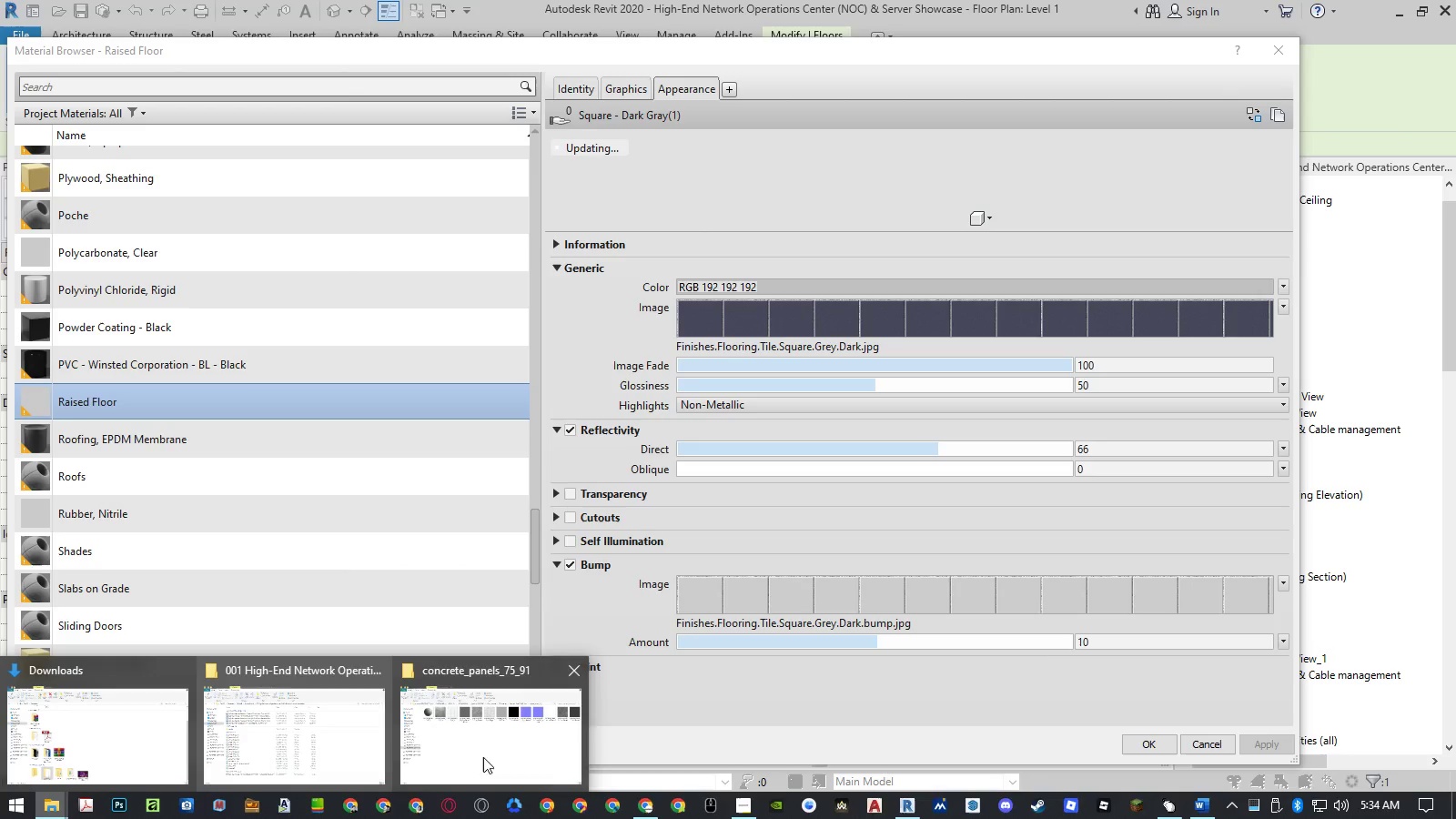 
left_click([511, 757])
 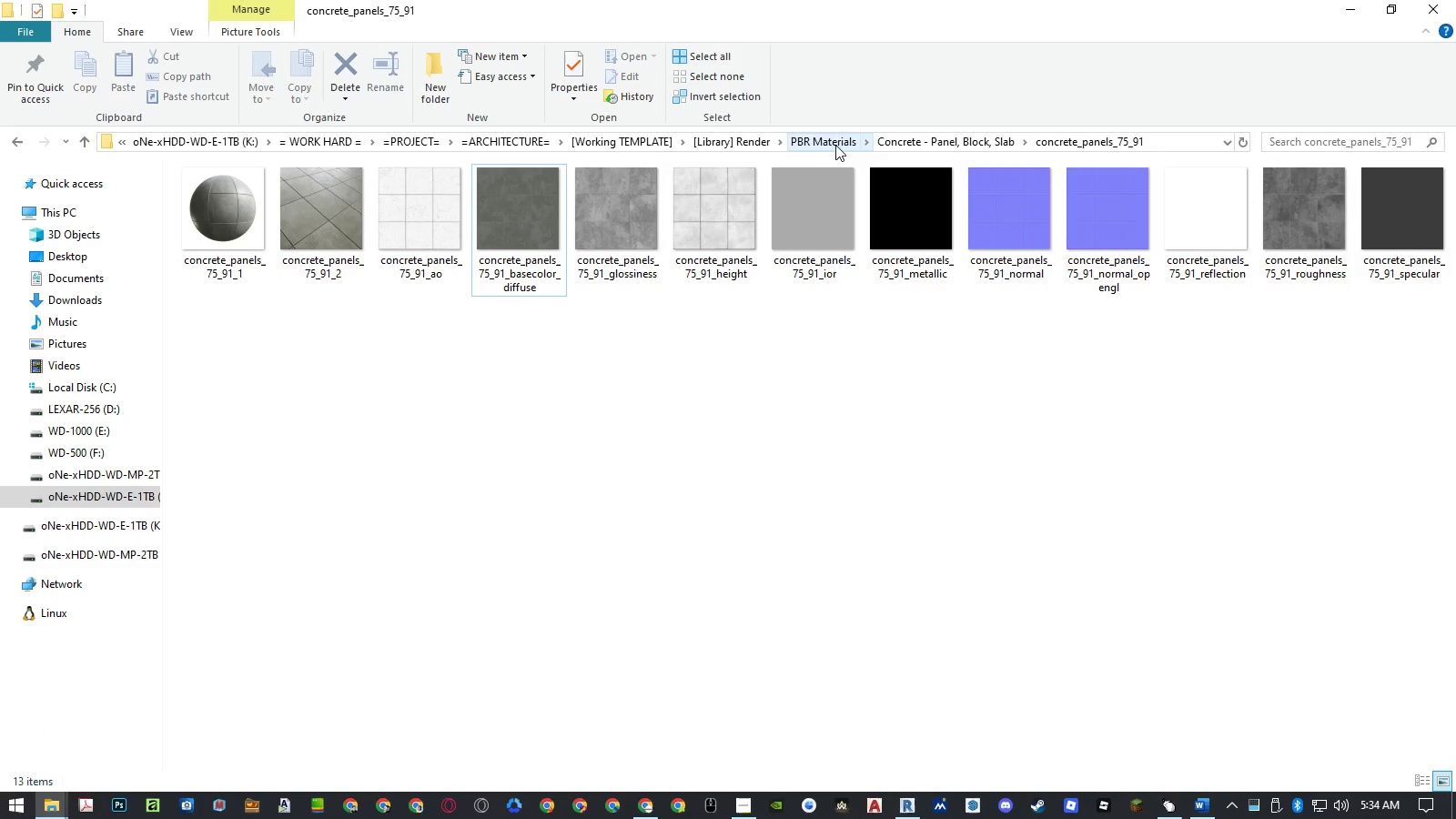 
left_click([816, 144])
 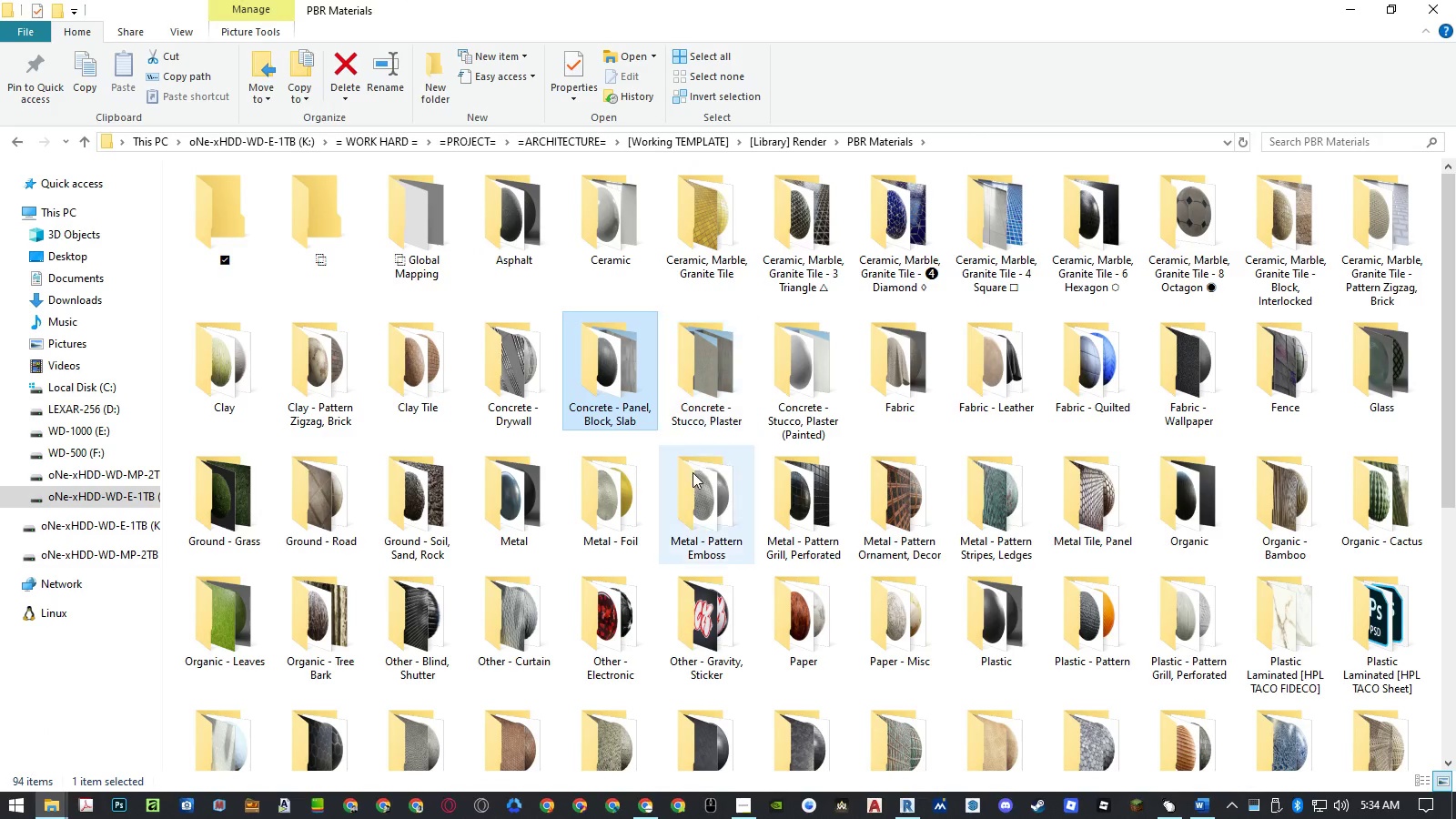 
left_click([693, 488])
 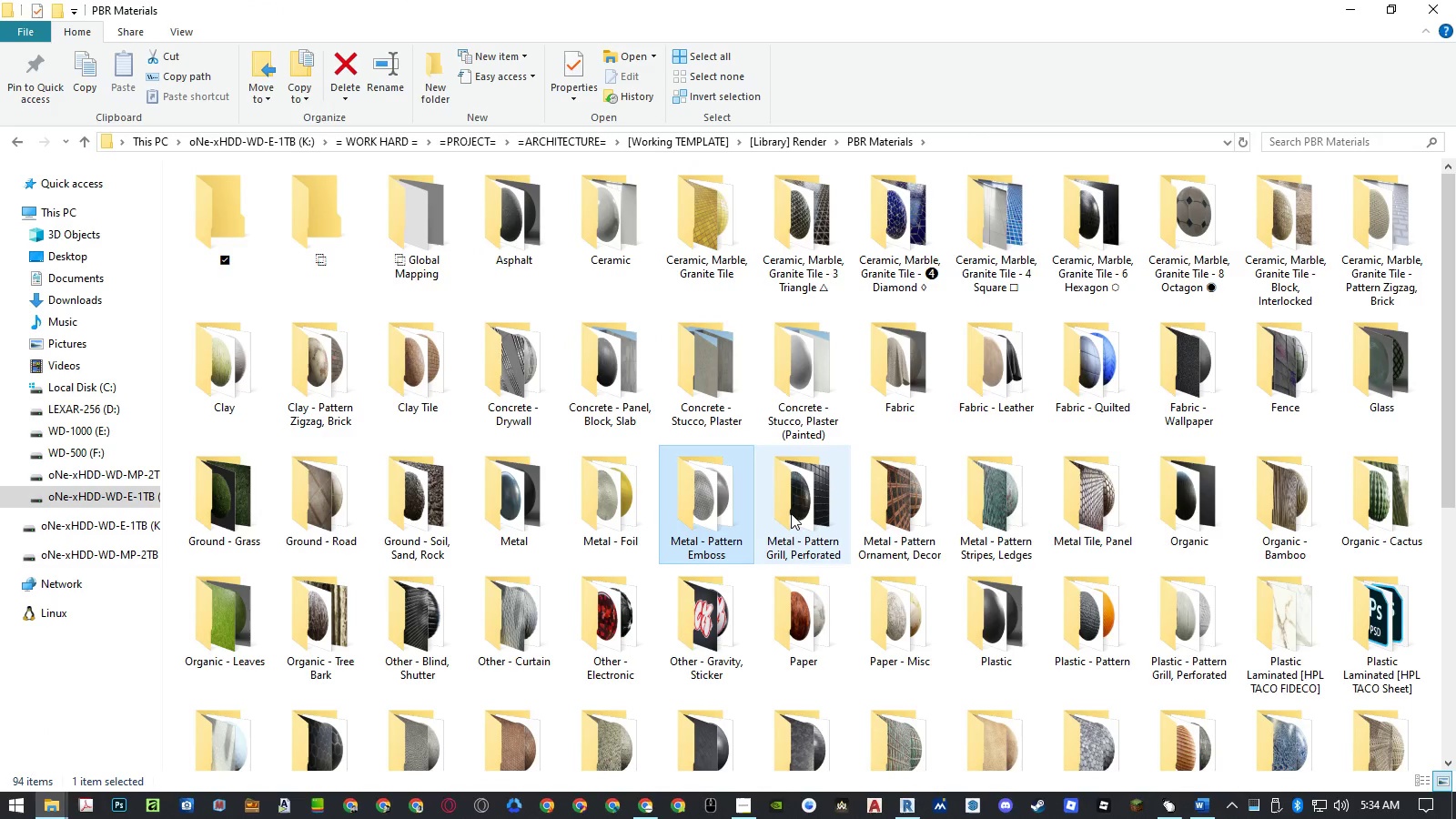 
left_click([791, 513])
 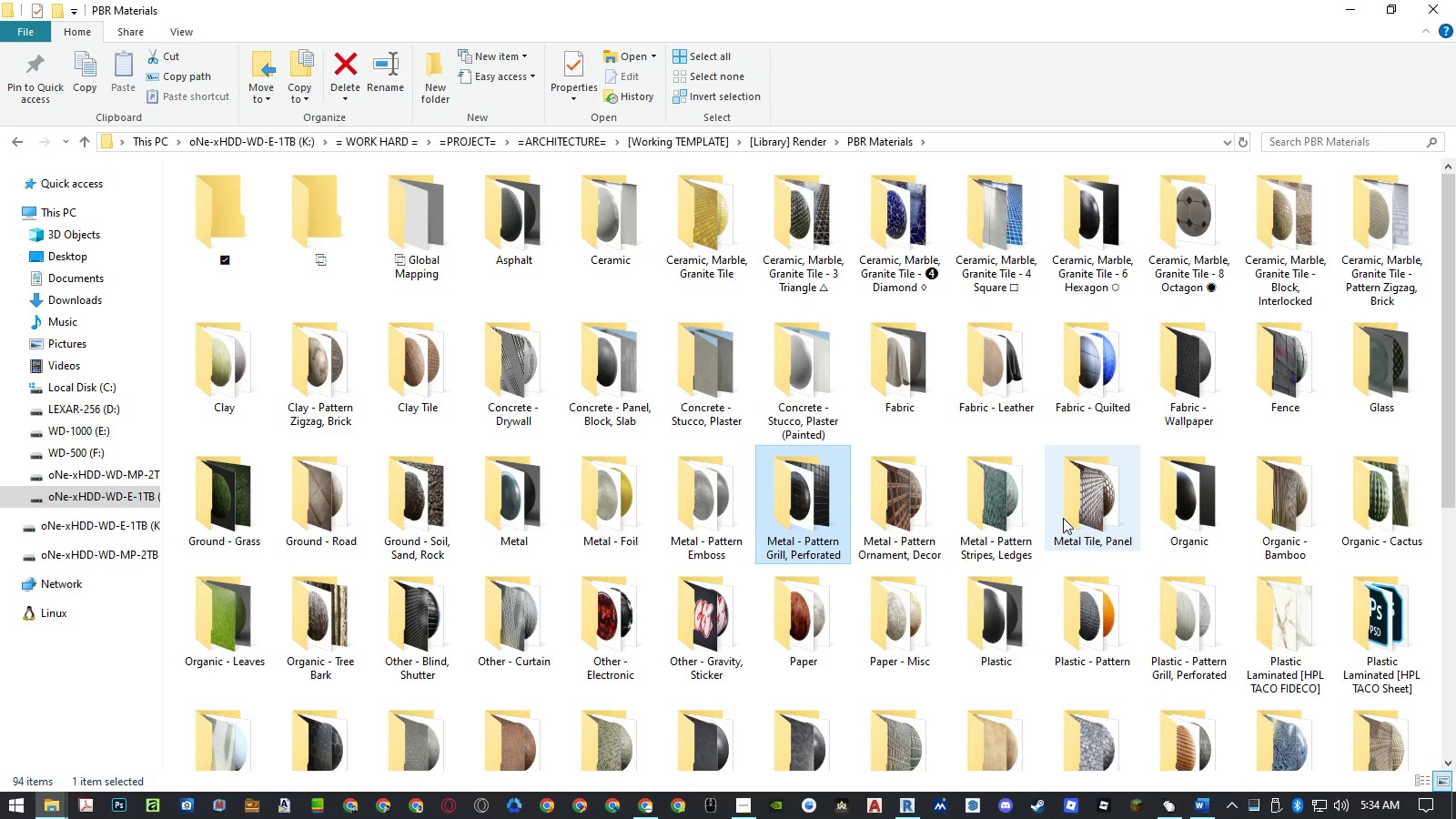 
double_click([1063, 518])
 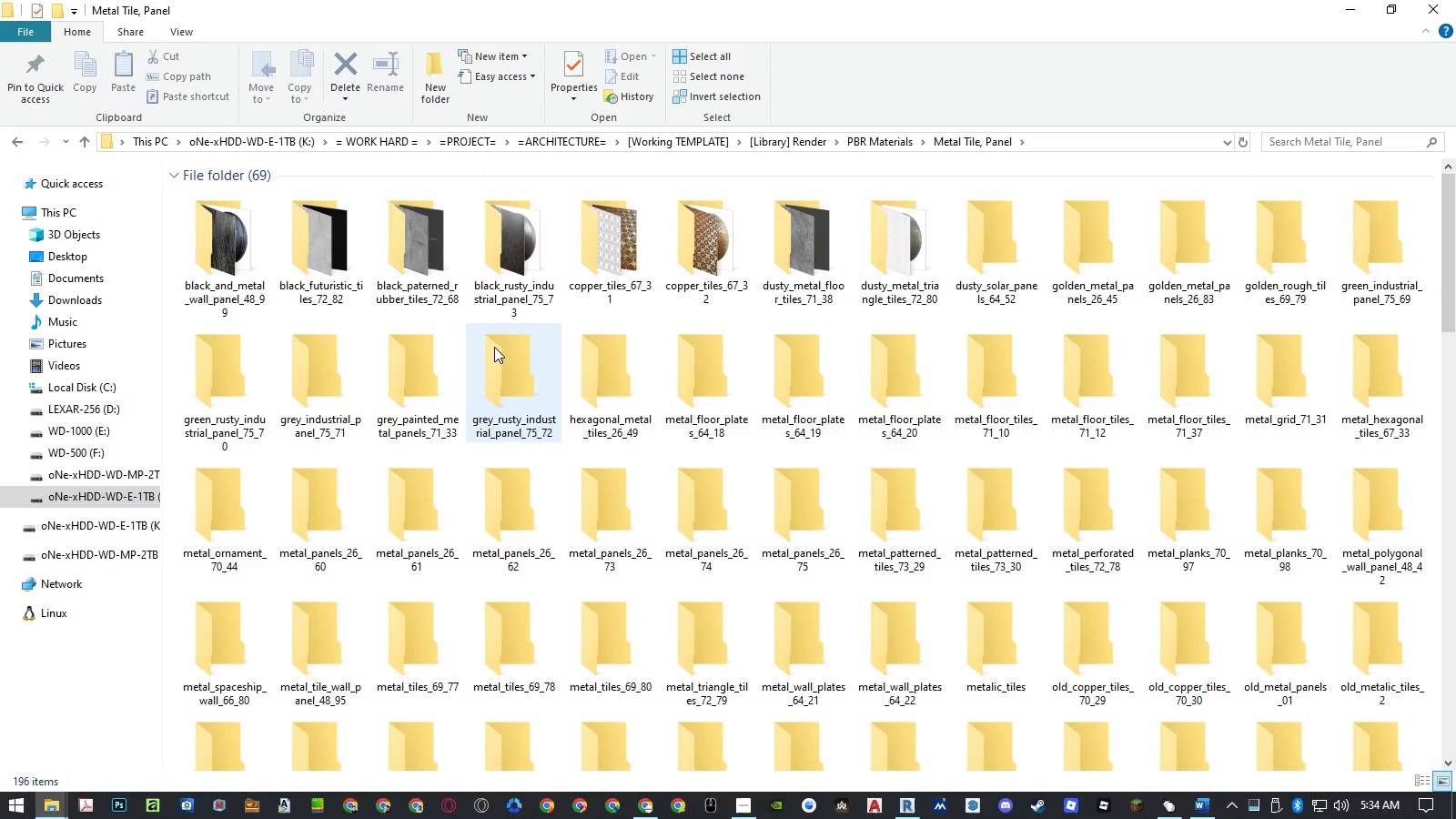 
scroll: coordinate [536, 377], scroll_direction: down, amount: 18.0
 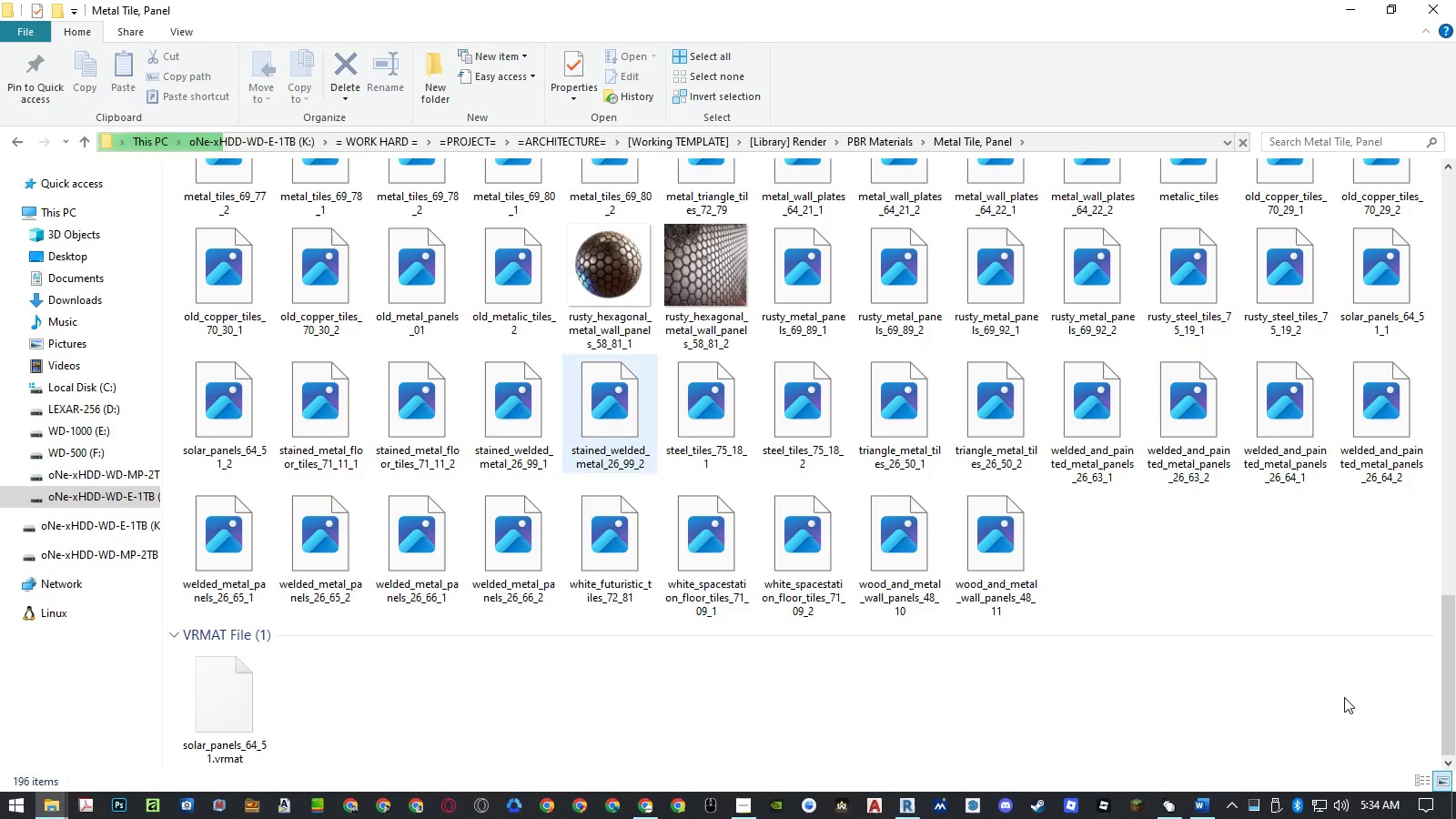 
right_click([1328, 713])
 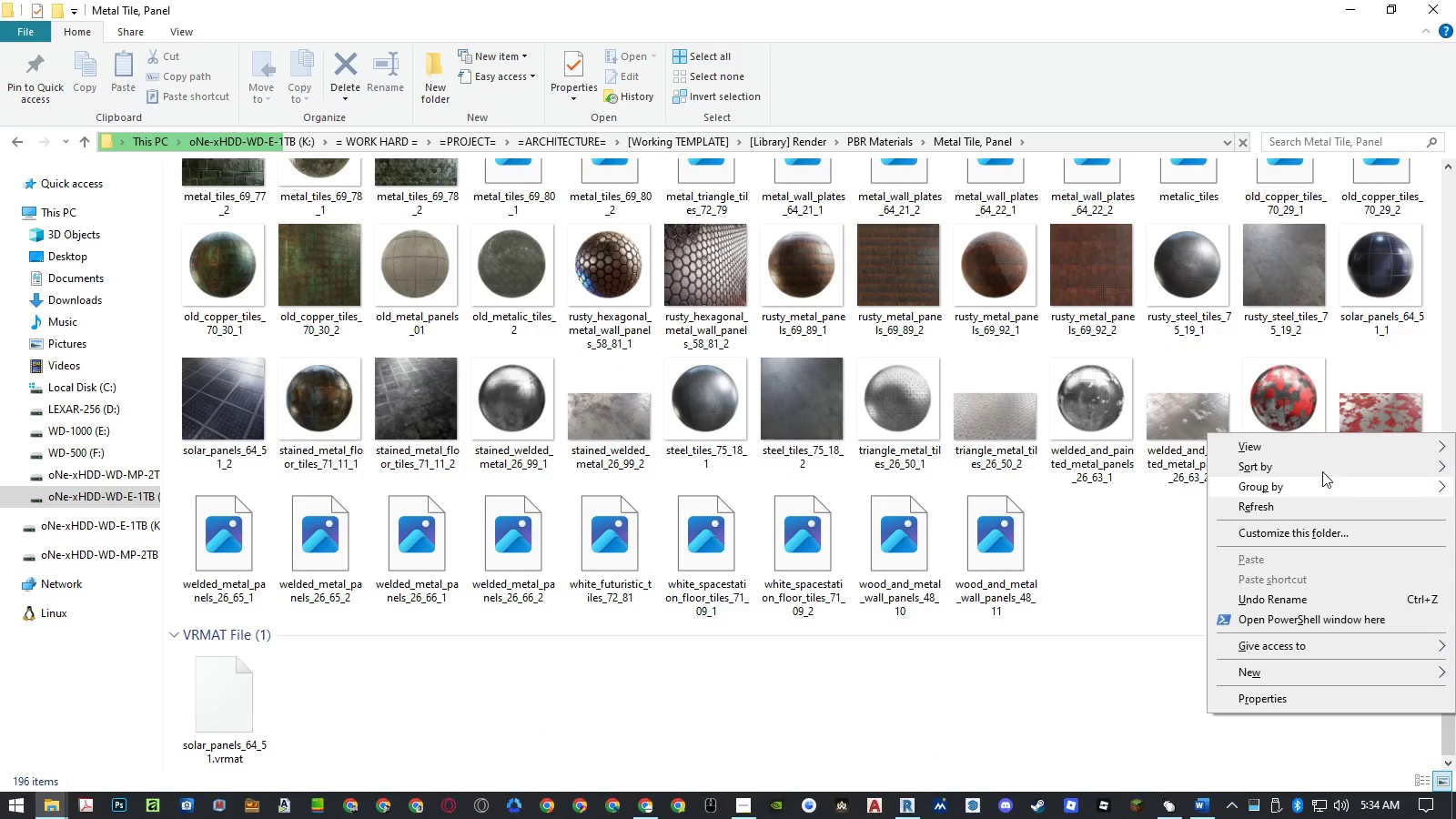 
left_click([1307, 447])
 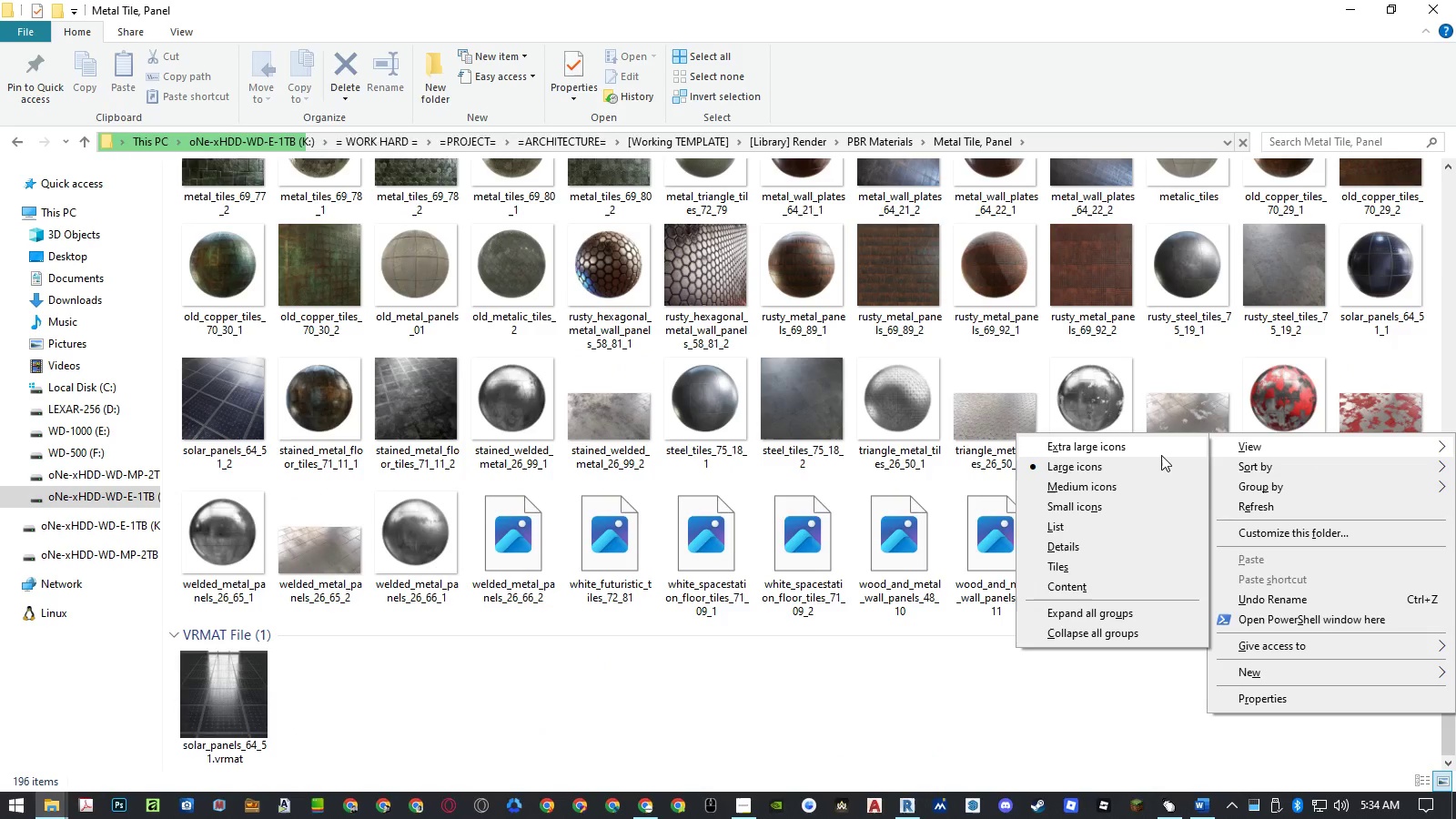 
left_click([1141, 453])
 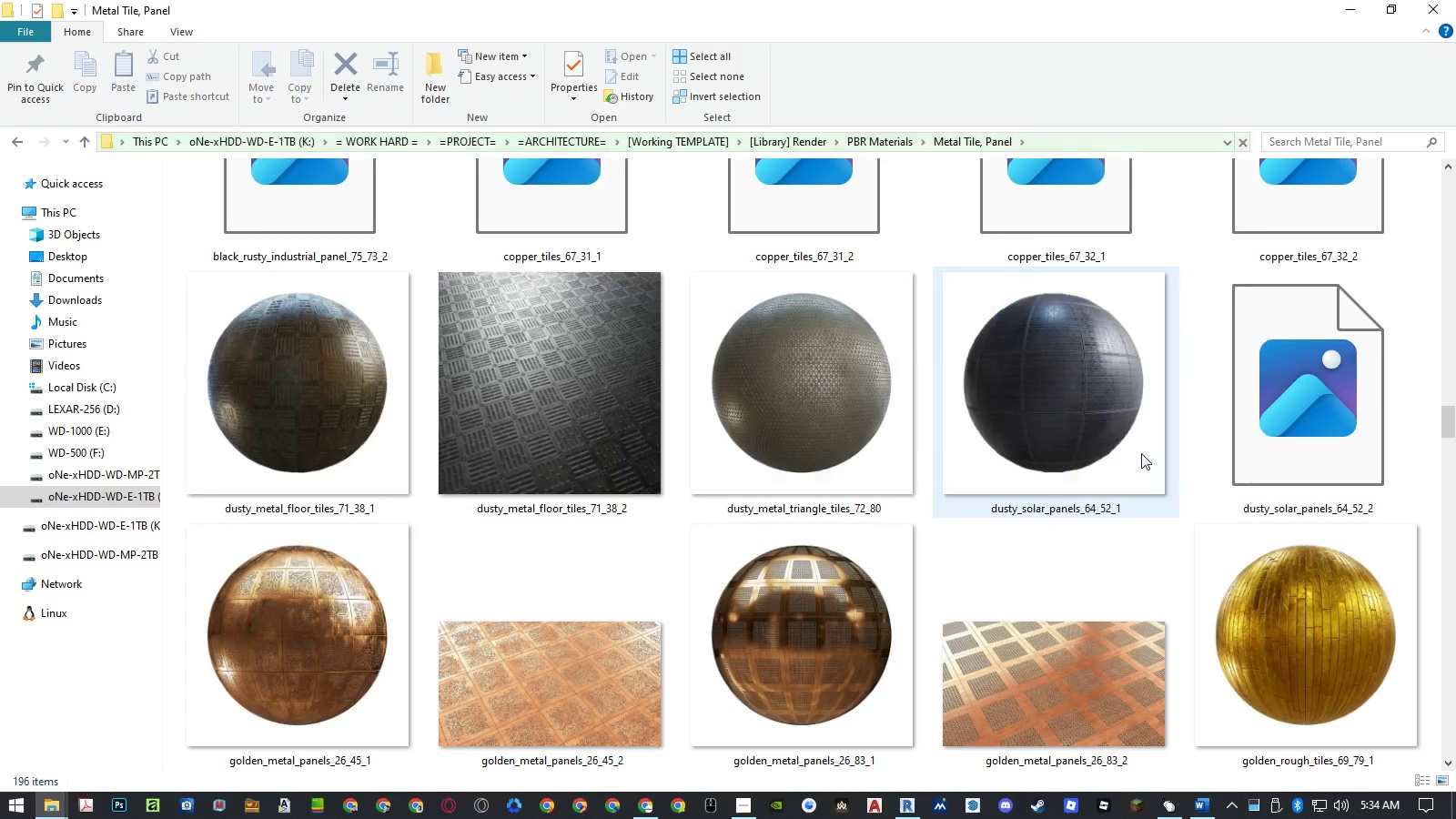 
left_click([1141, 453])
 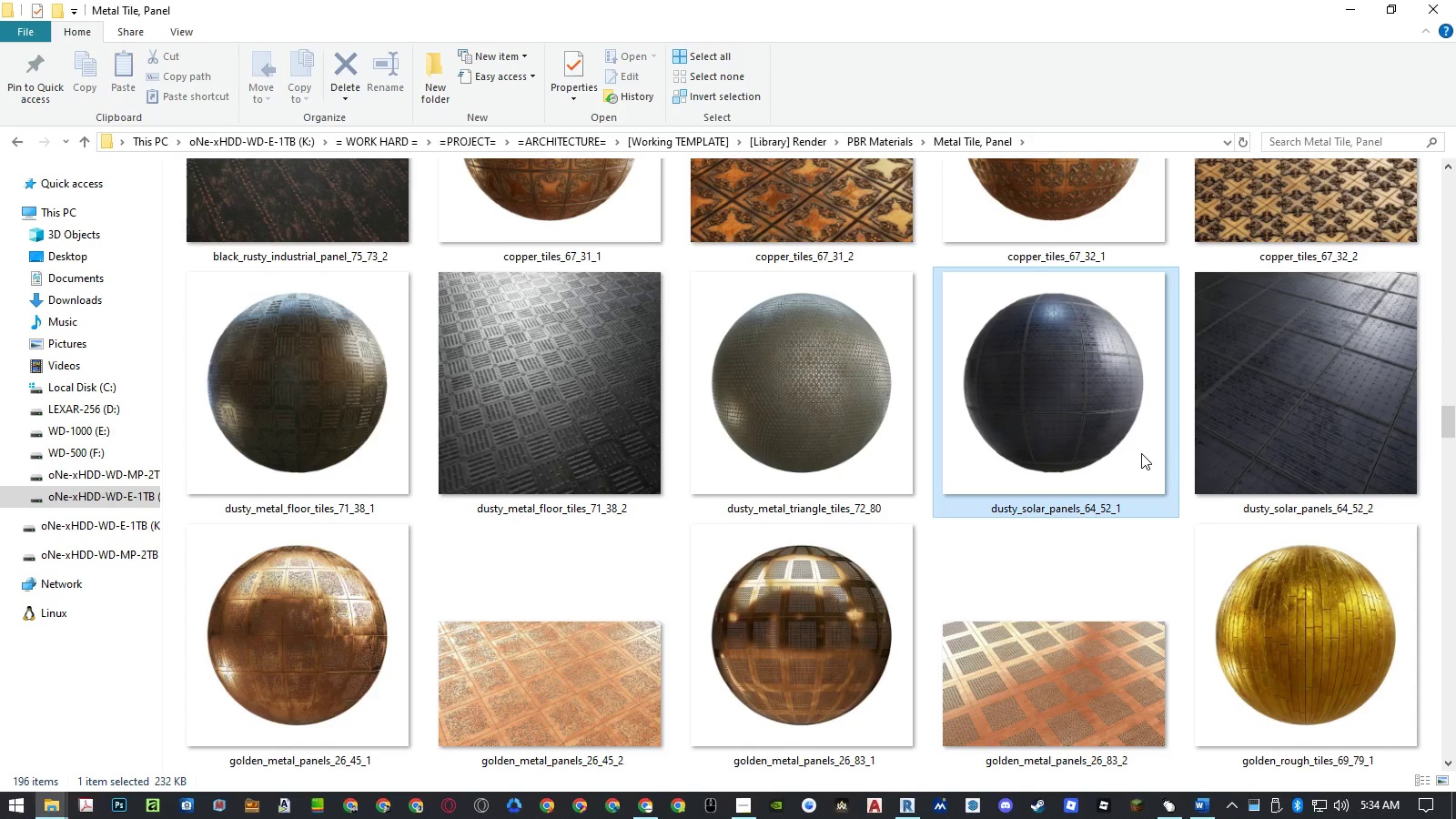 
key(End)
 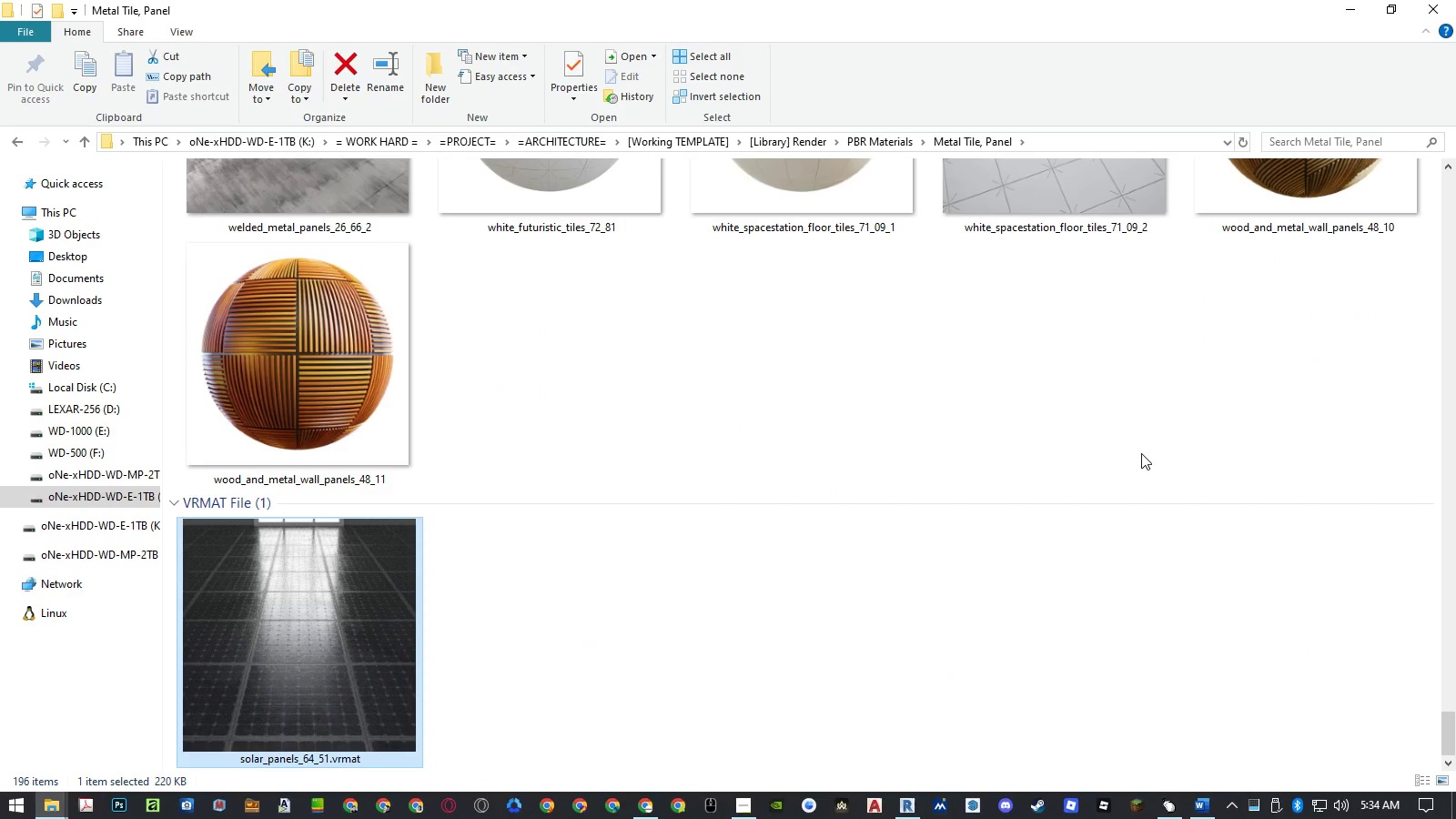 
key(ArrowUp)
 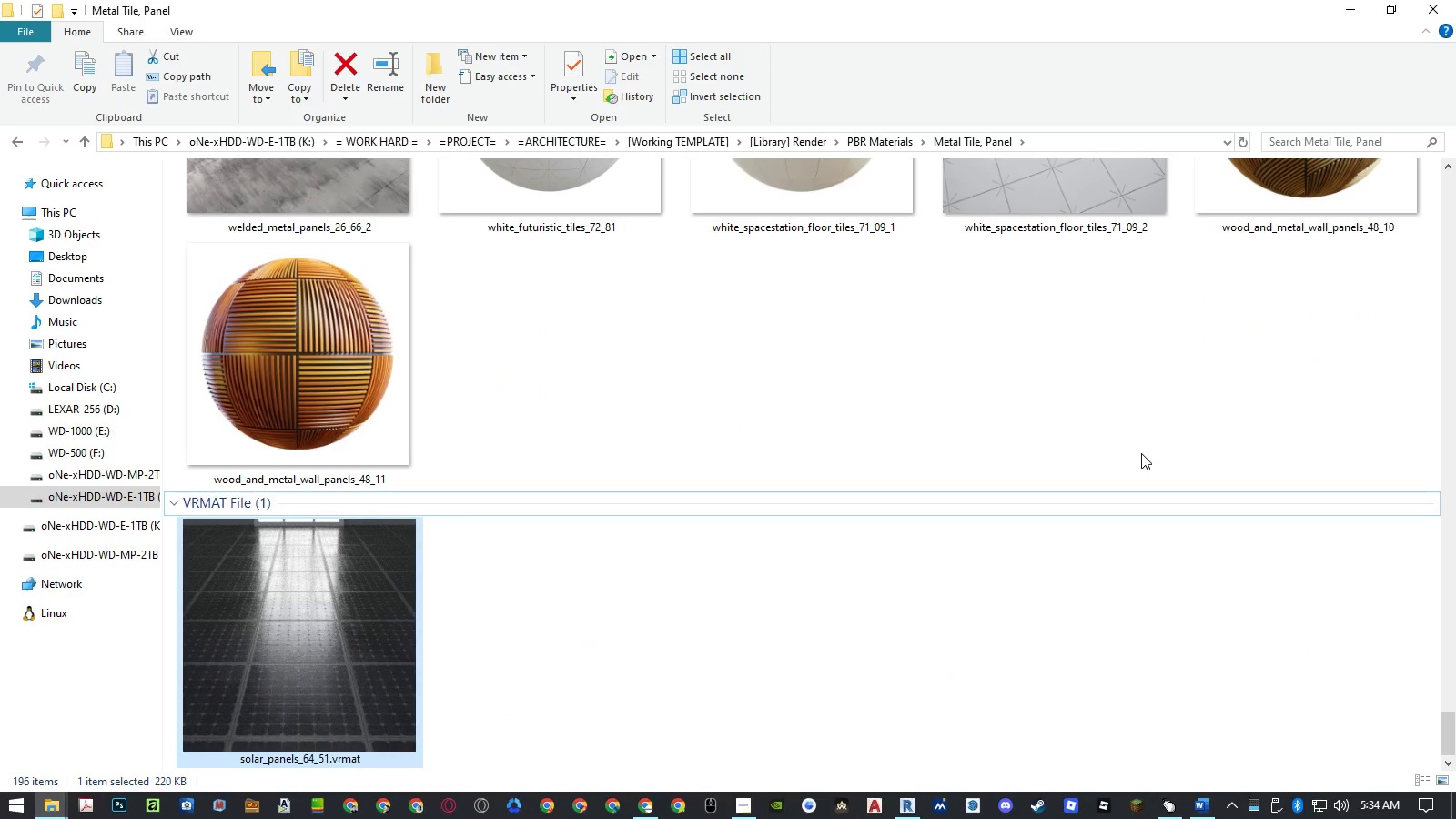 
key(ArrowUp)
 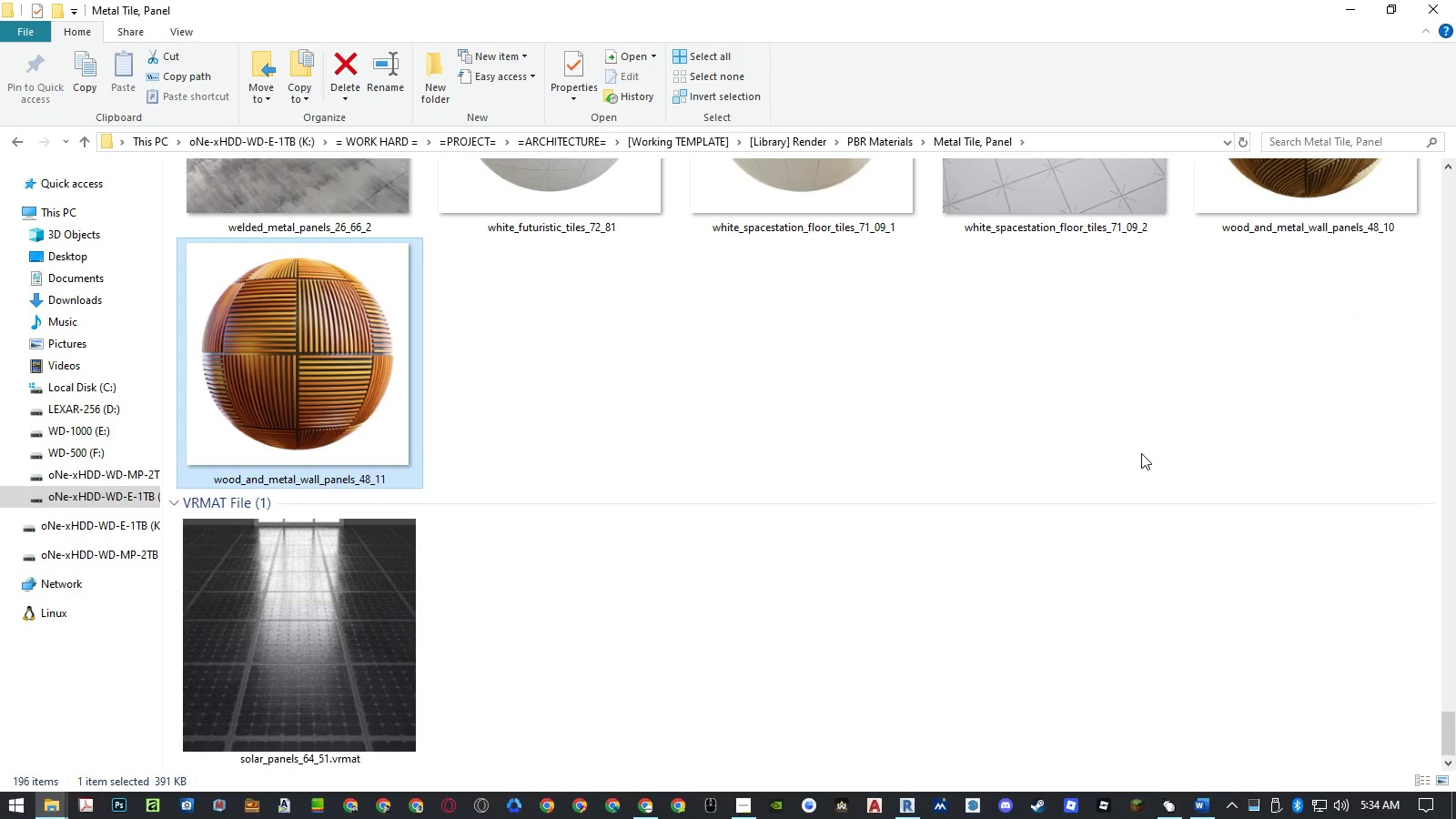 
key(ArrowUp)
 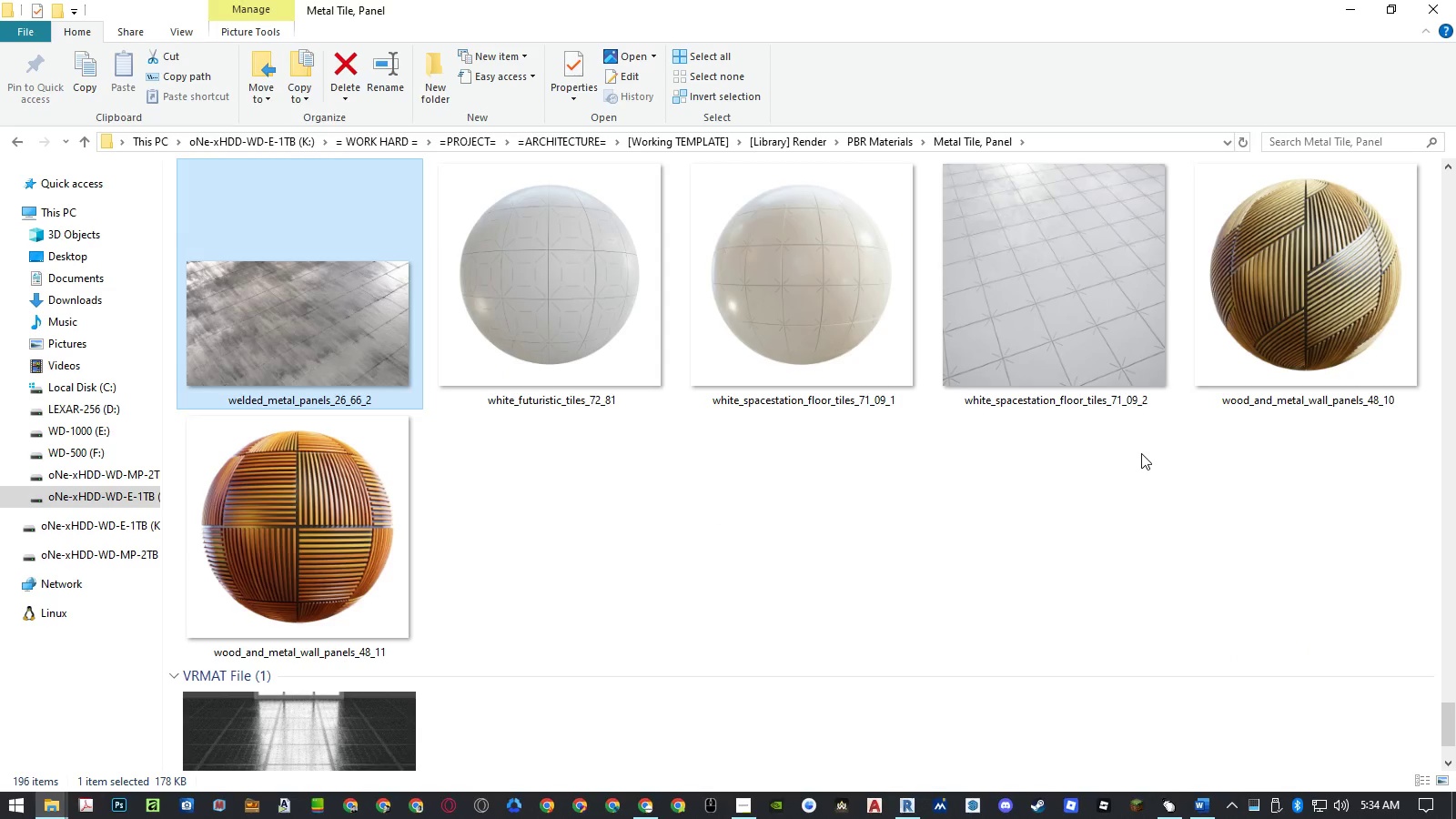 
key(ArrowUp)
 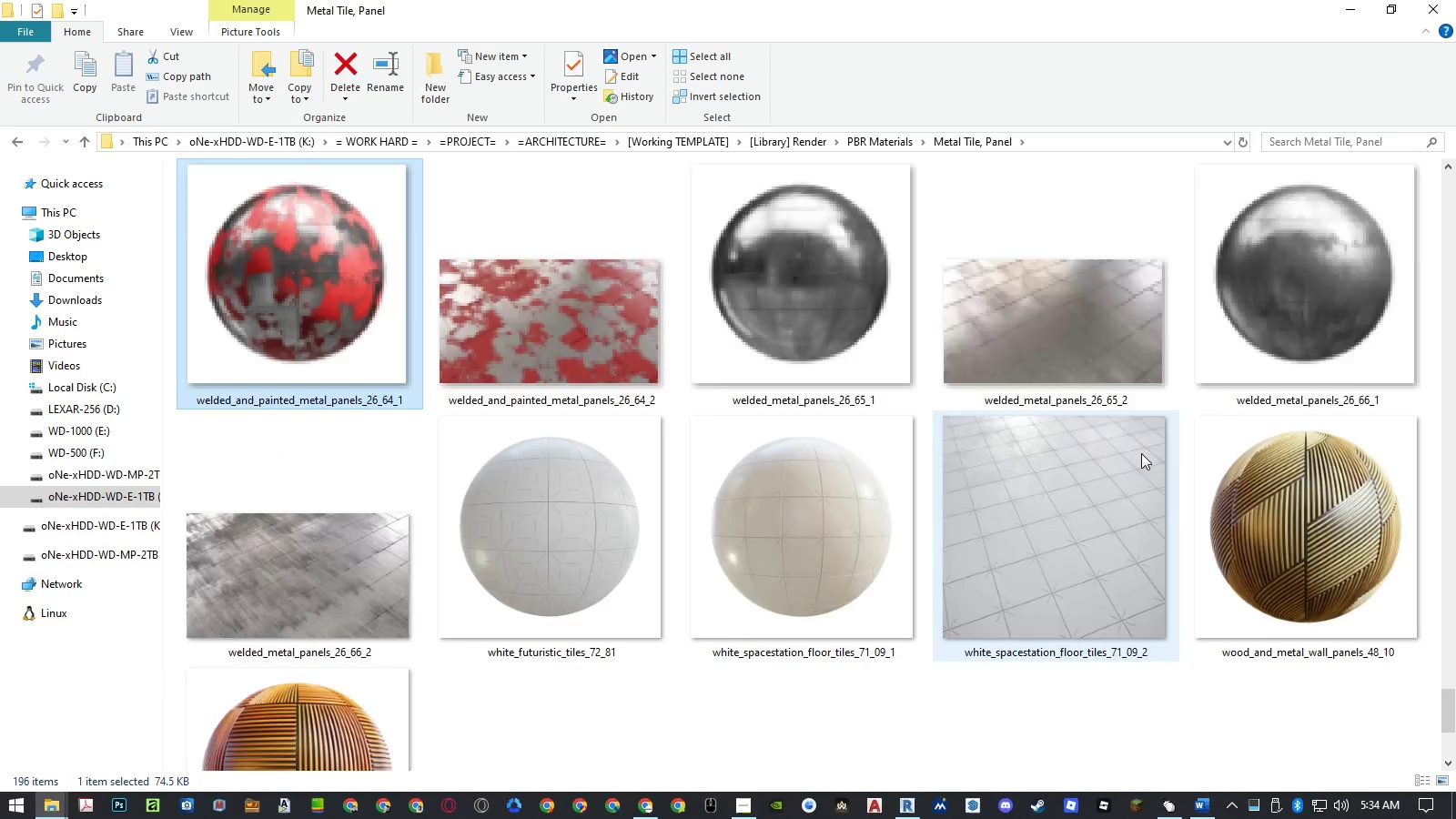 
key(ArrowUp)
 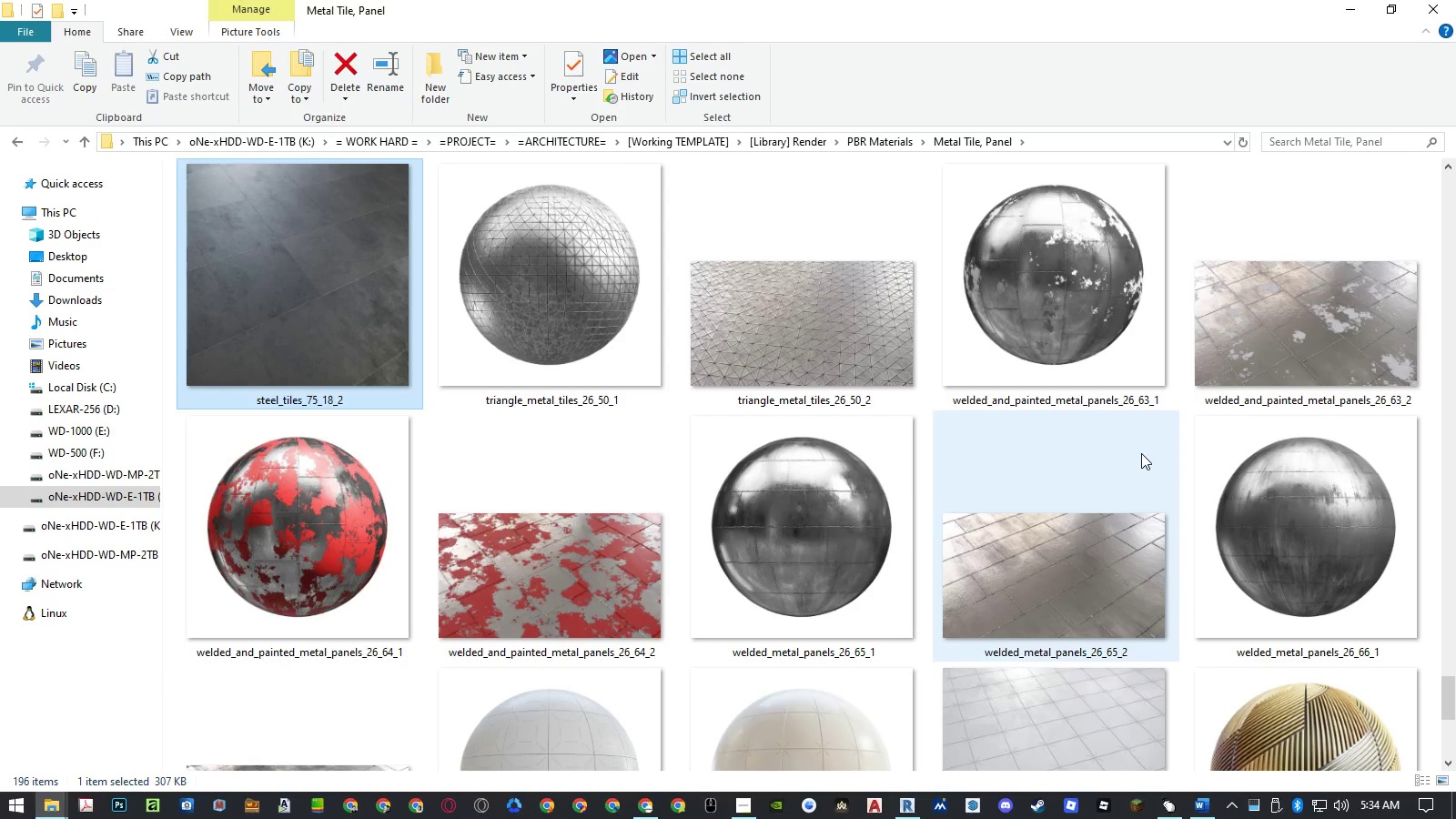 
key(ArrowUp)
 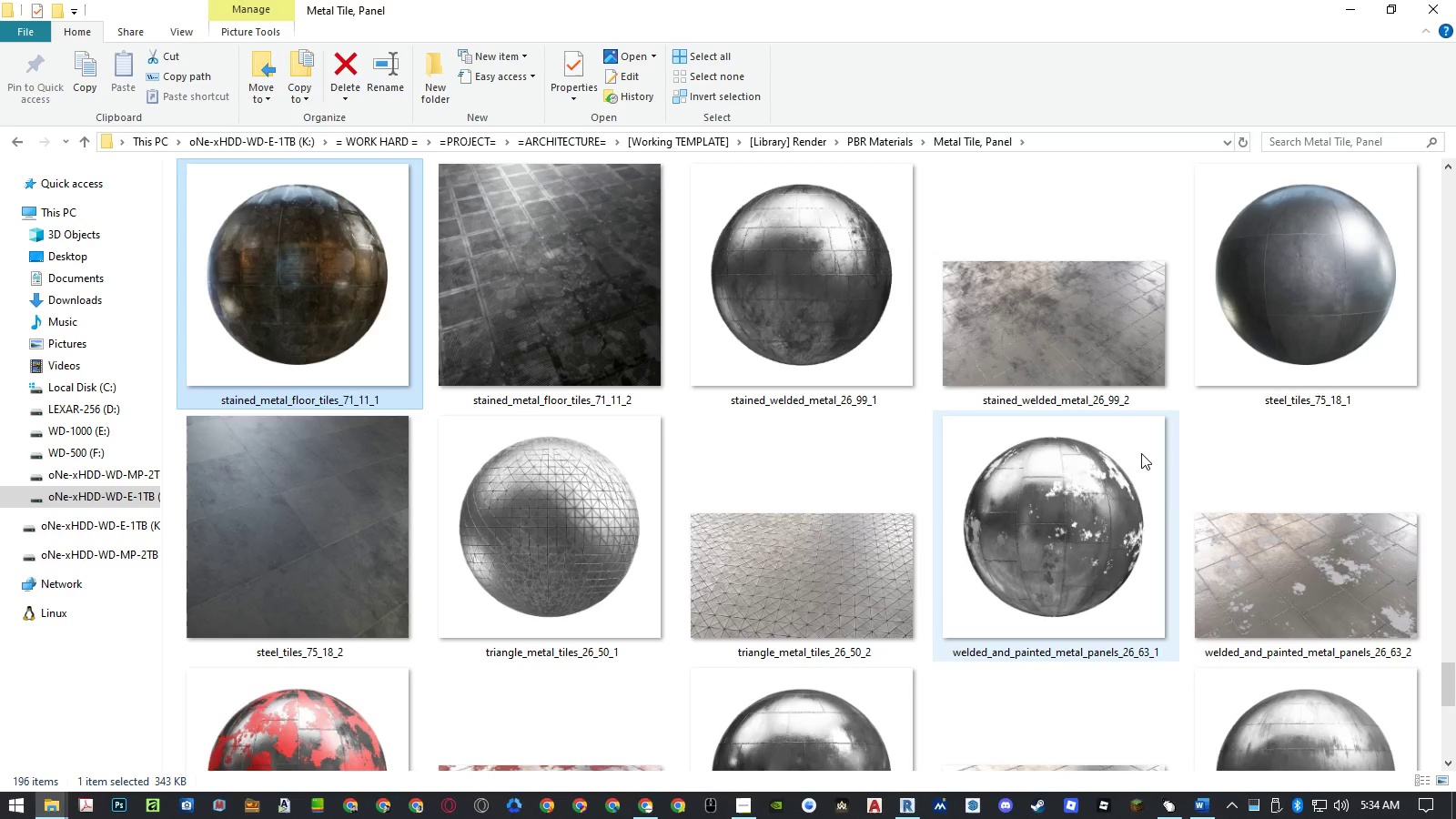 
key(ArrowUp)
 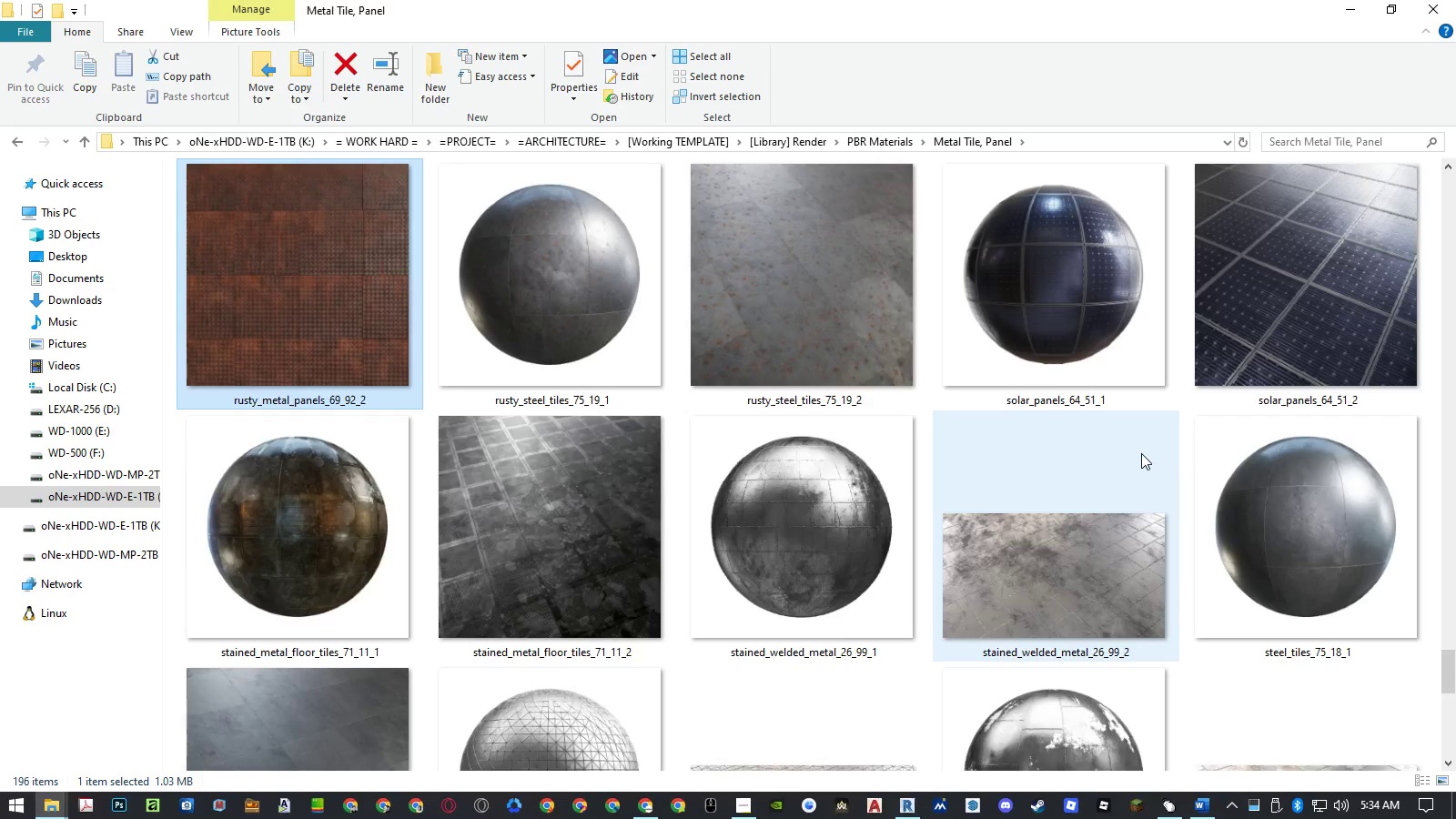 
key(ArrowUp)
 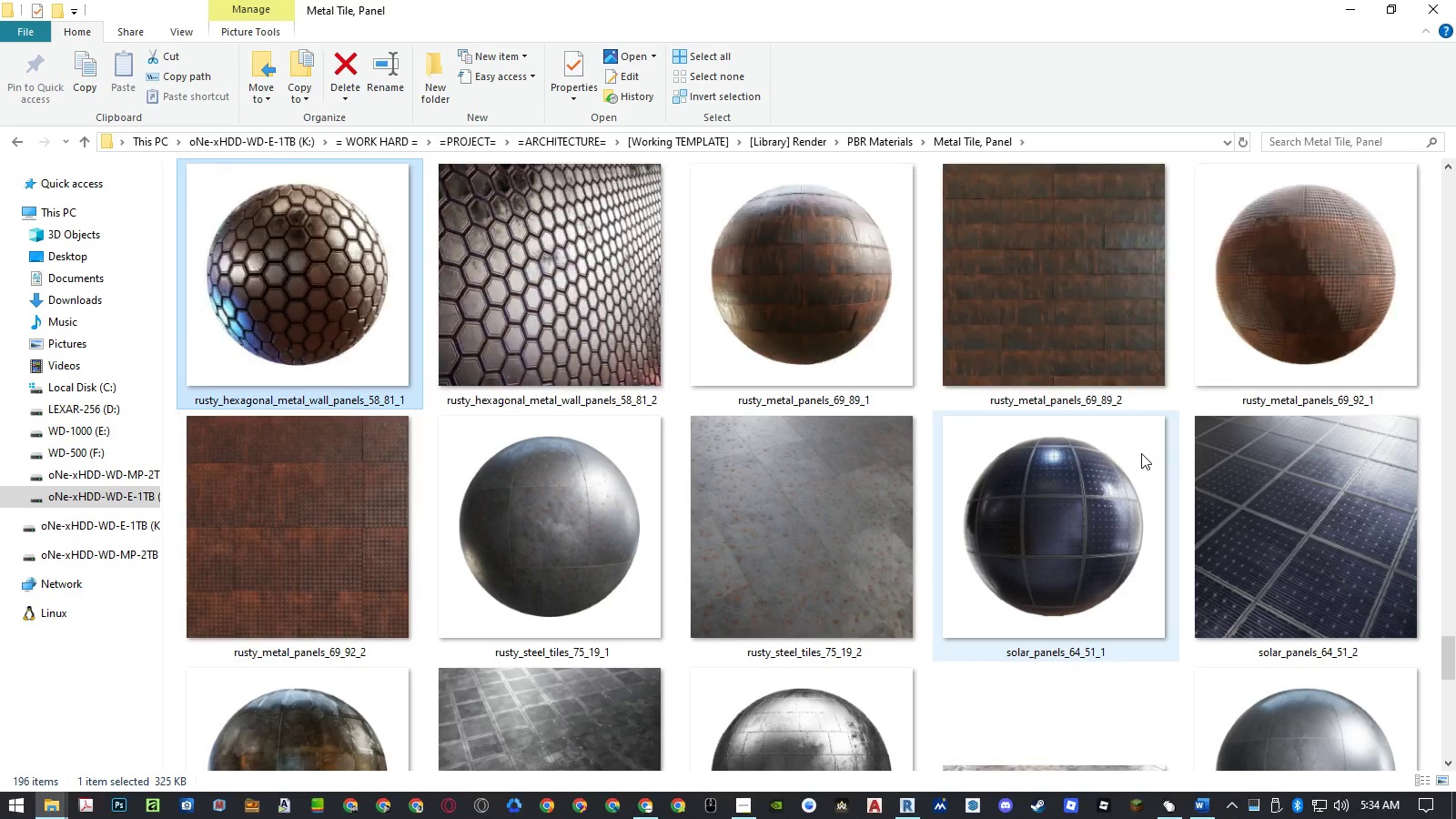 
key(ArrowUp)
 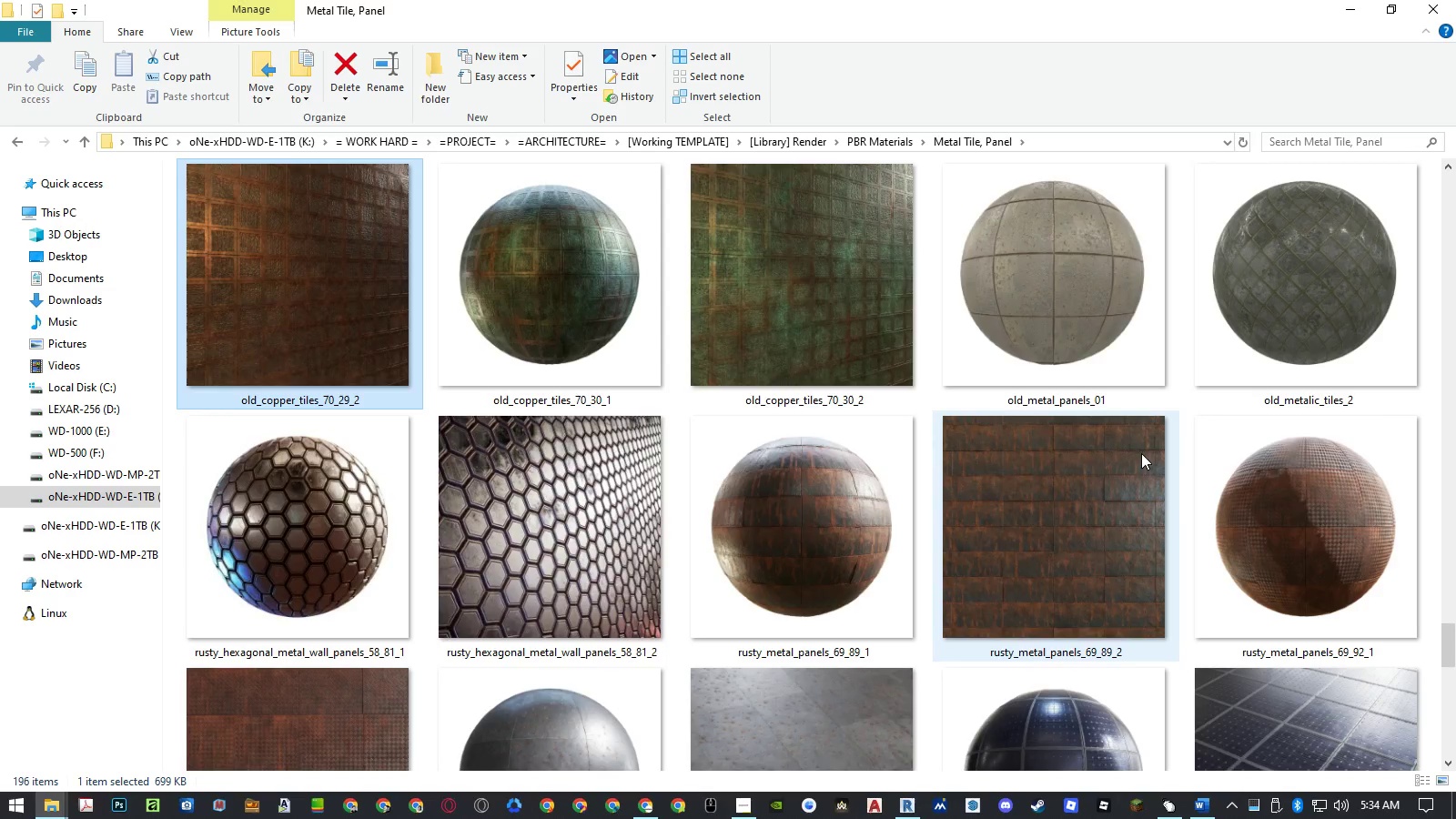 
key(ArrowUp)
 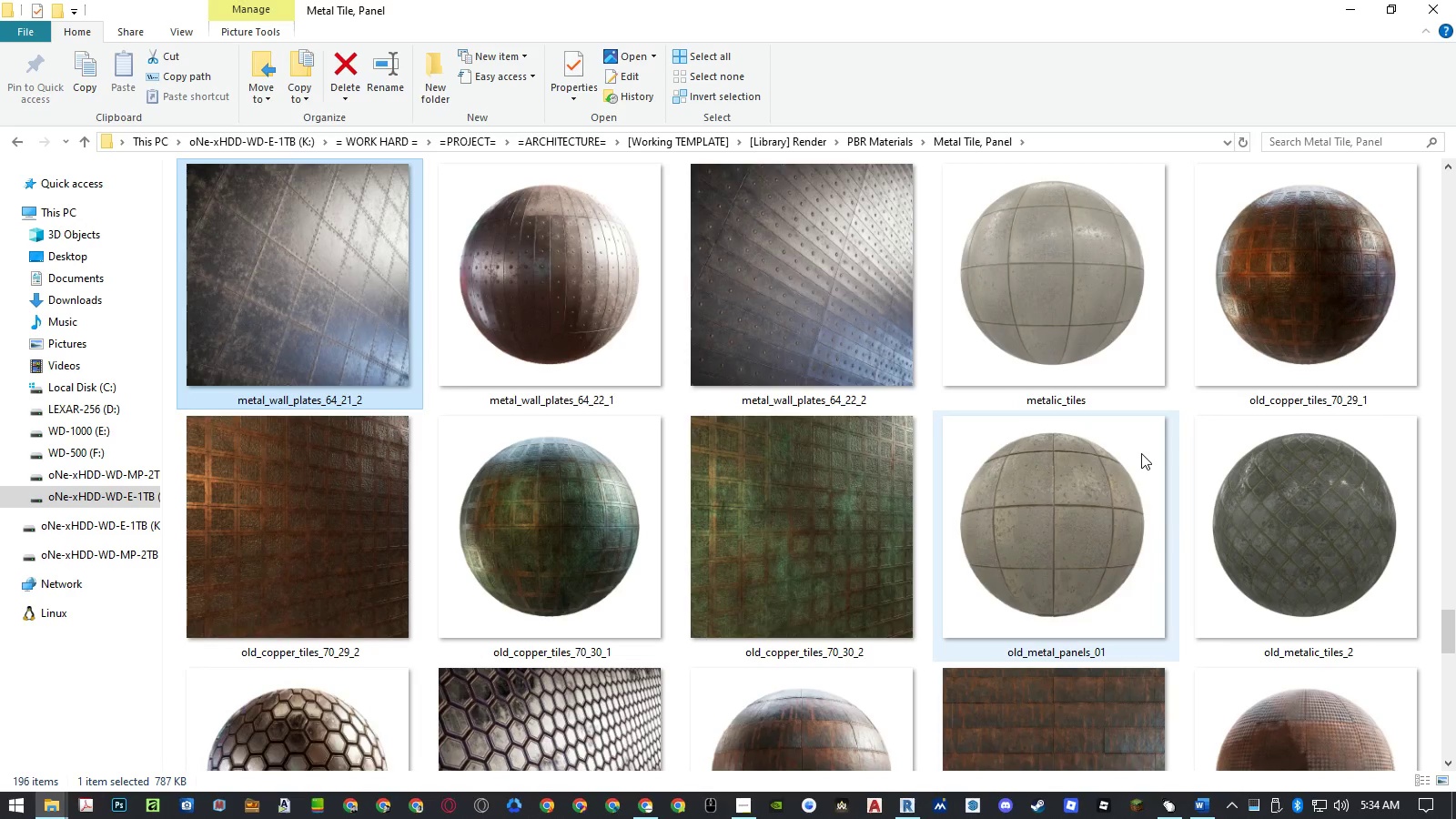 
key(ArrowUp)
 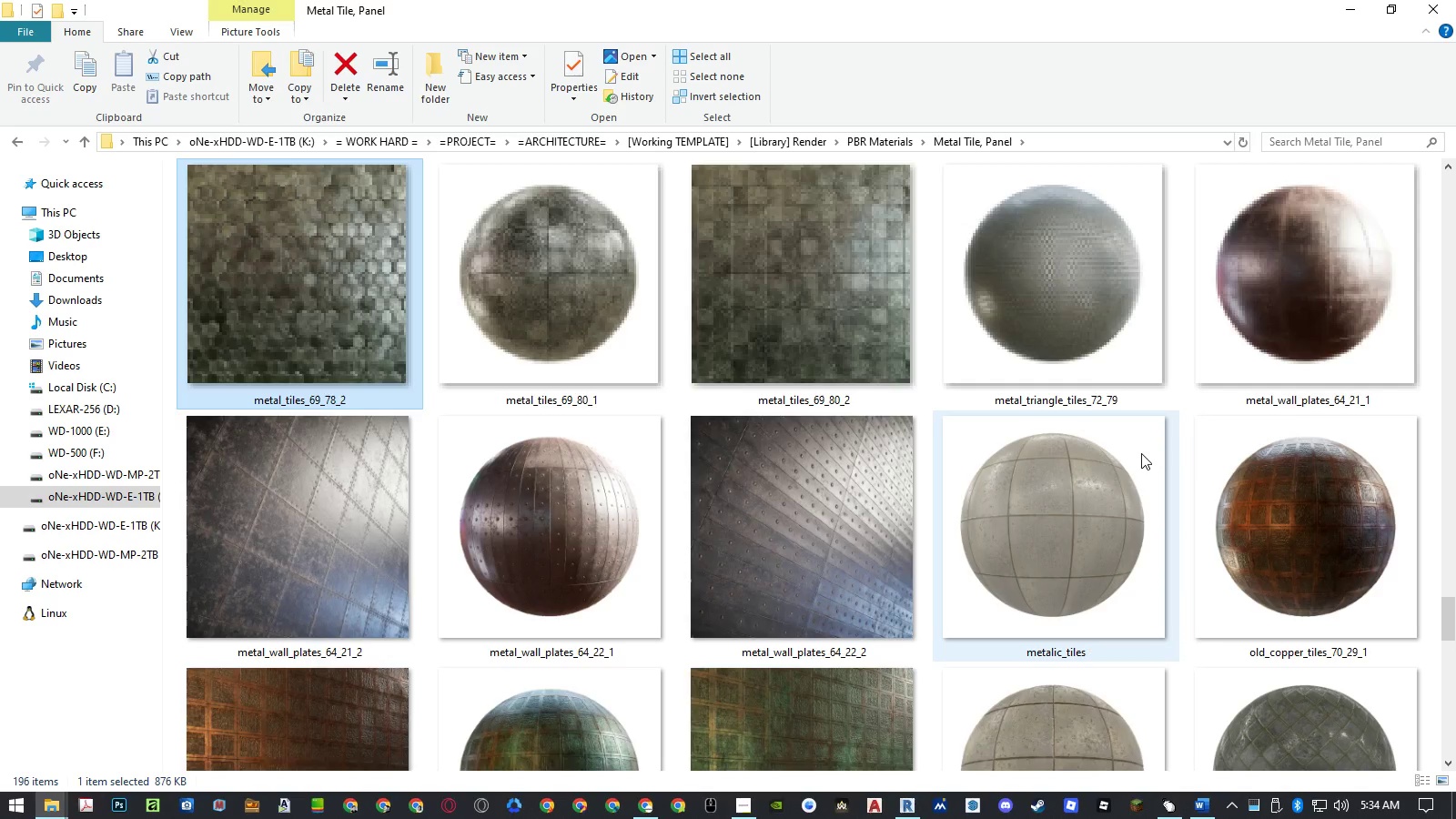 
key(ArrowUp)
 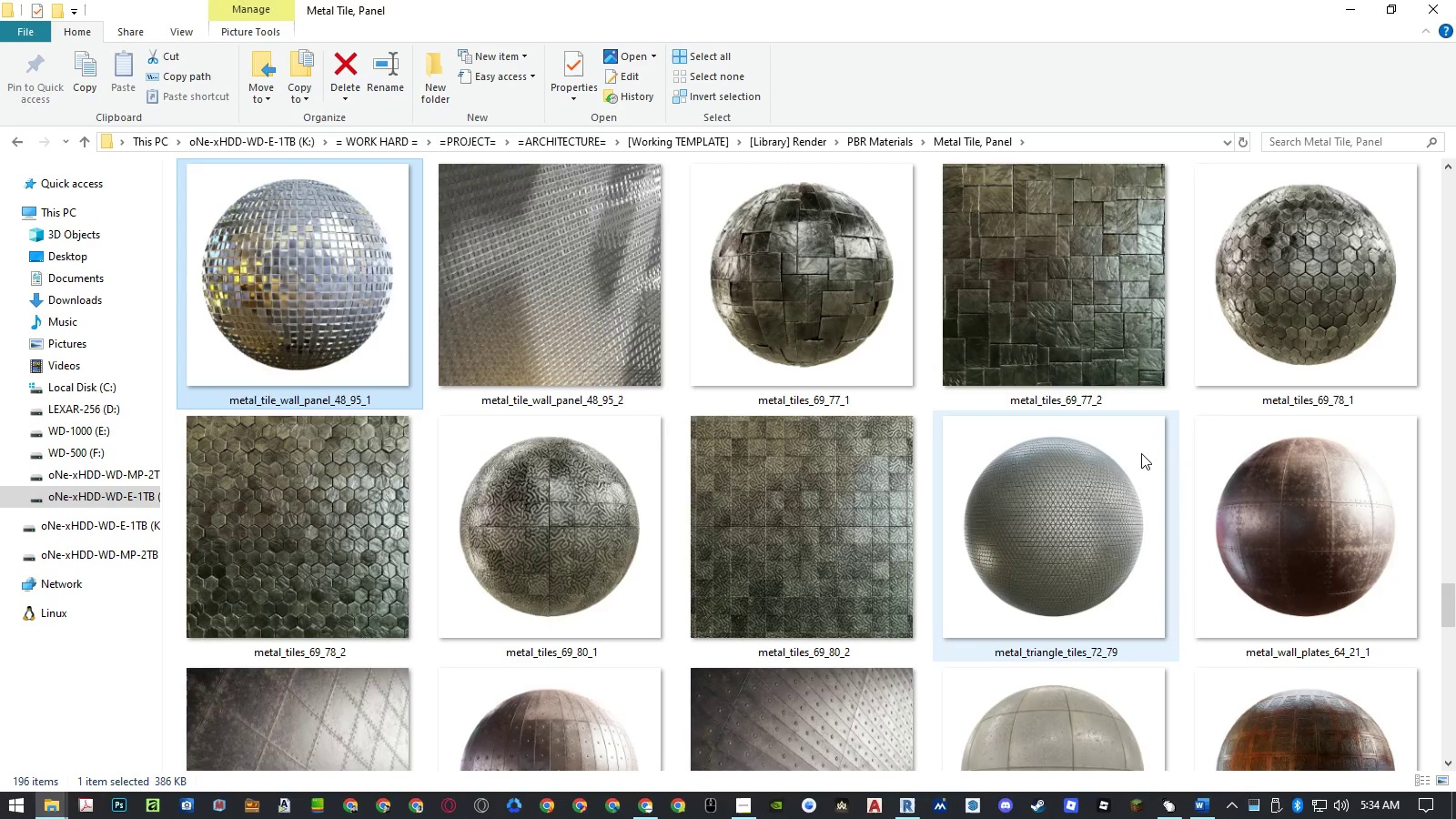 
key(ArrowUp)
 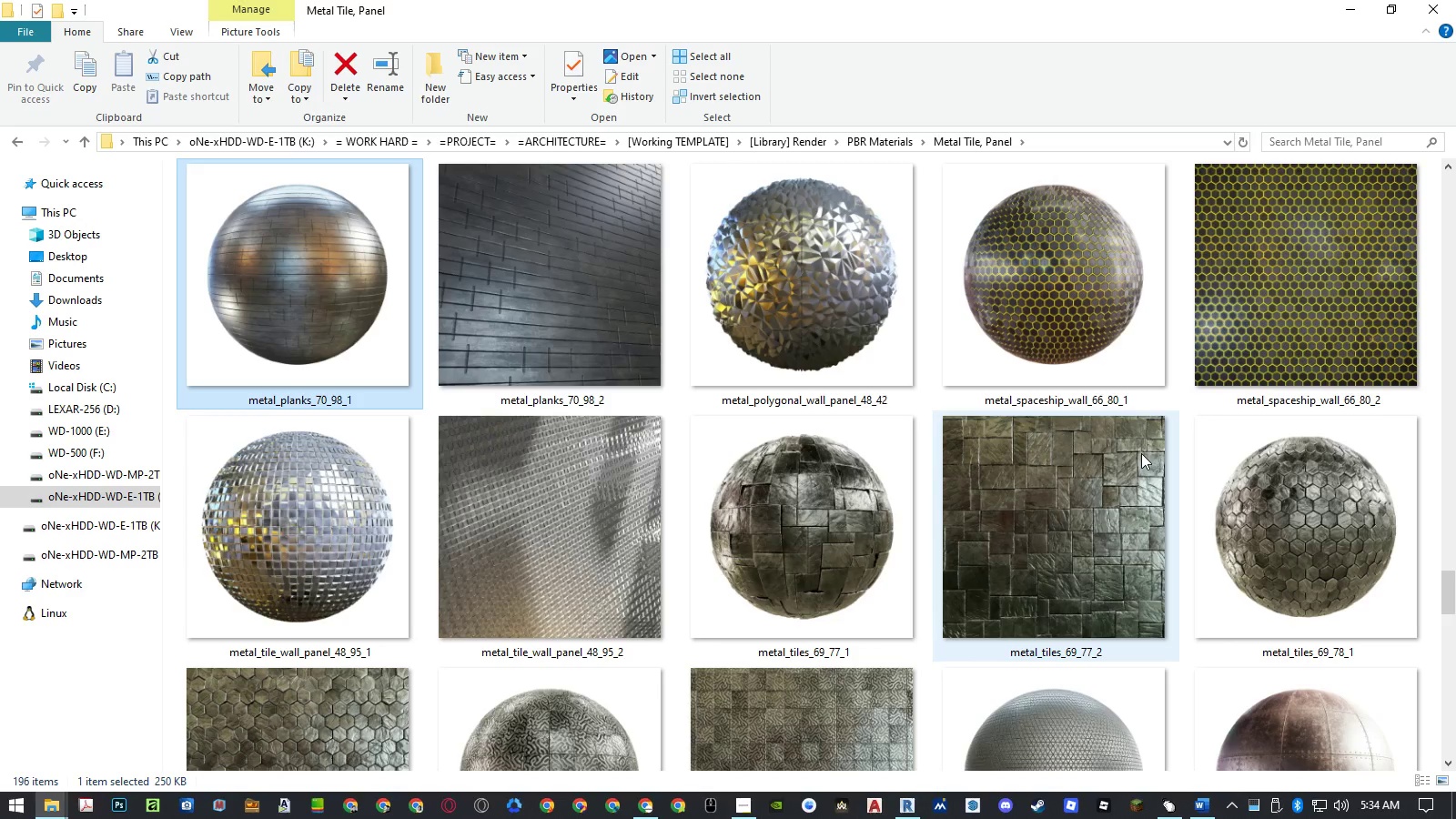 
key(ArrowUp)
 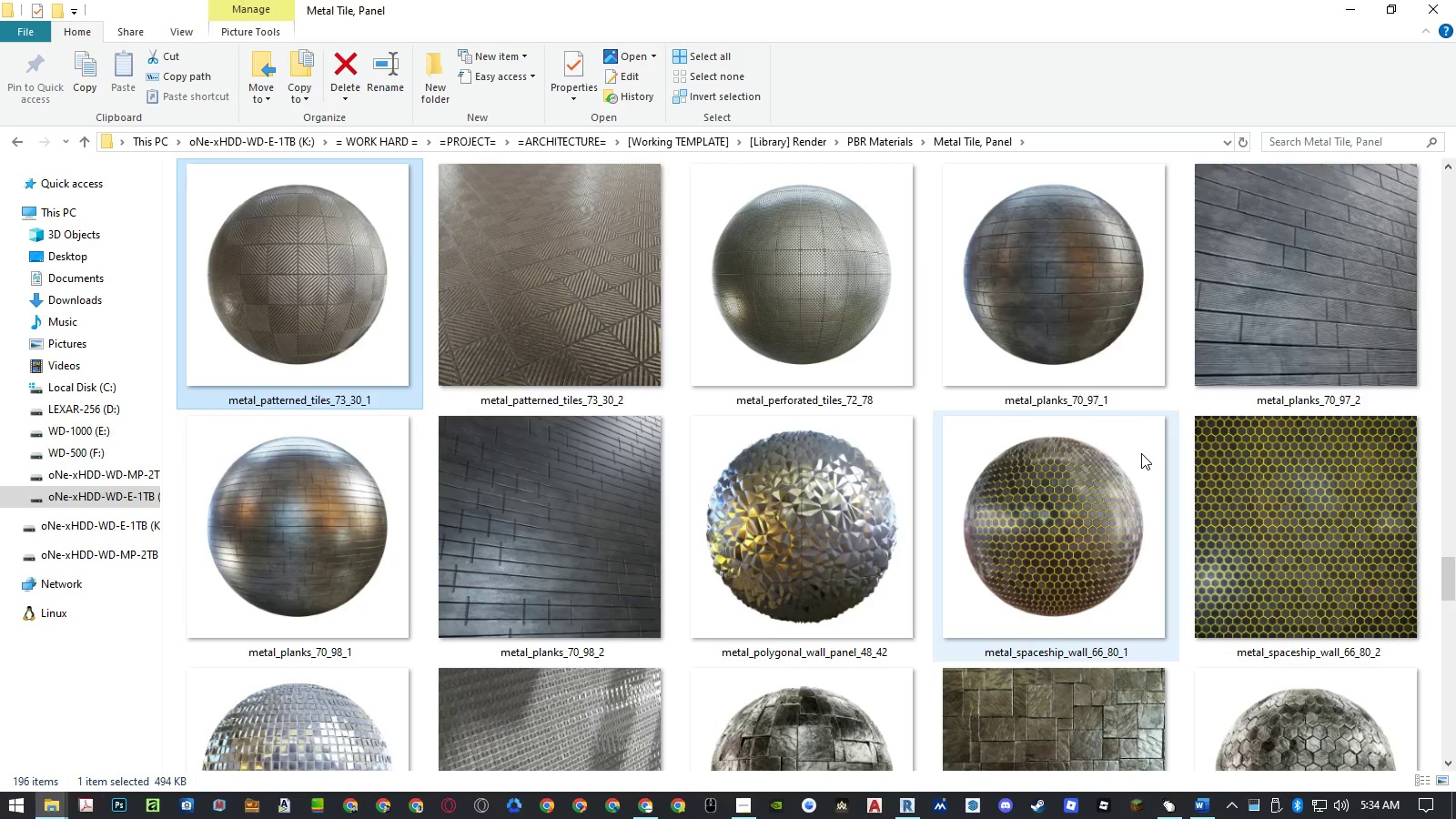 
key(ArrowUp)
 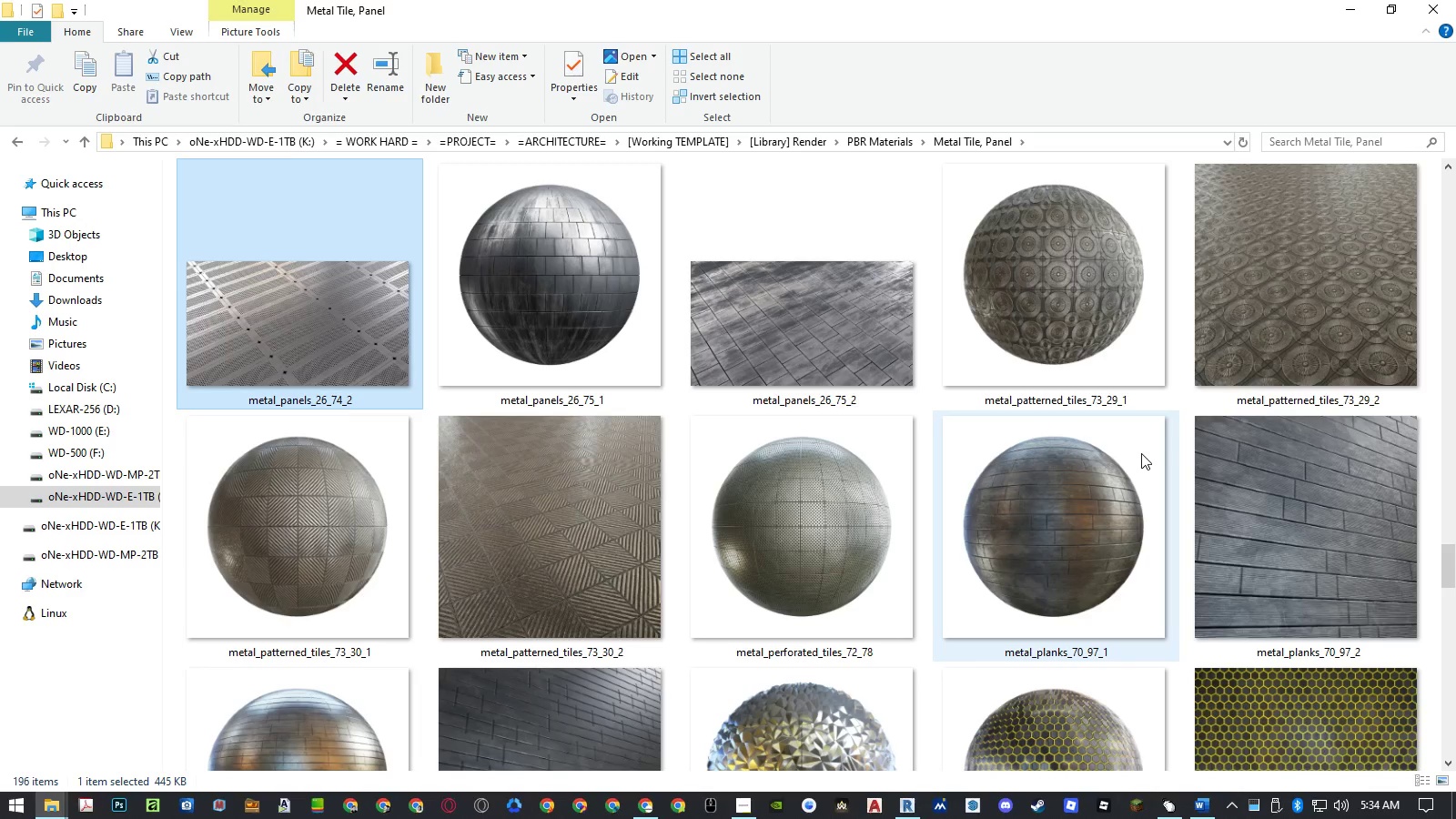 
key(ArrowUp)
 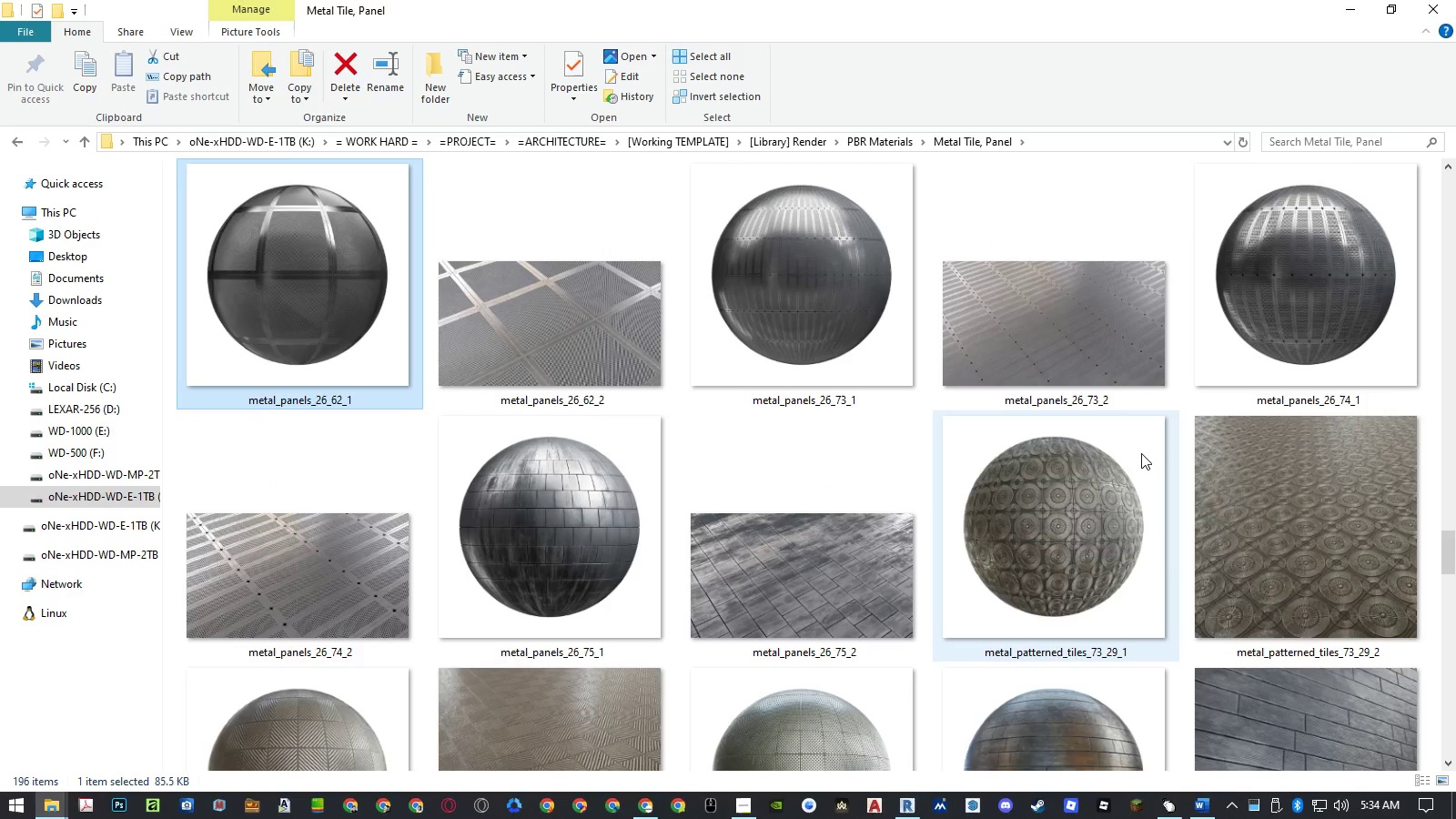 
key(ArrowUp)
 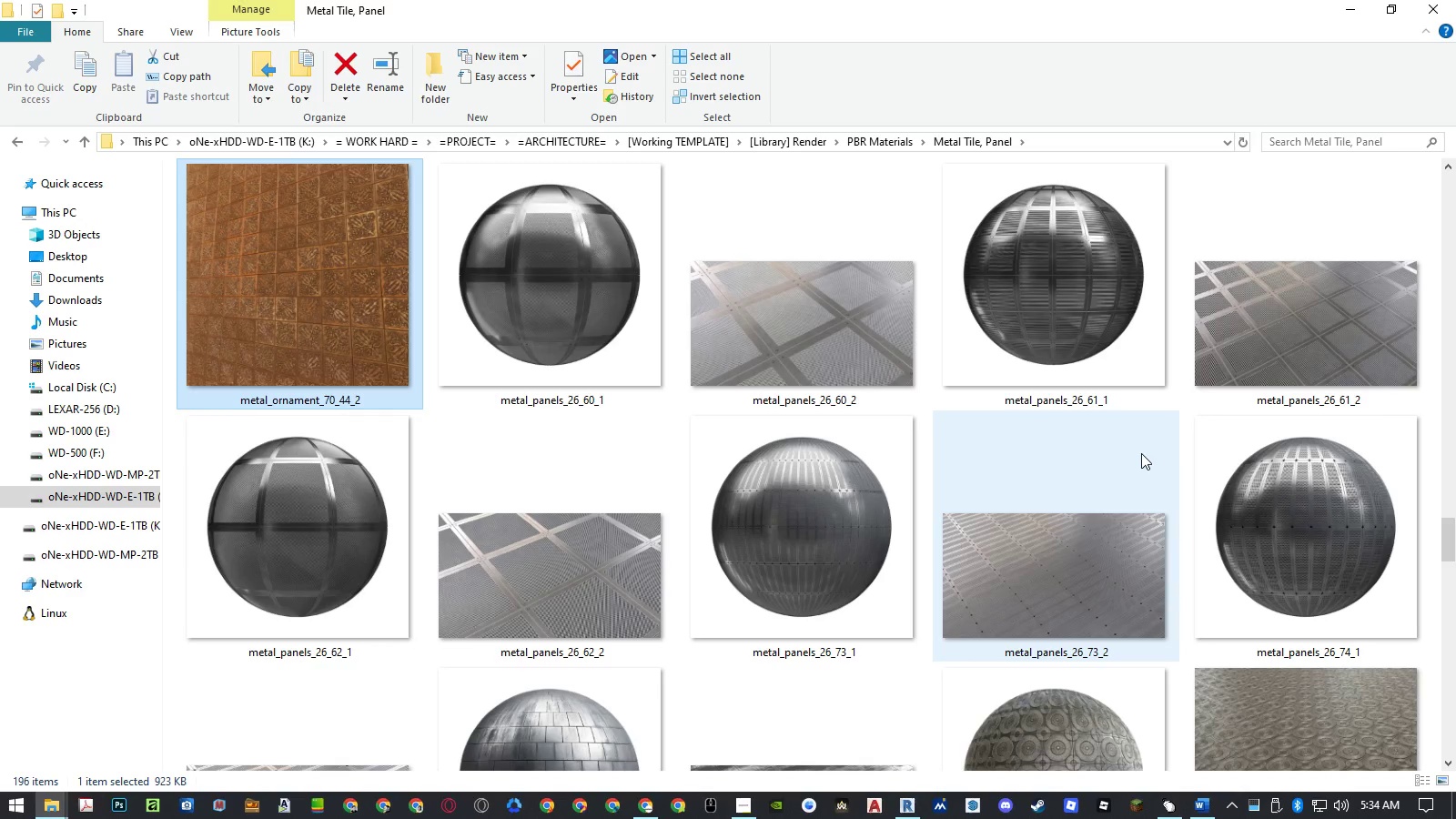 
key(ArrowDown)
 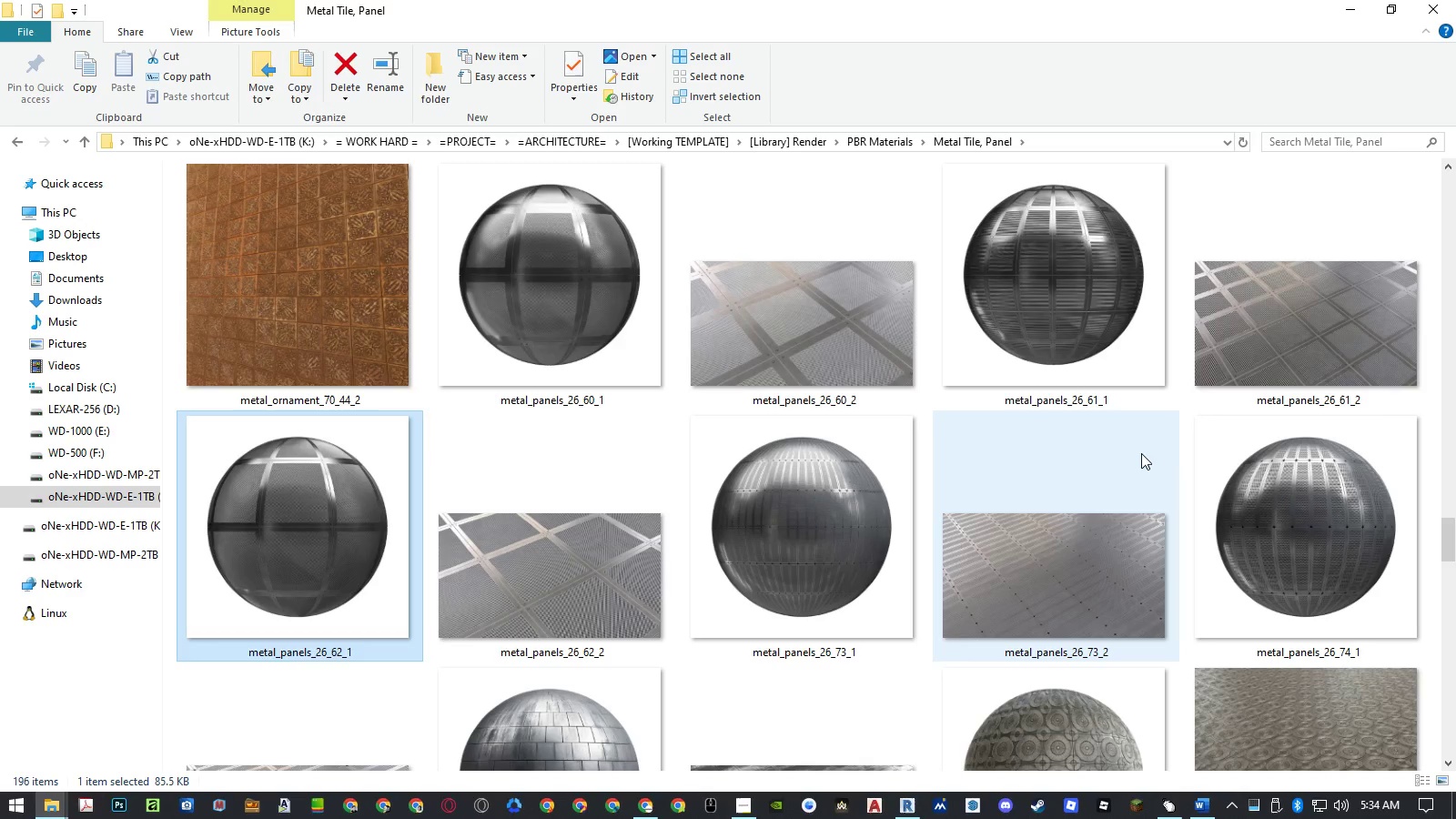 
key(ArrowRight)
 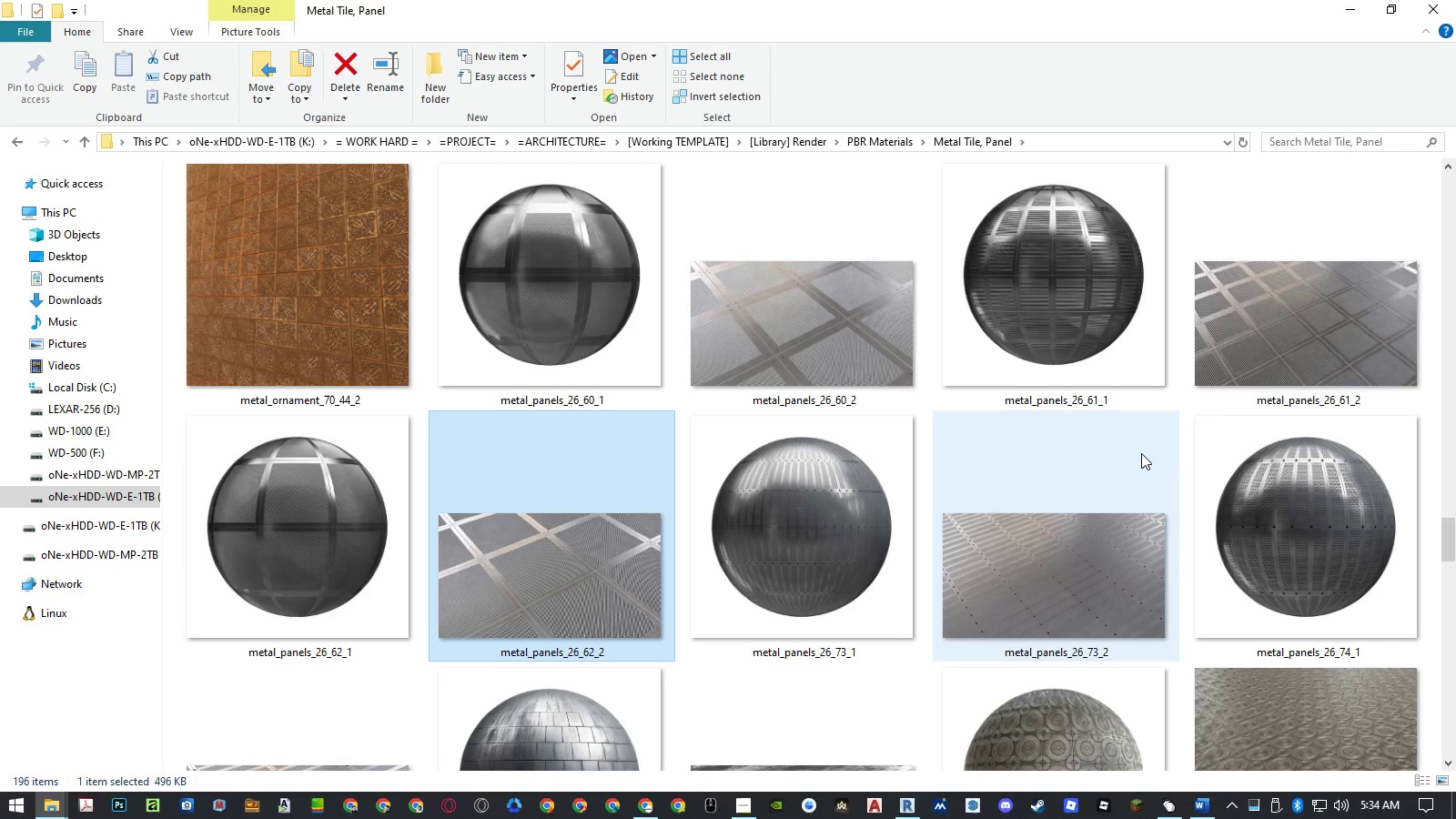 
key(ArrowLeft)
 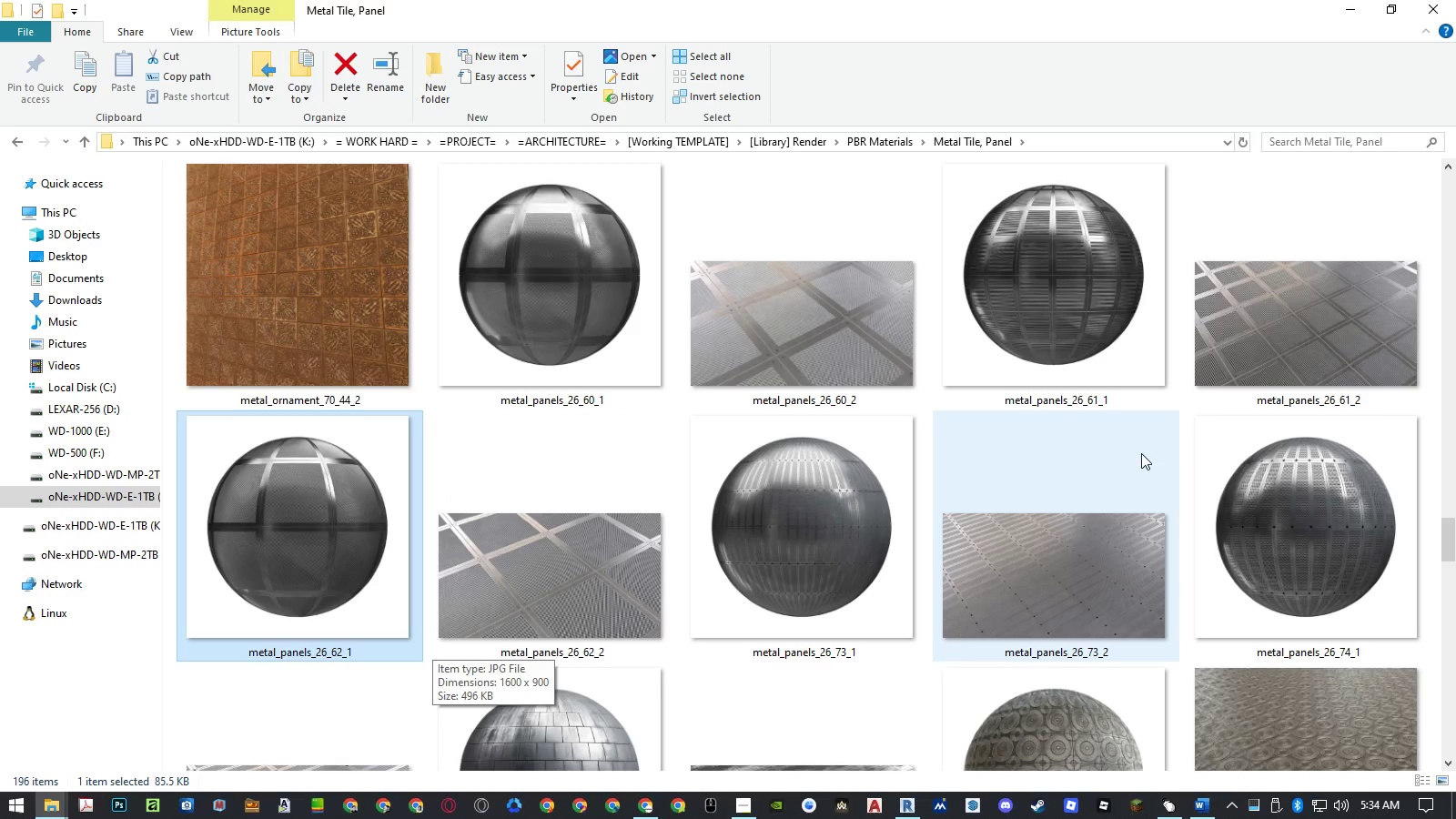 
key(ArrowUp)
 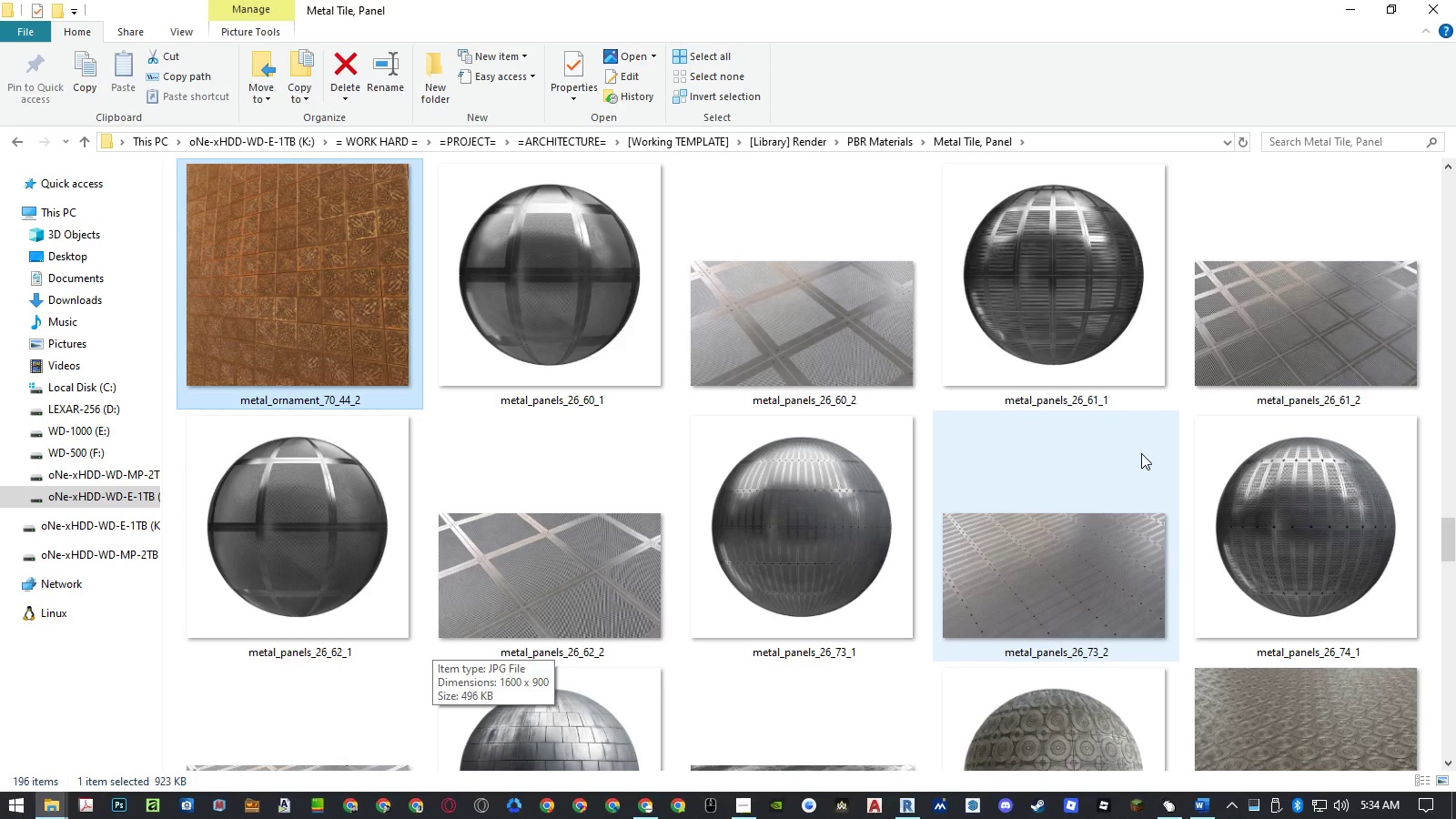 
key(ArrowUp)
 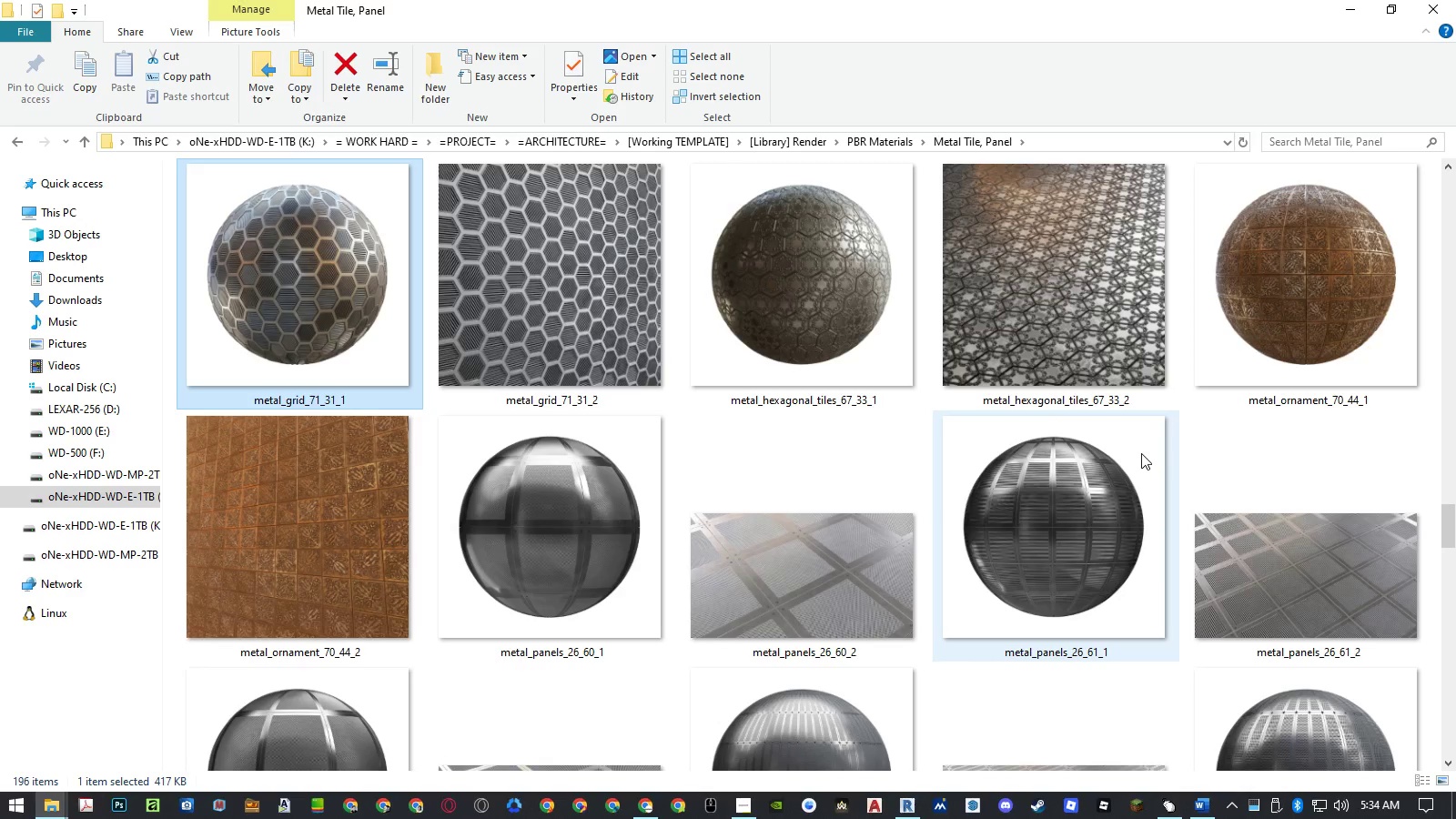 
key(ArrowUp)
 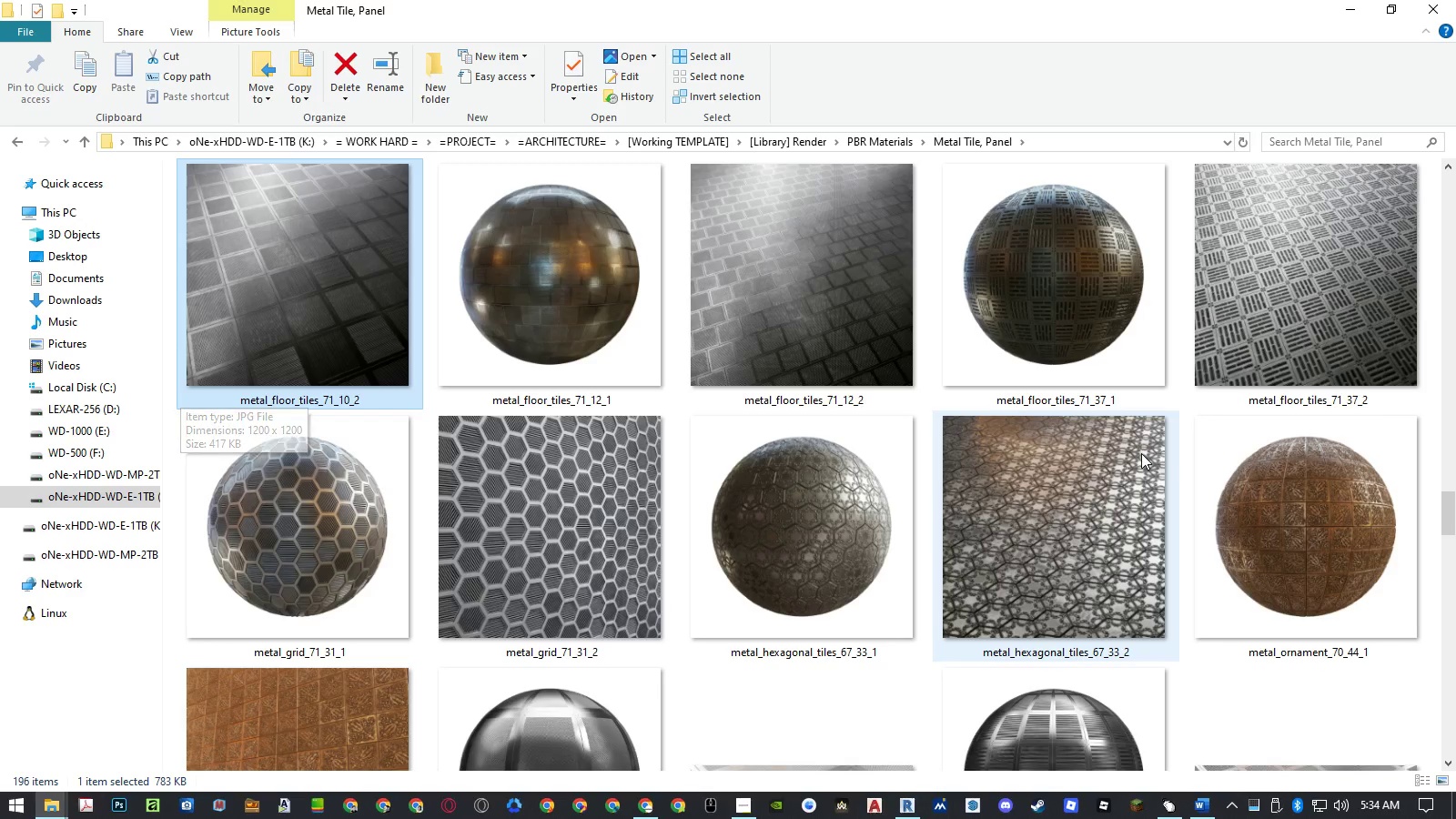 
key(ArrowUp)
 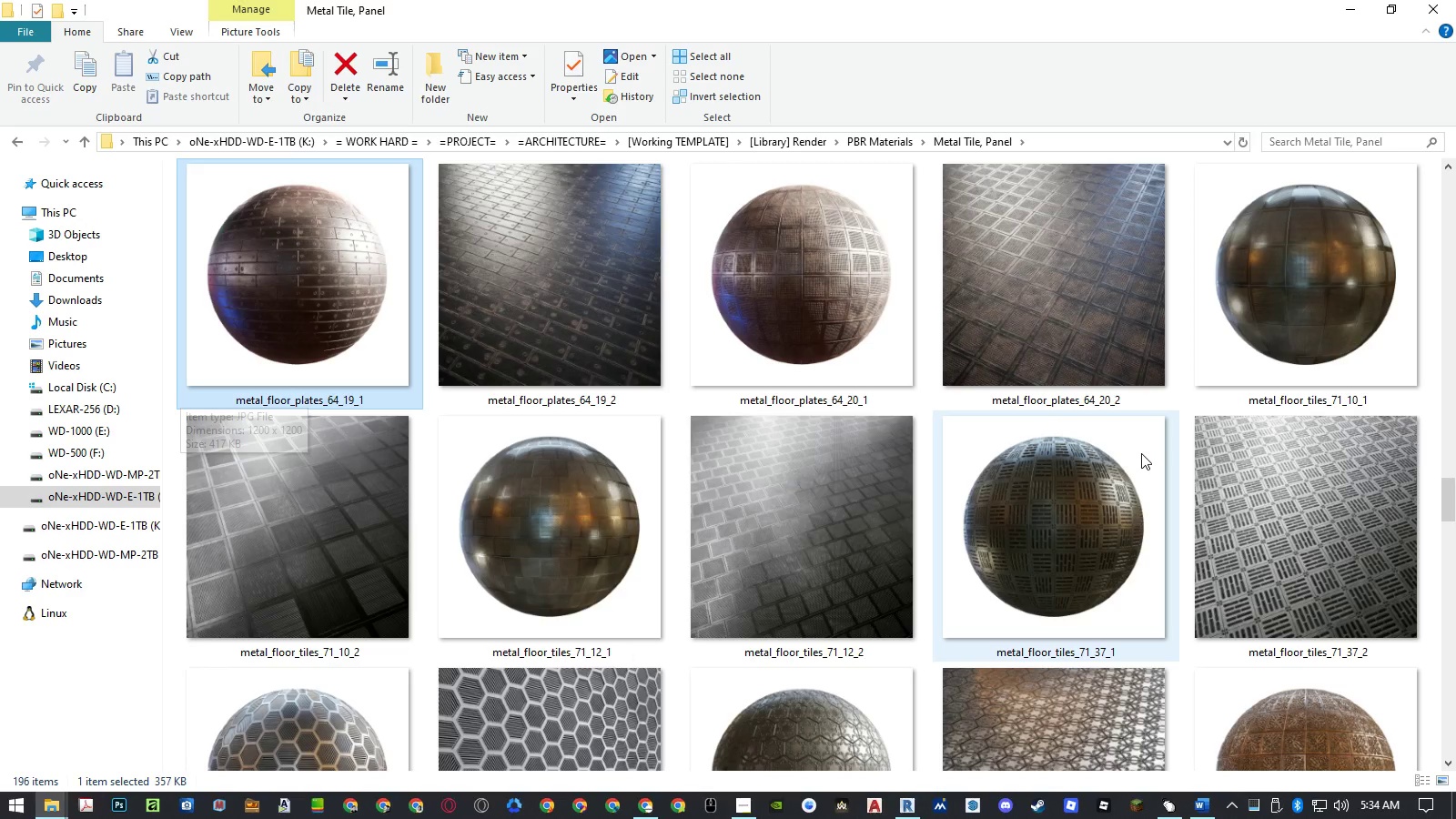 
key(ArrowUp)
 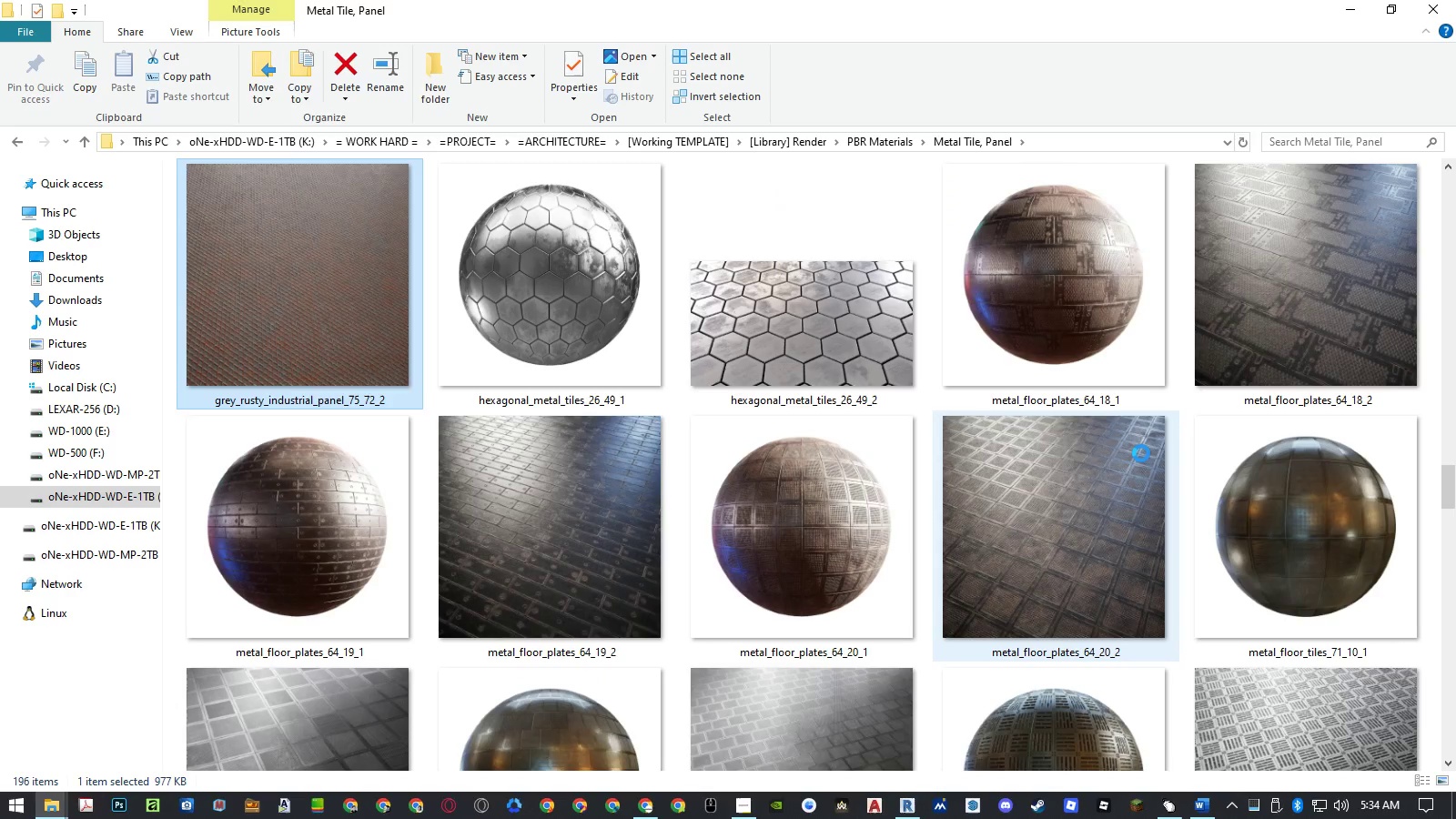 
key(ArrowUp)
 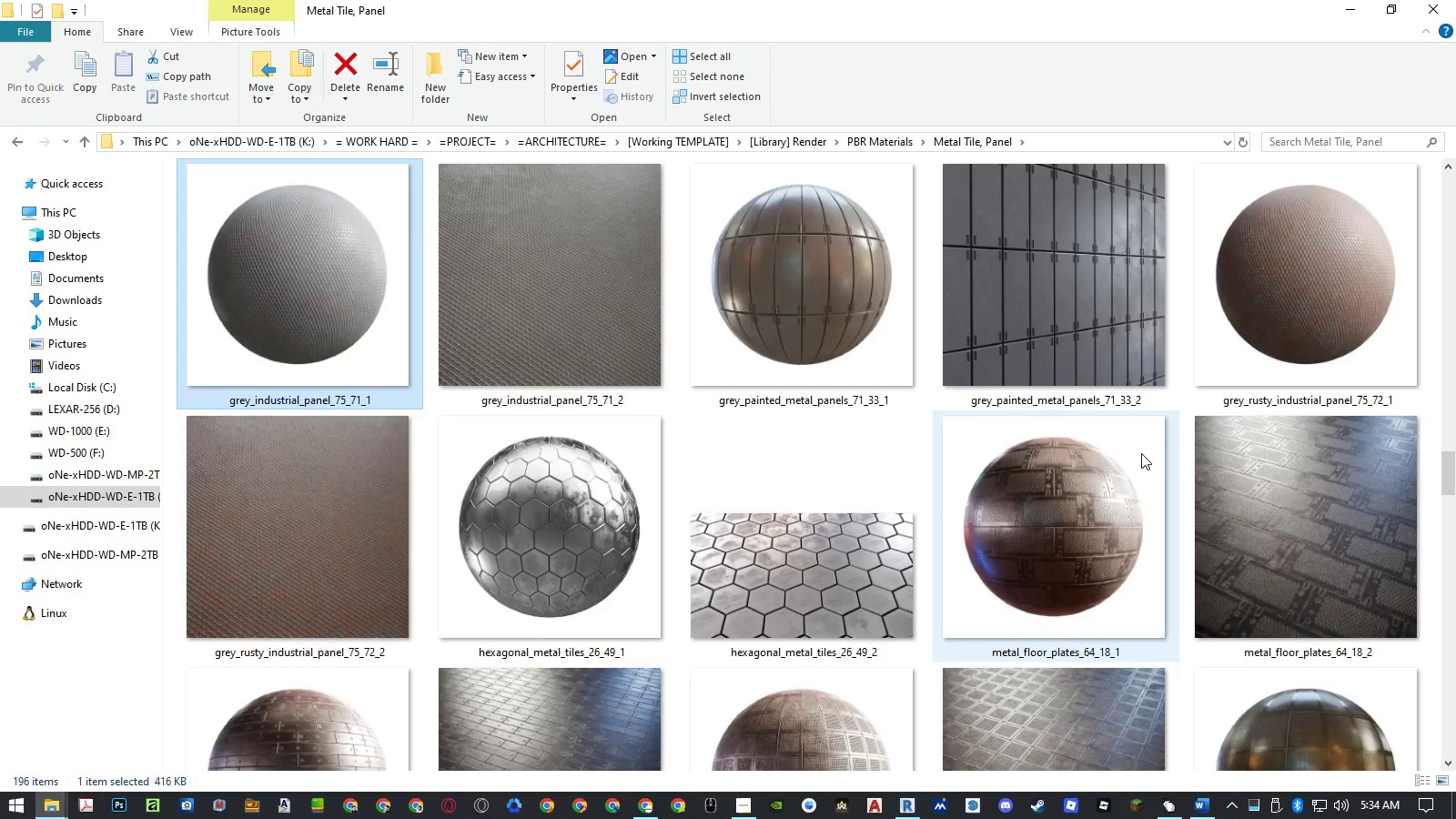 
key(ArrowUp)
 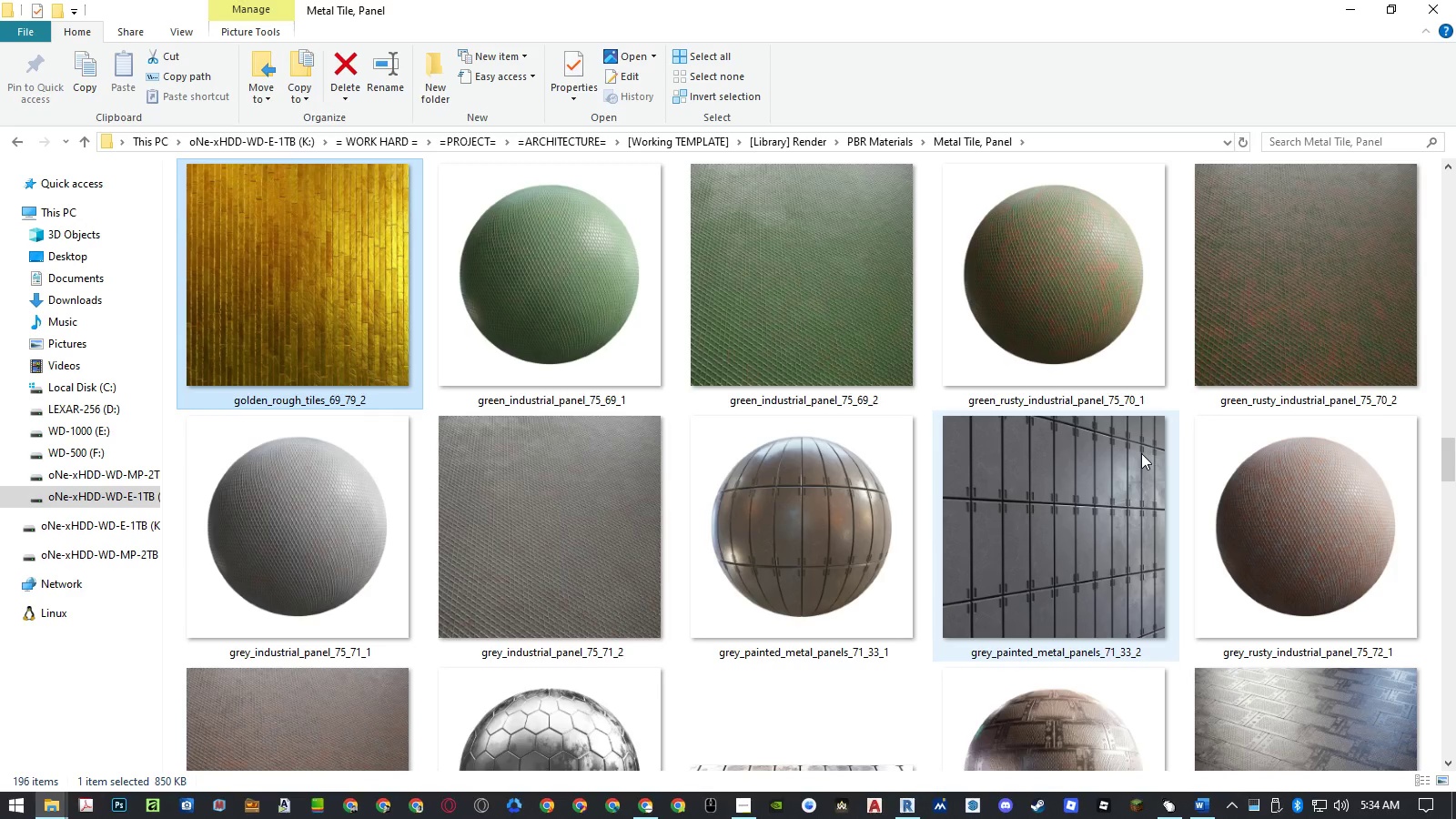 
key(ArrowUp)
 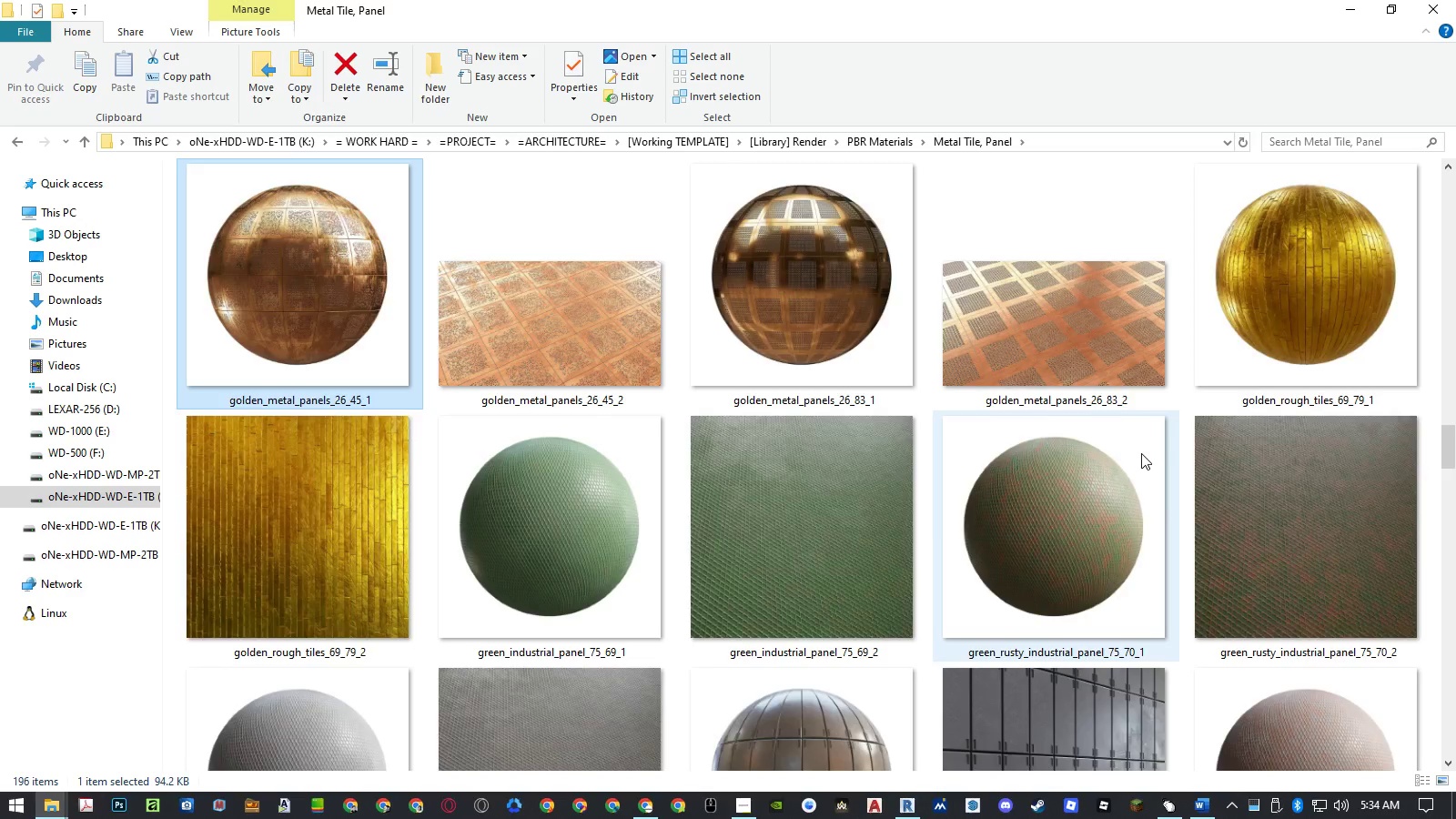 
key(ArrowUp)
 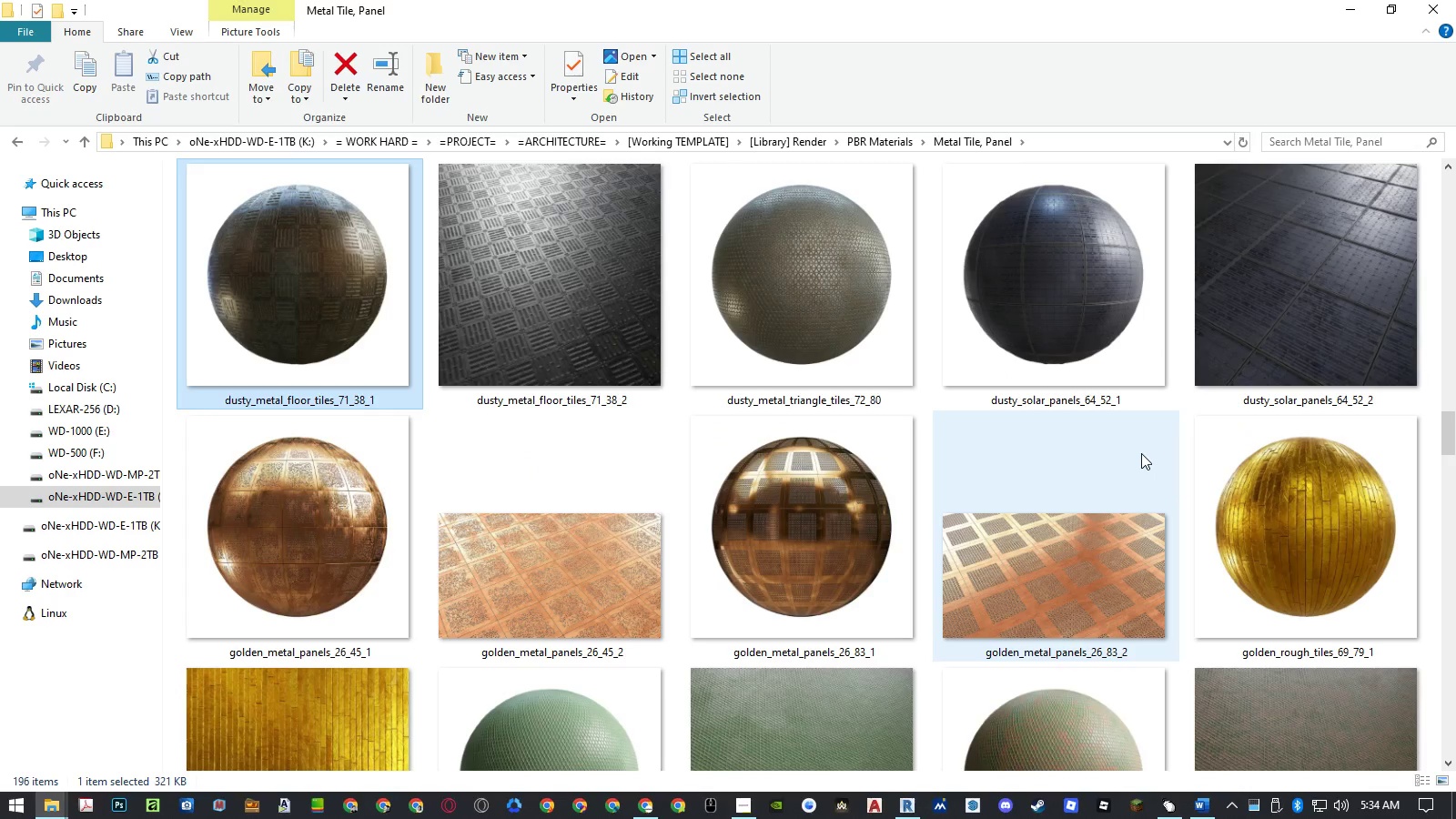 
key(ArrowUp)
 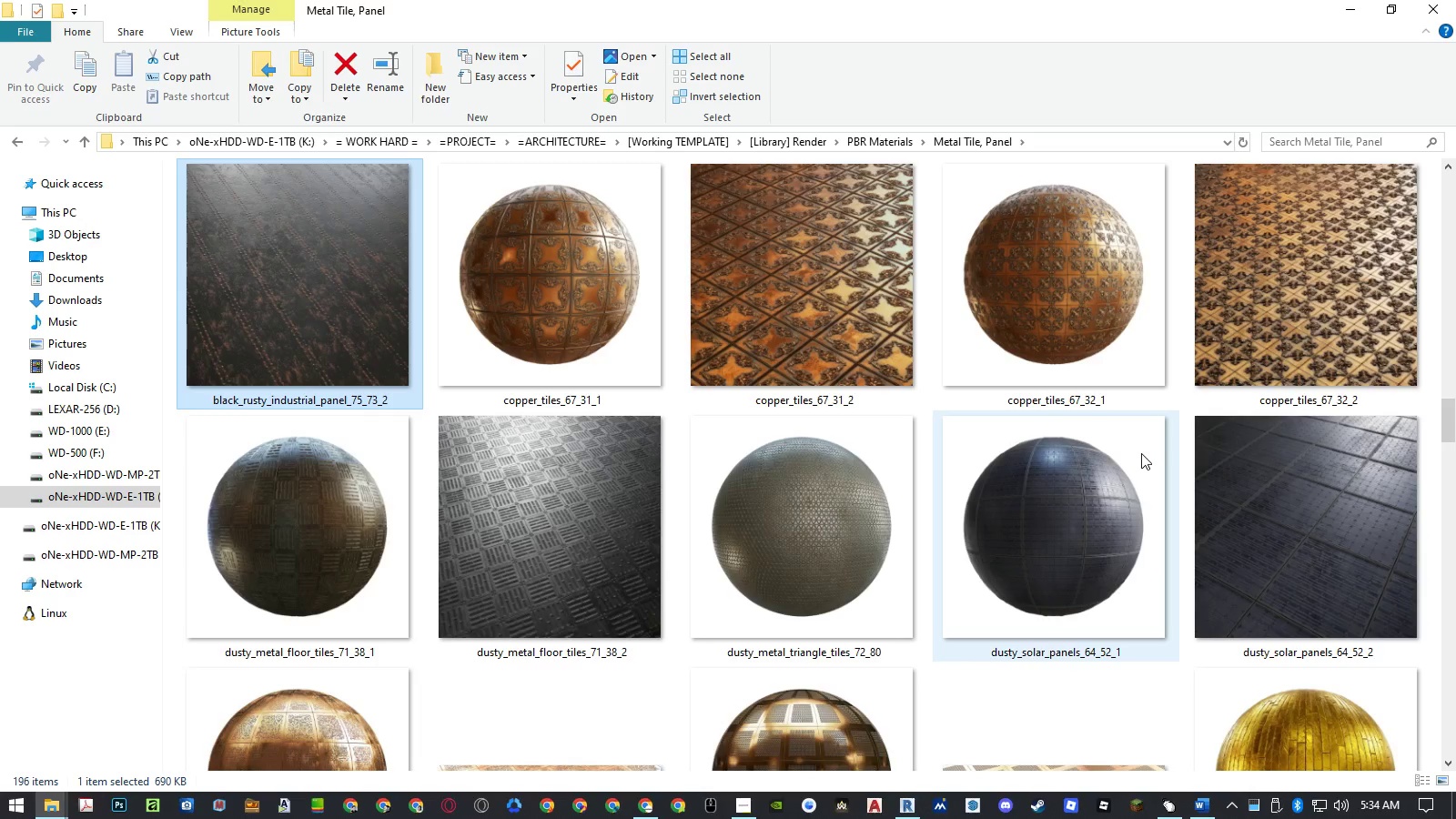 
key(ArrowUp)
 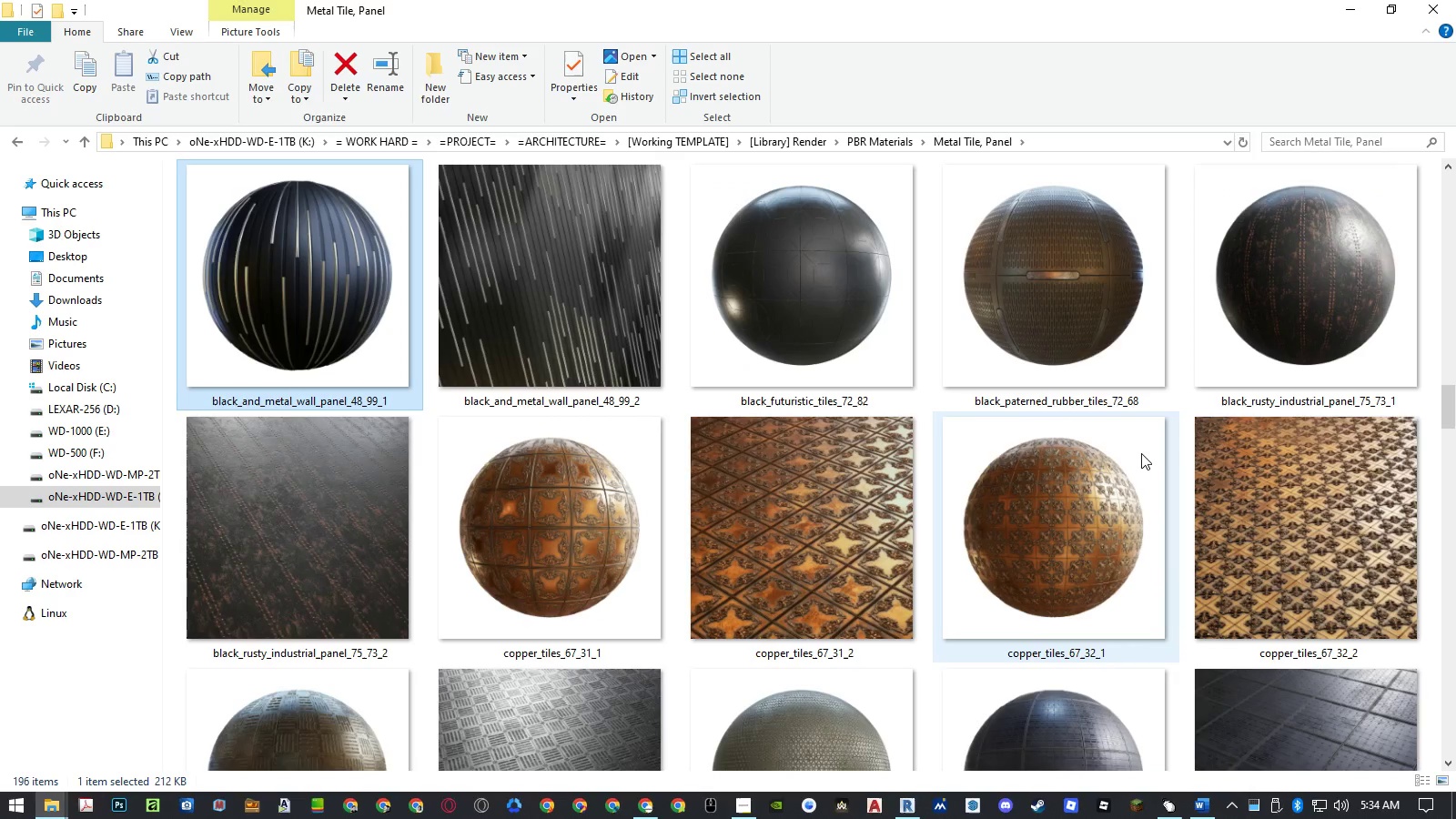 
key(ArrowUp)
 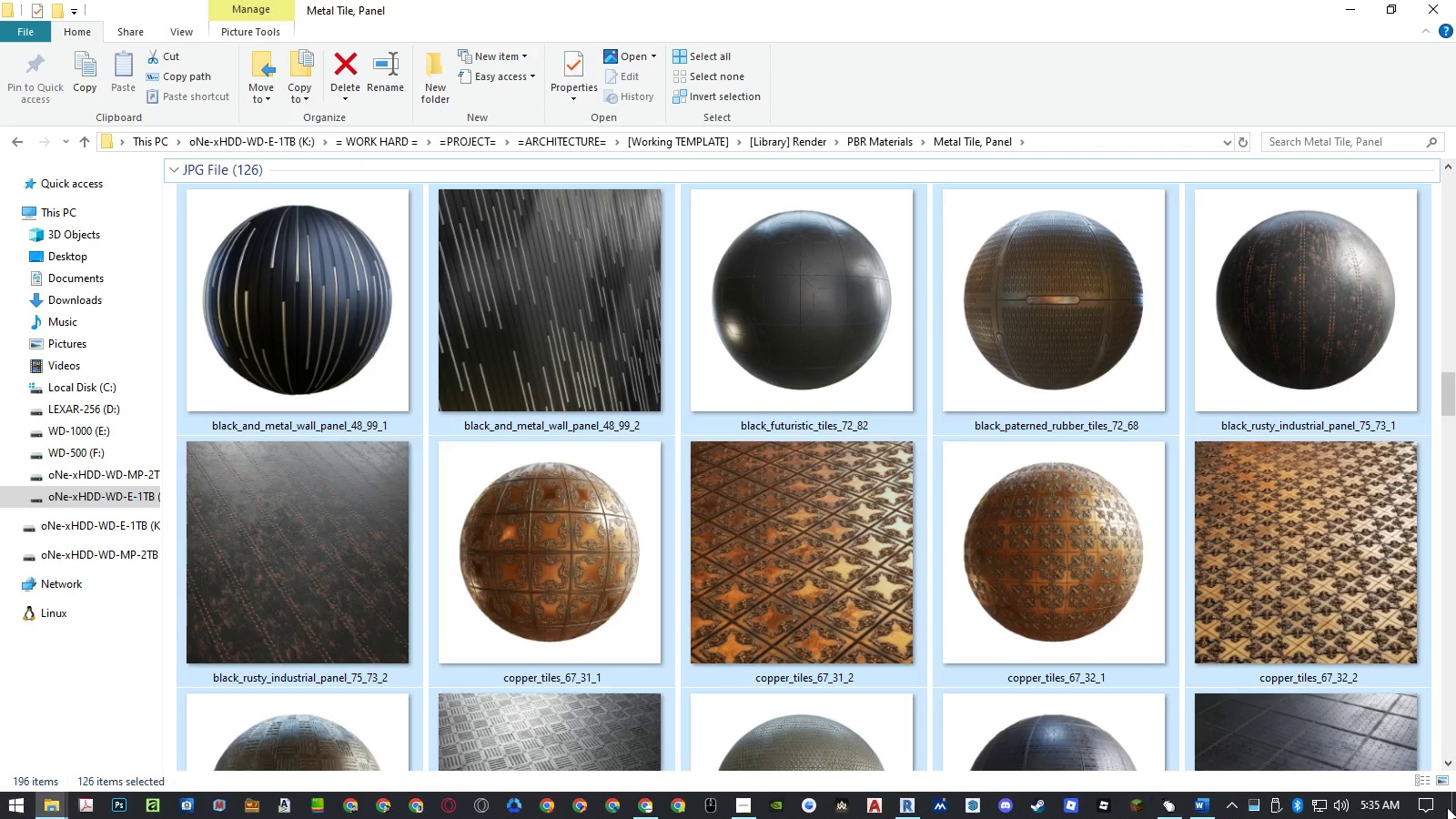 
left_click([1447, 784])
 